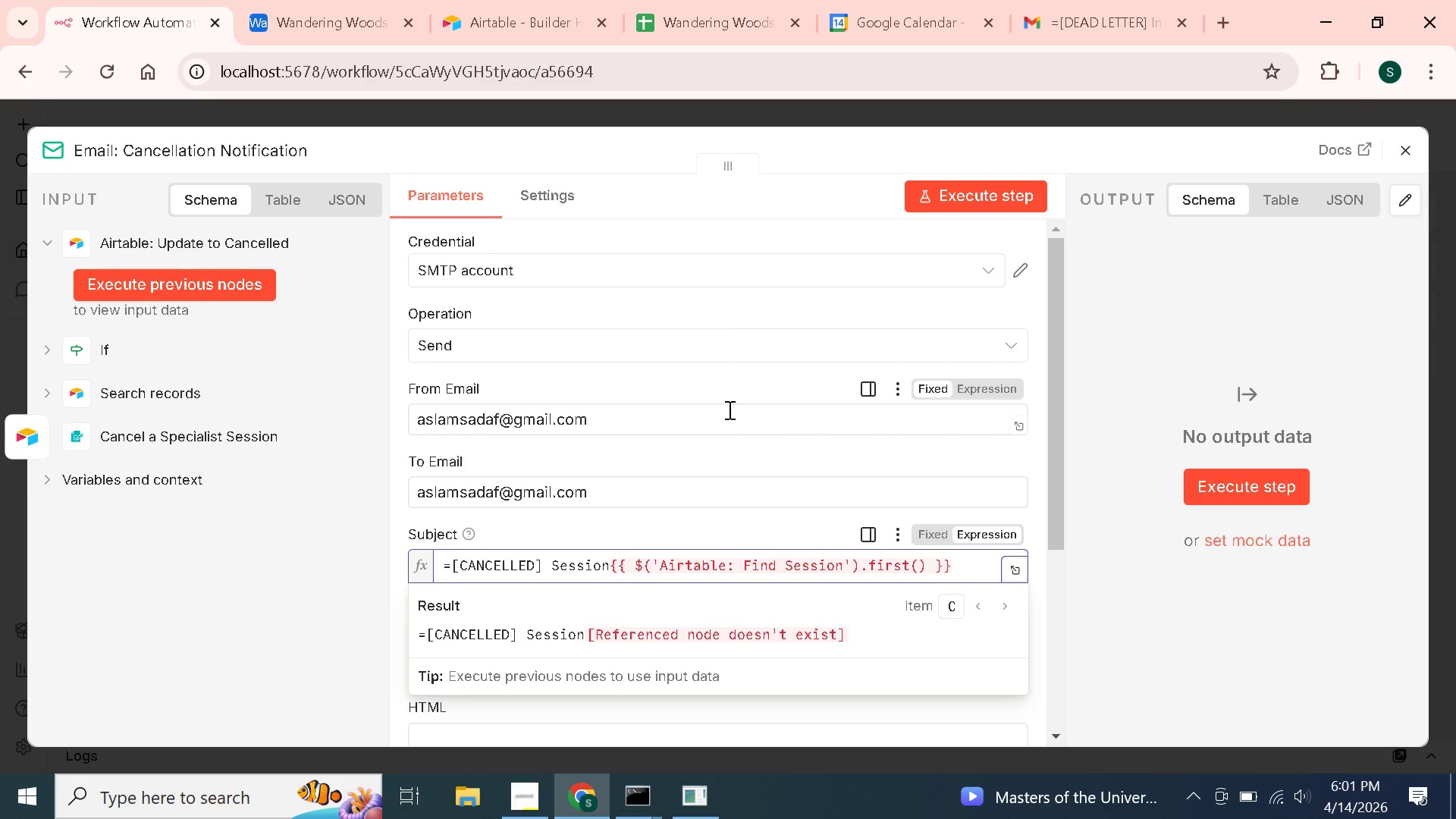 
type(.json['Session Type)
 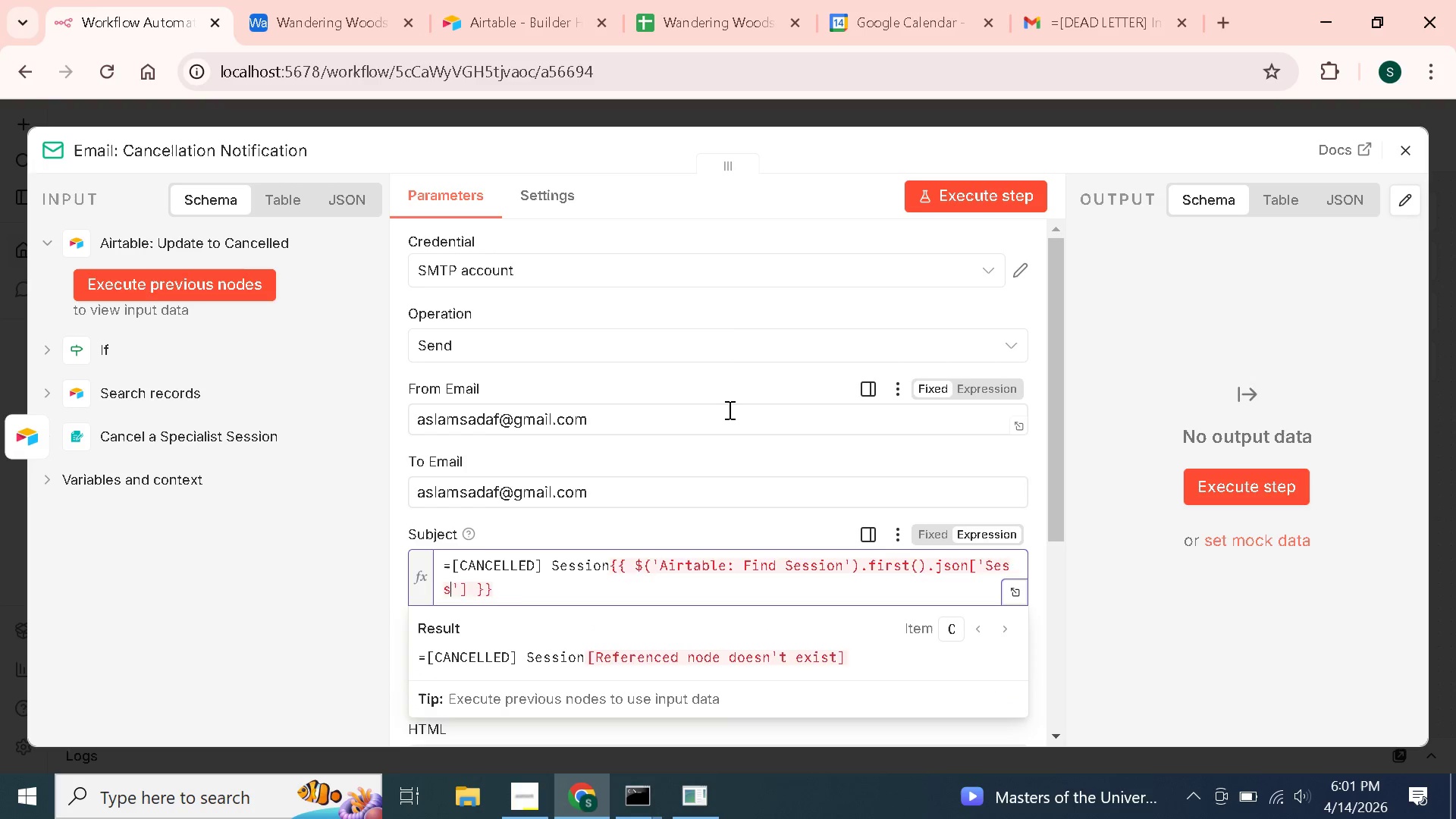 
key(ArrowRight)
 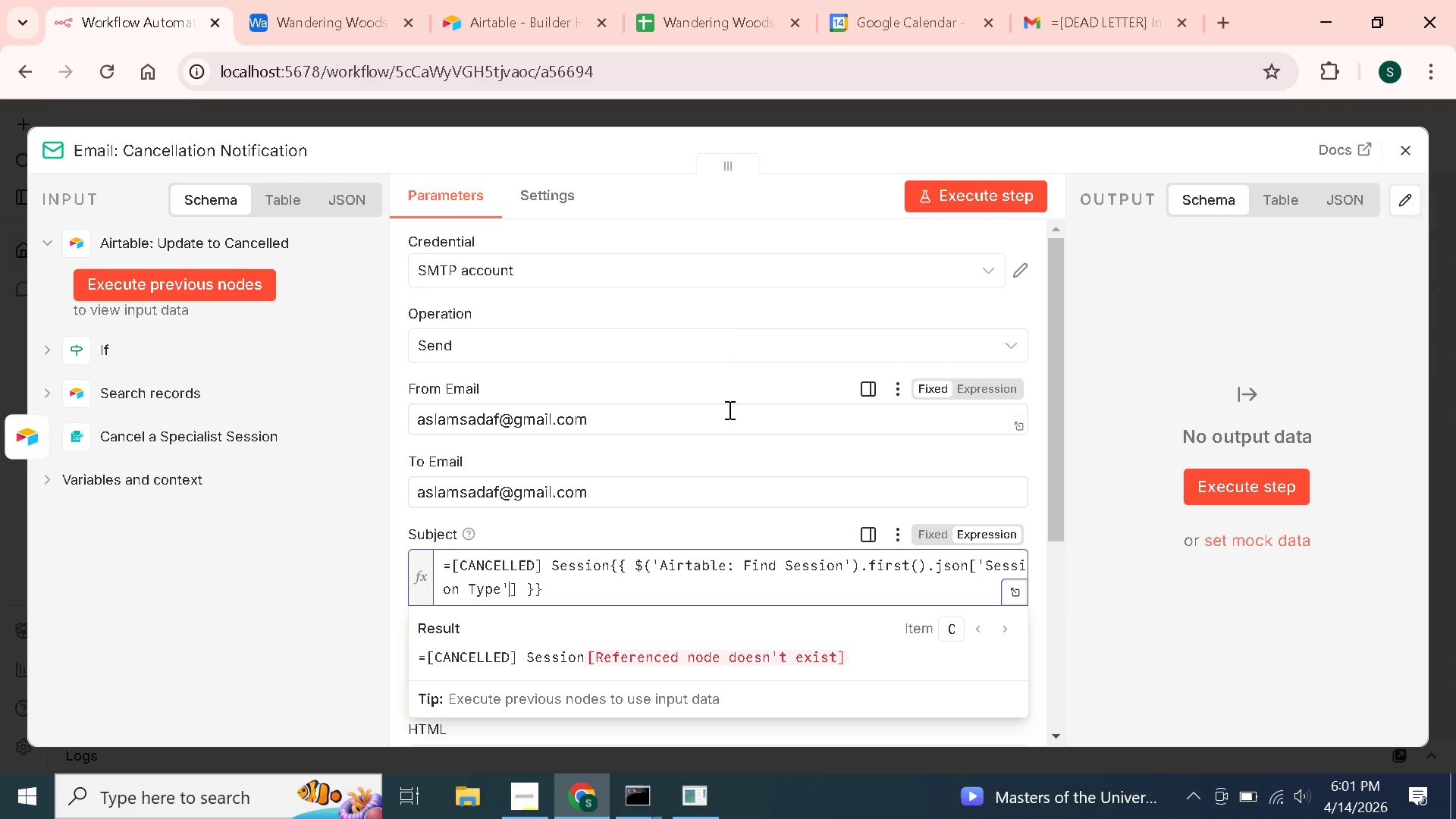 
key(ArrowRight)
 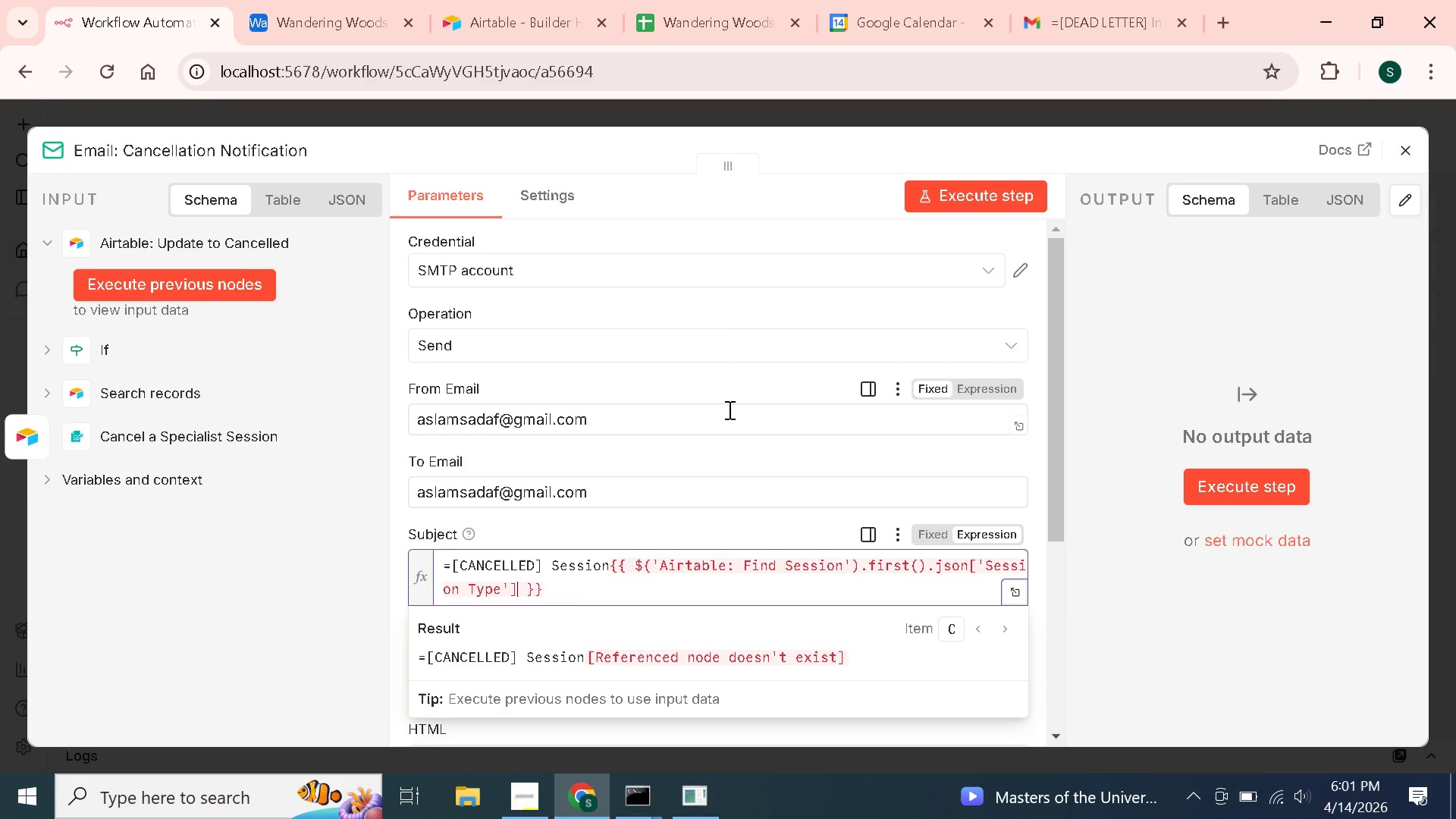 
key(ArrowRight)
 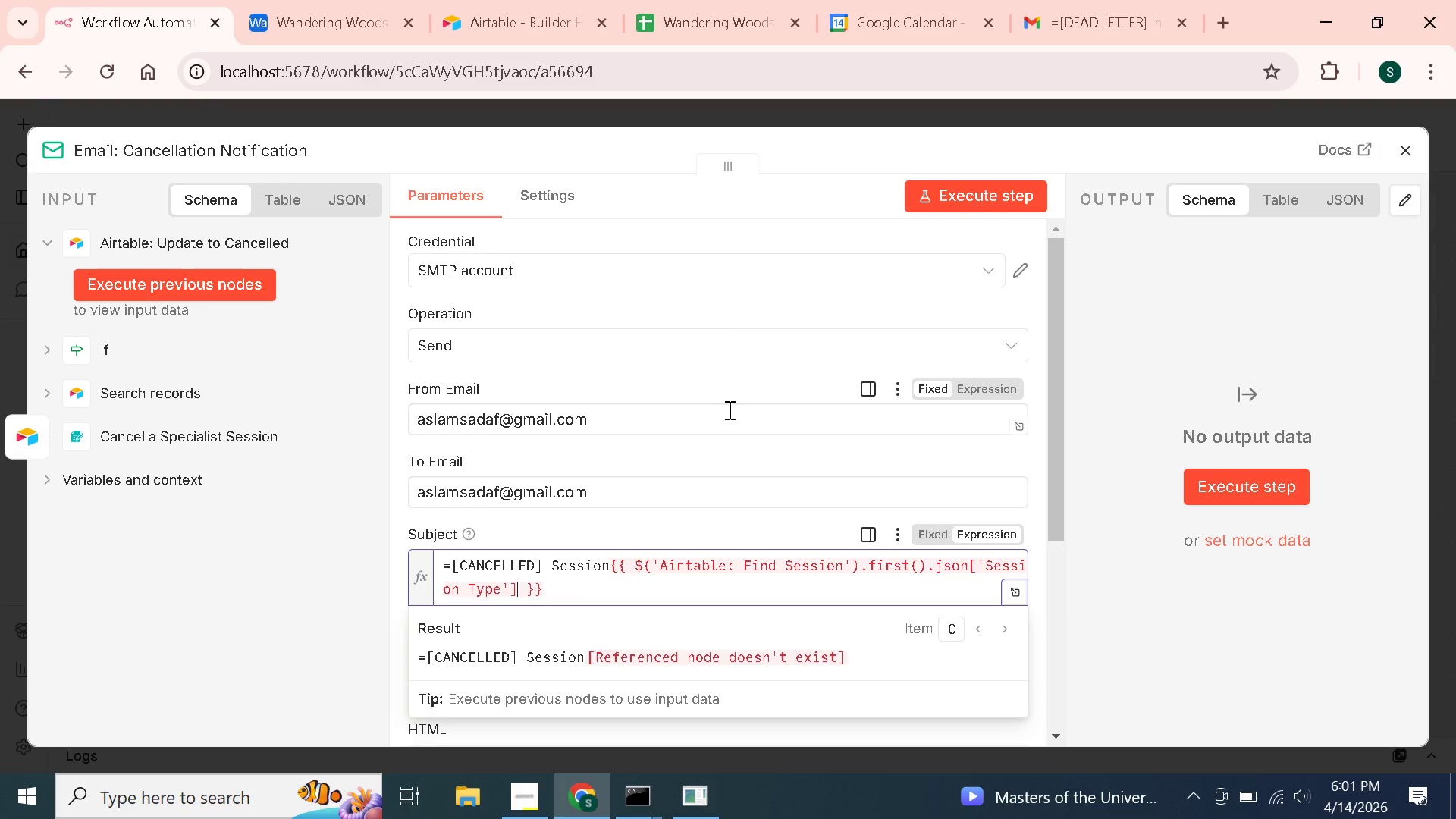 
key(ArrowRight)
 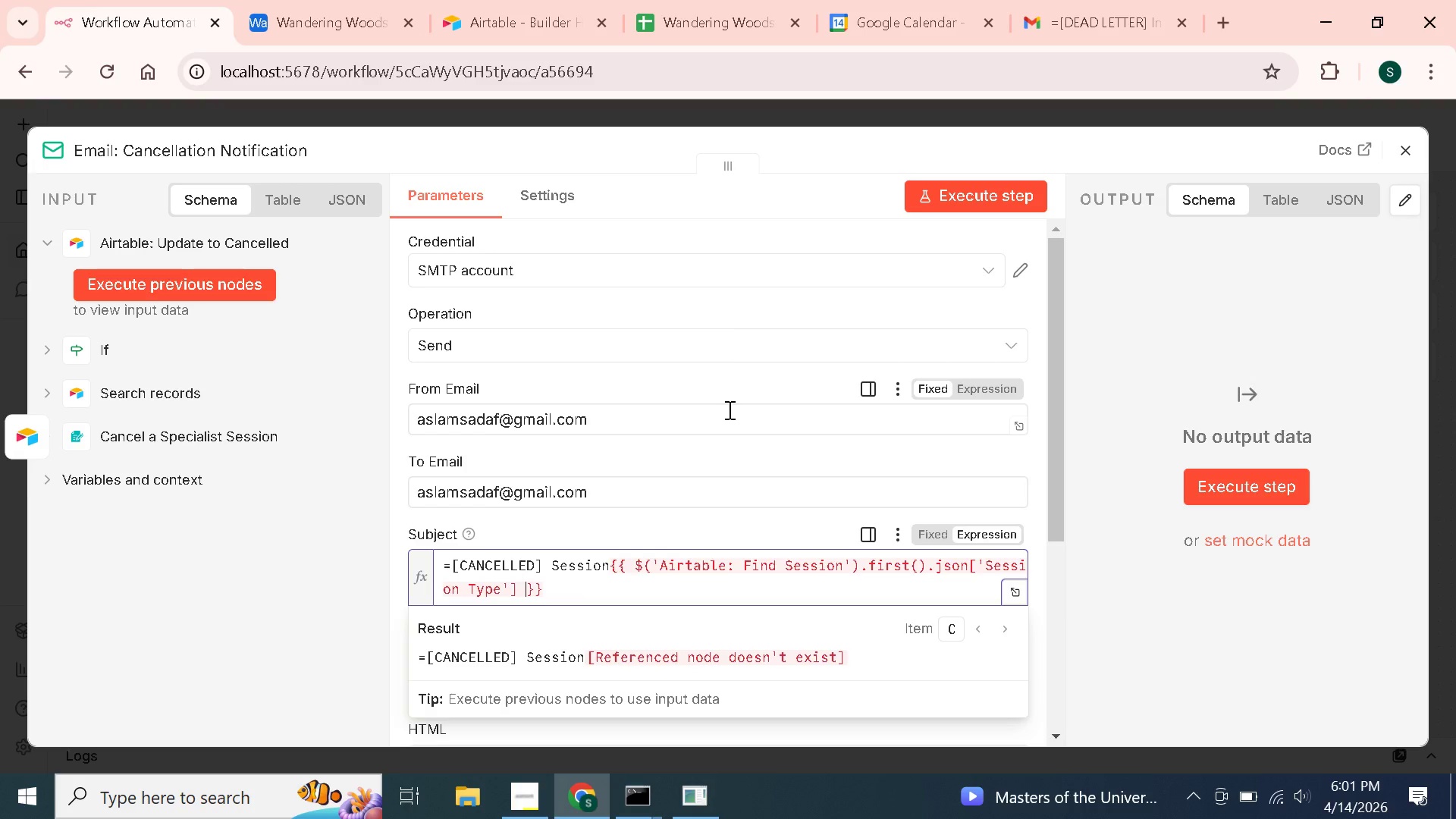 
key(ArrowRight)
 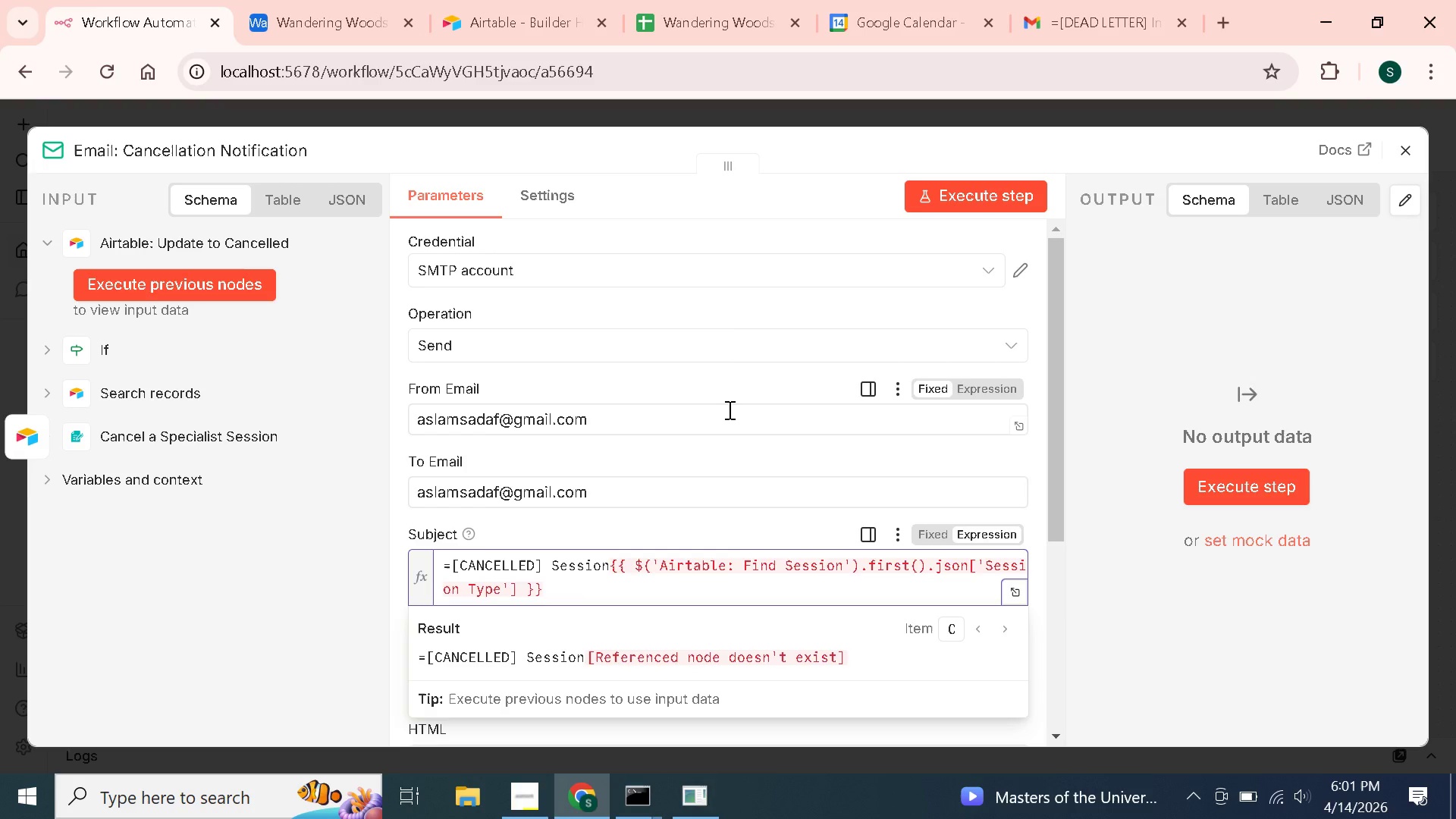 
key(ArrowRight)
 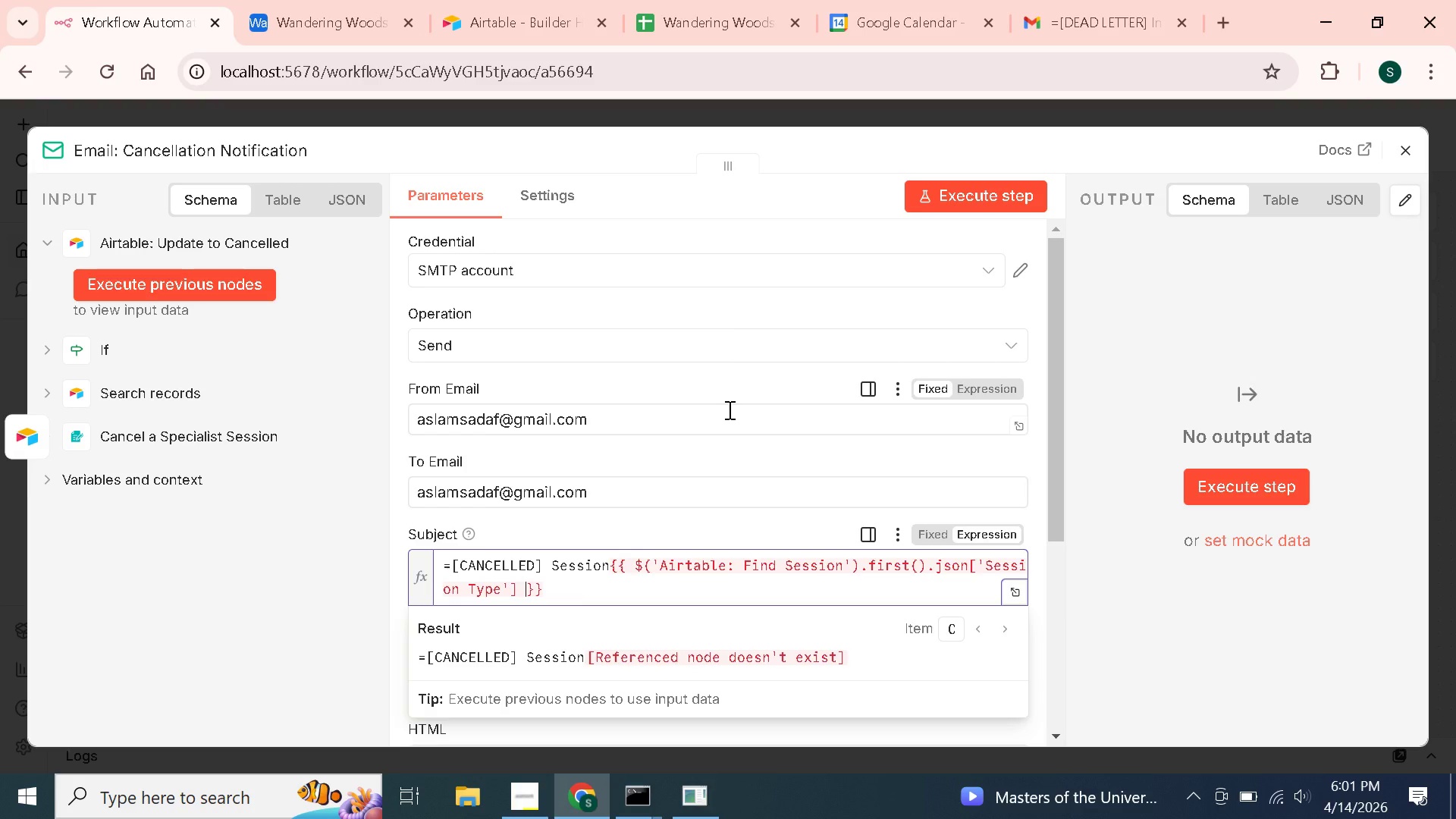 
type( on {{$('Airtable: Find Session)
 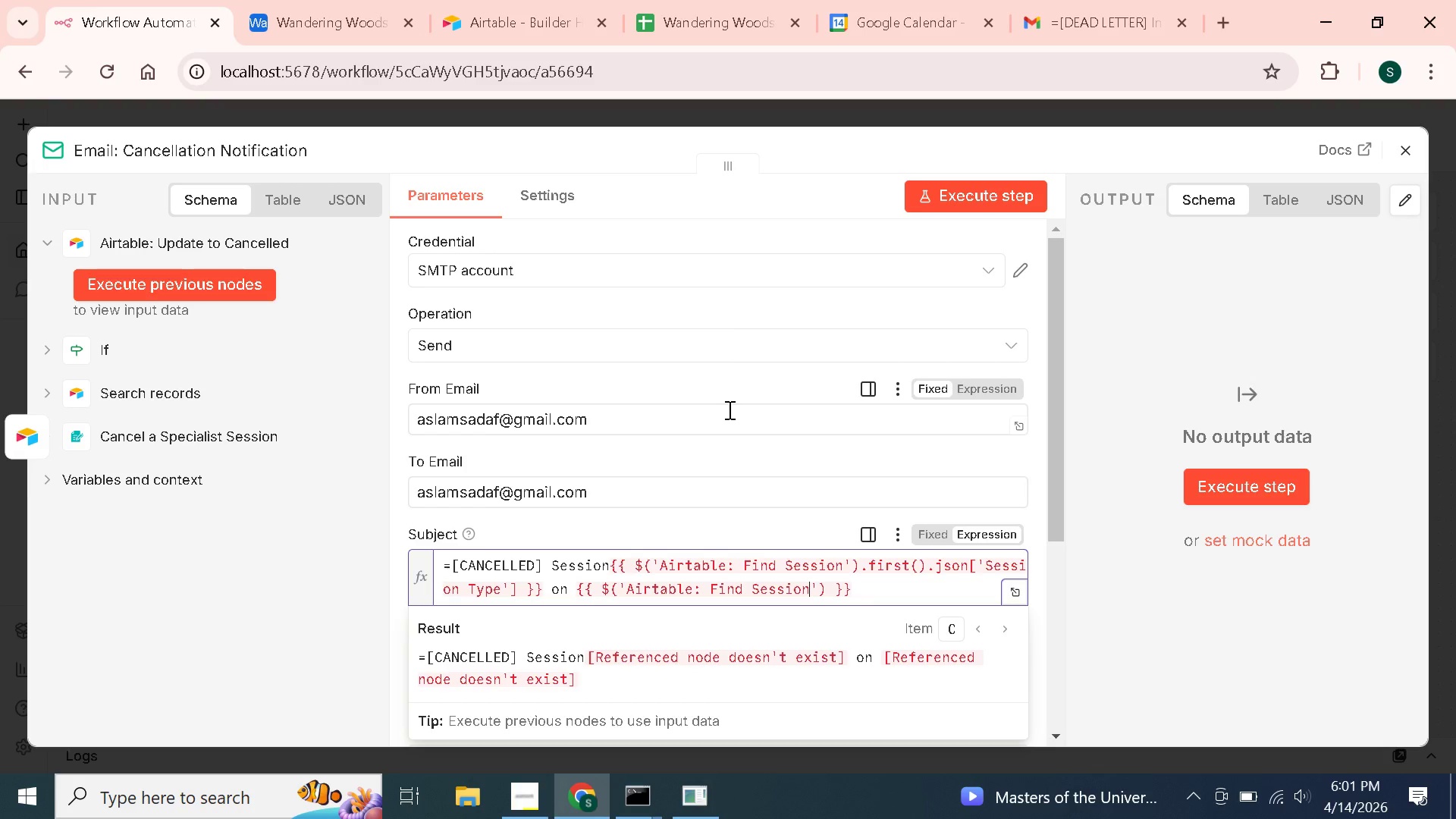 
key(ArrowRight)
 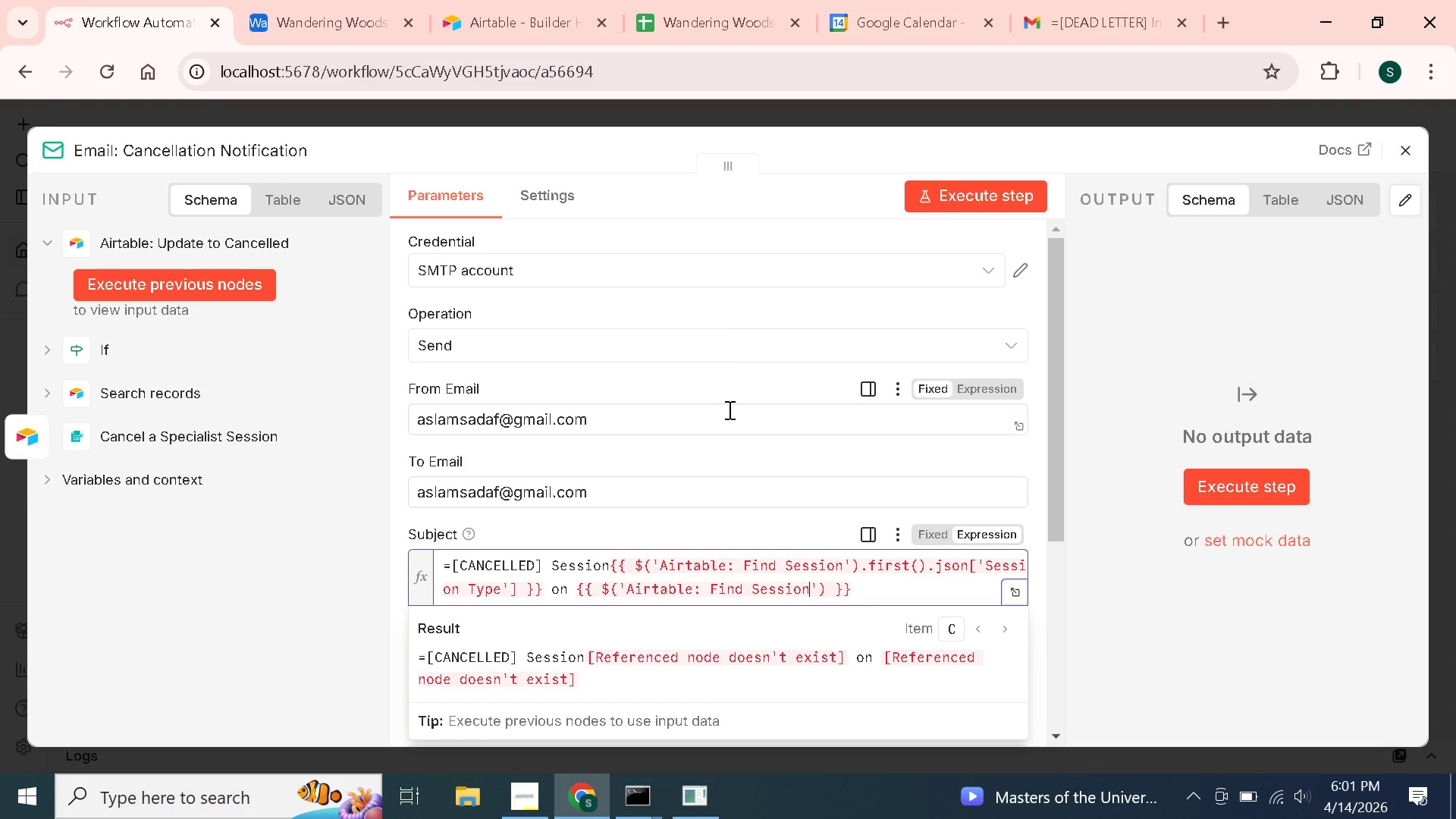 
key(ArrowRight)
 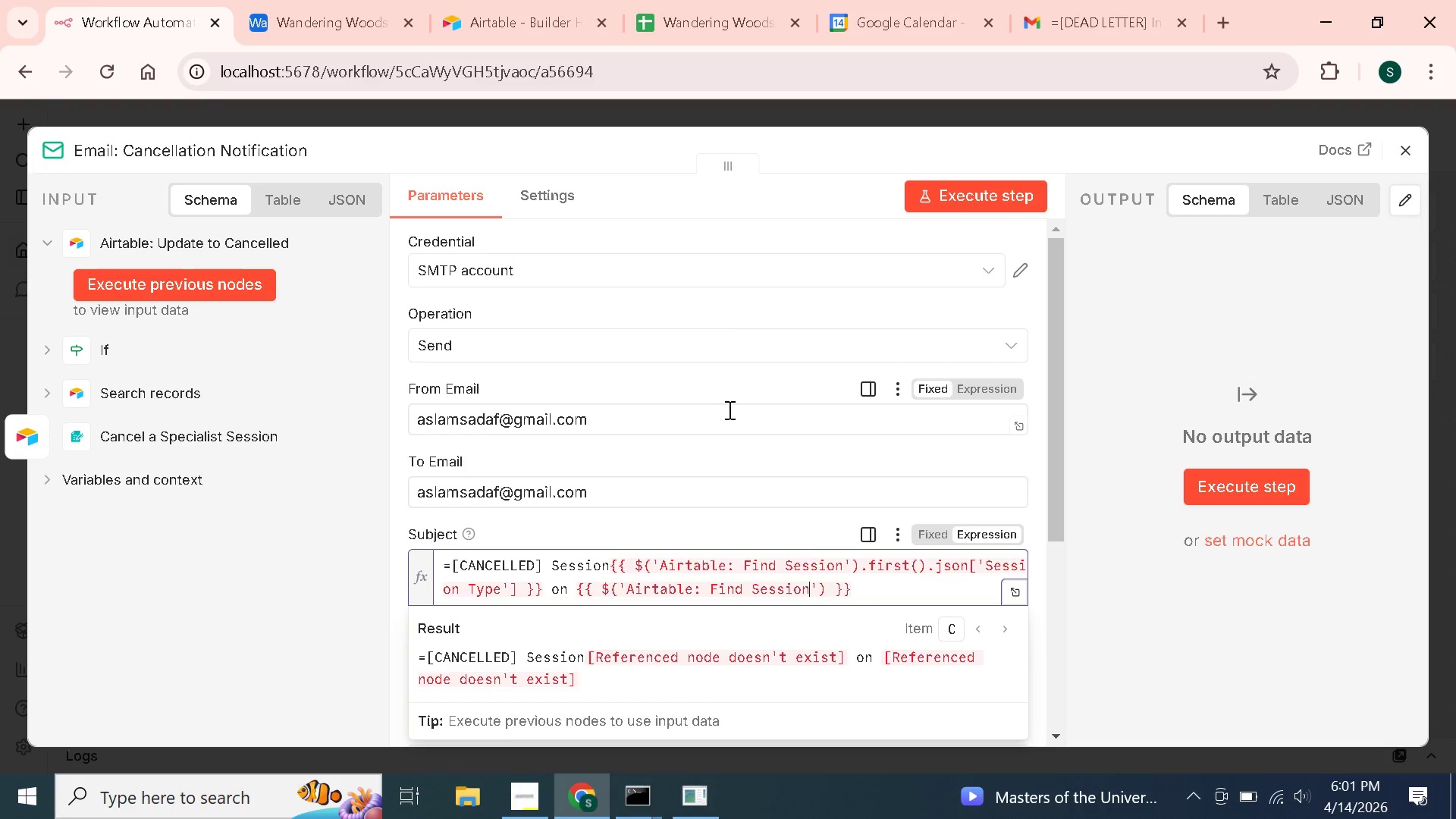 
type(.first()
 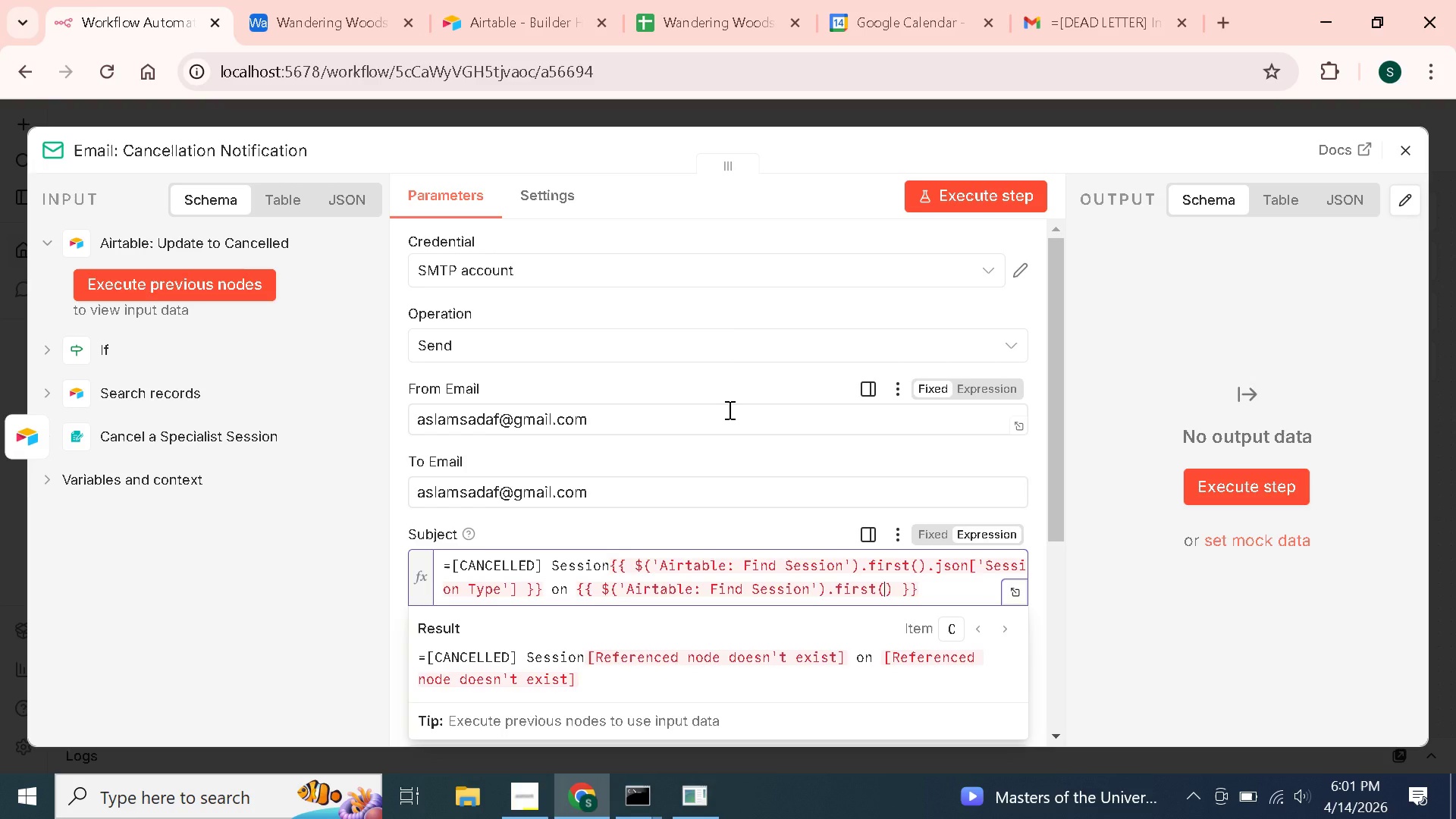 
key(ArrowRight)
 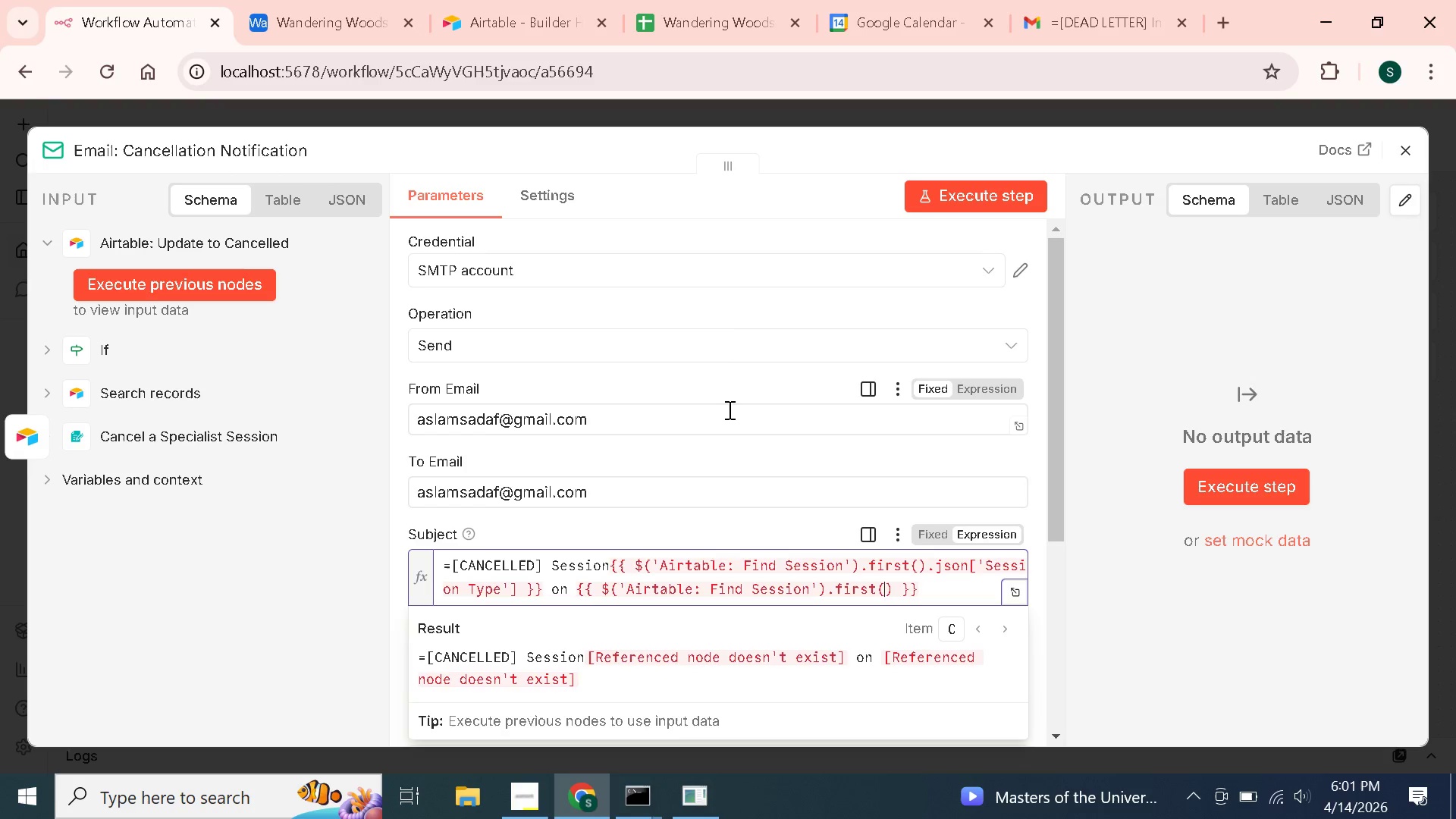 
type(.json.Date)
 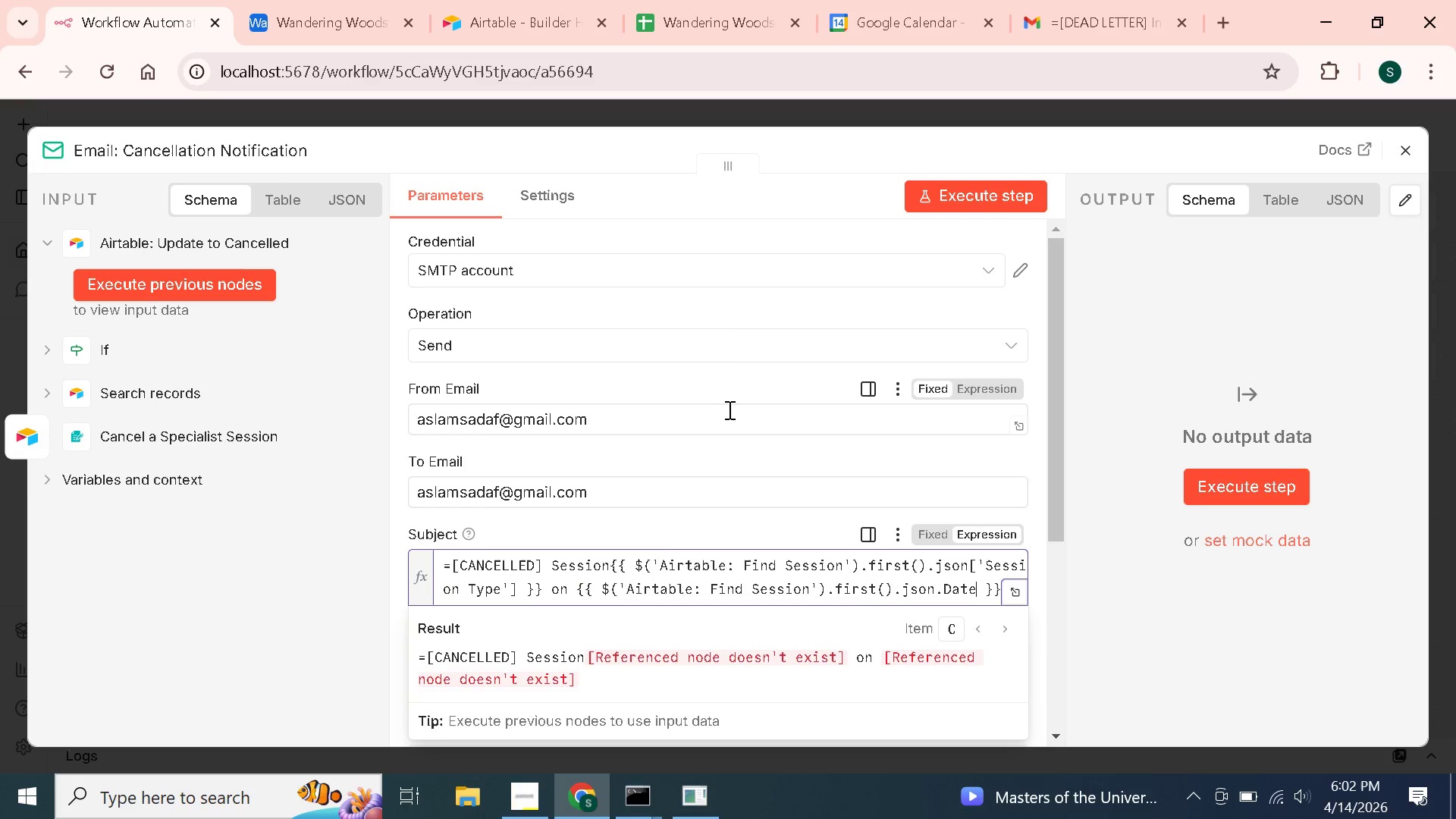 
wait(21.45)
 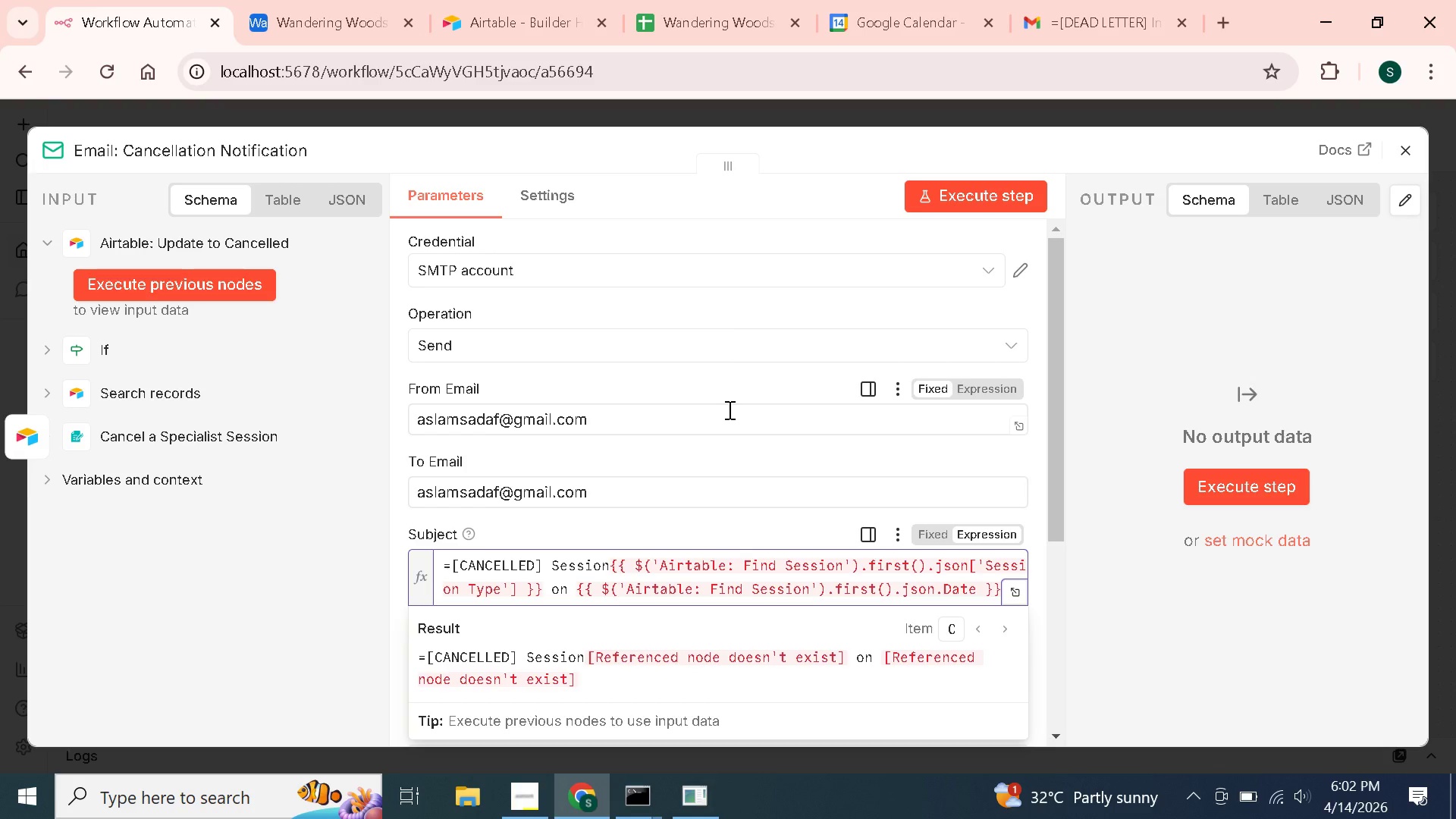 
left_click([1037, 468])
 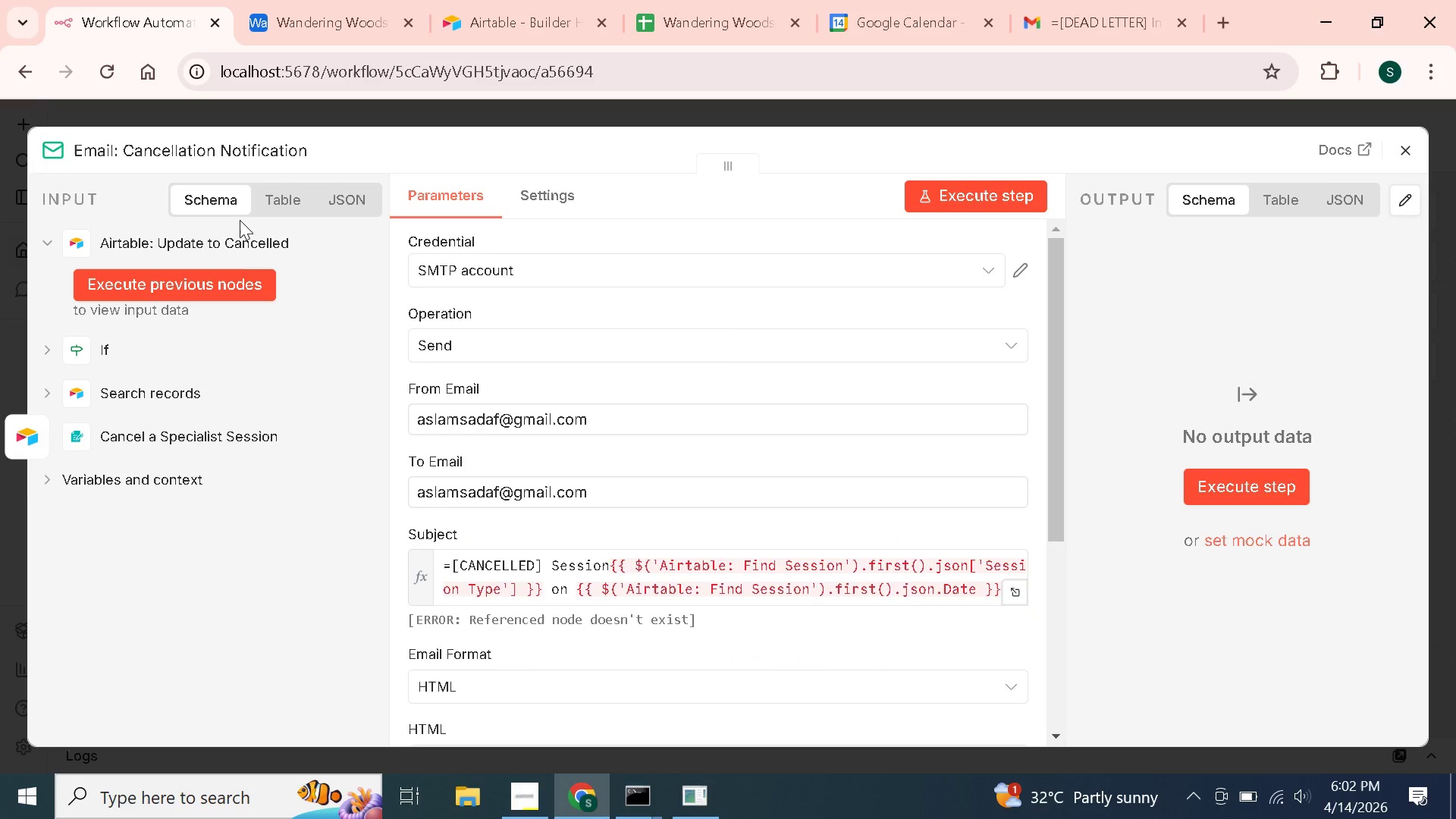 
wait(24.81)
 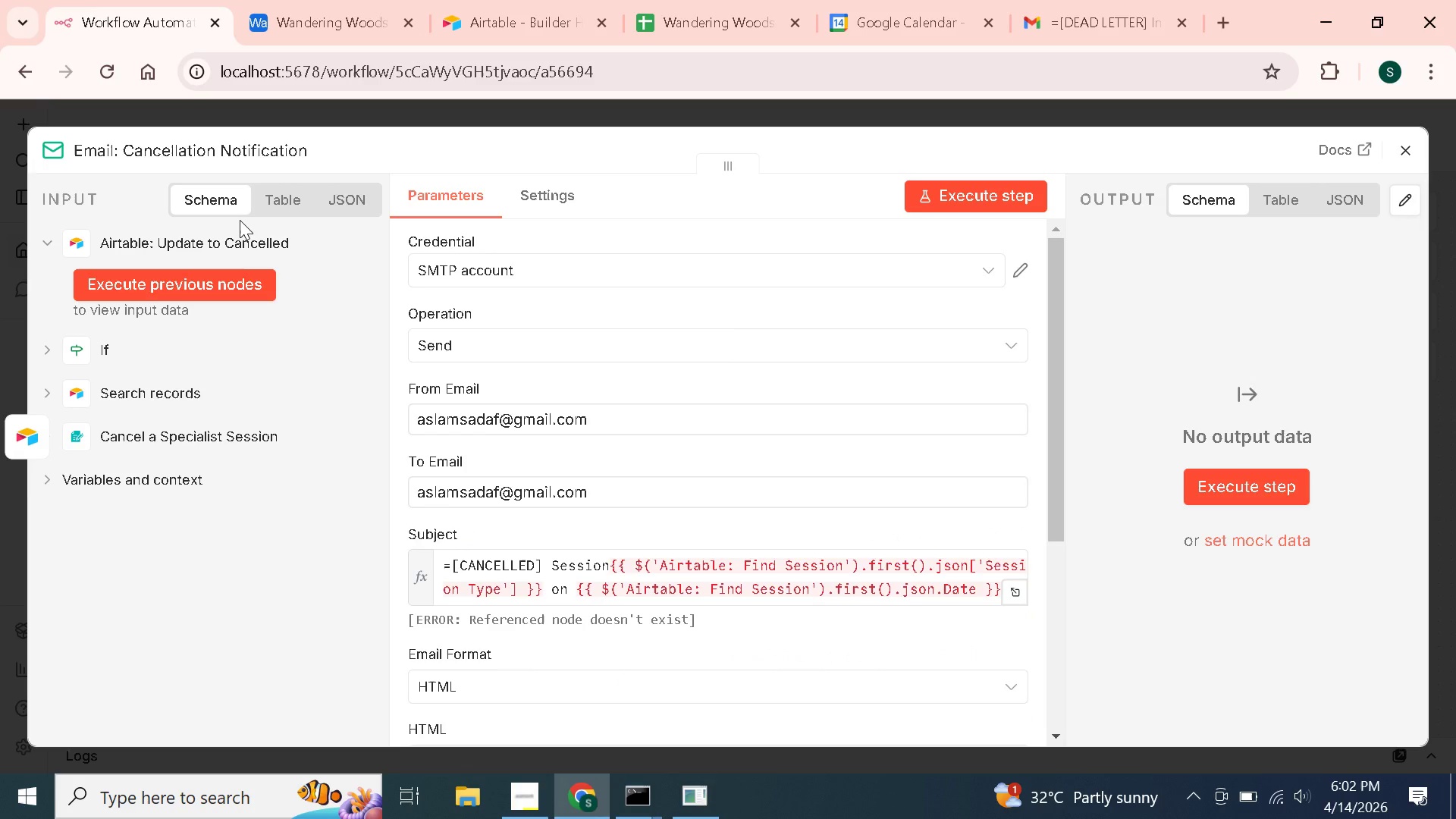 
scroll: coordinate [565, 481], scroll_direction: down, amount: 5.0
 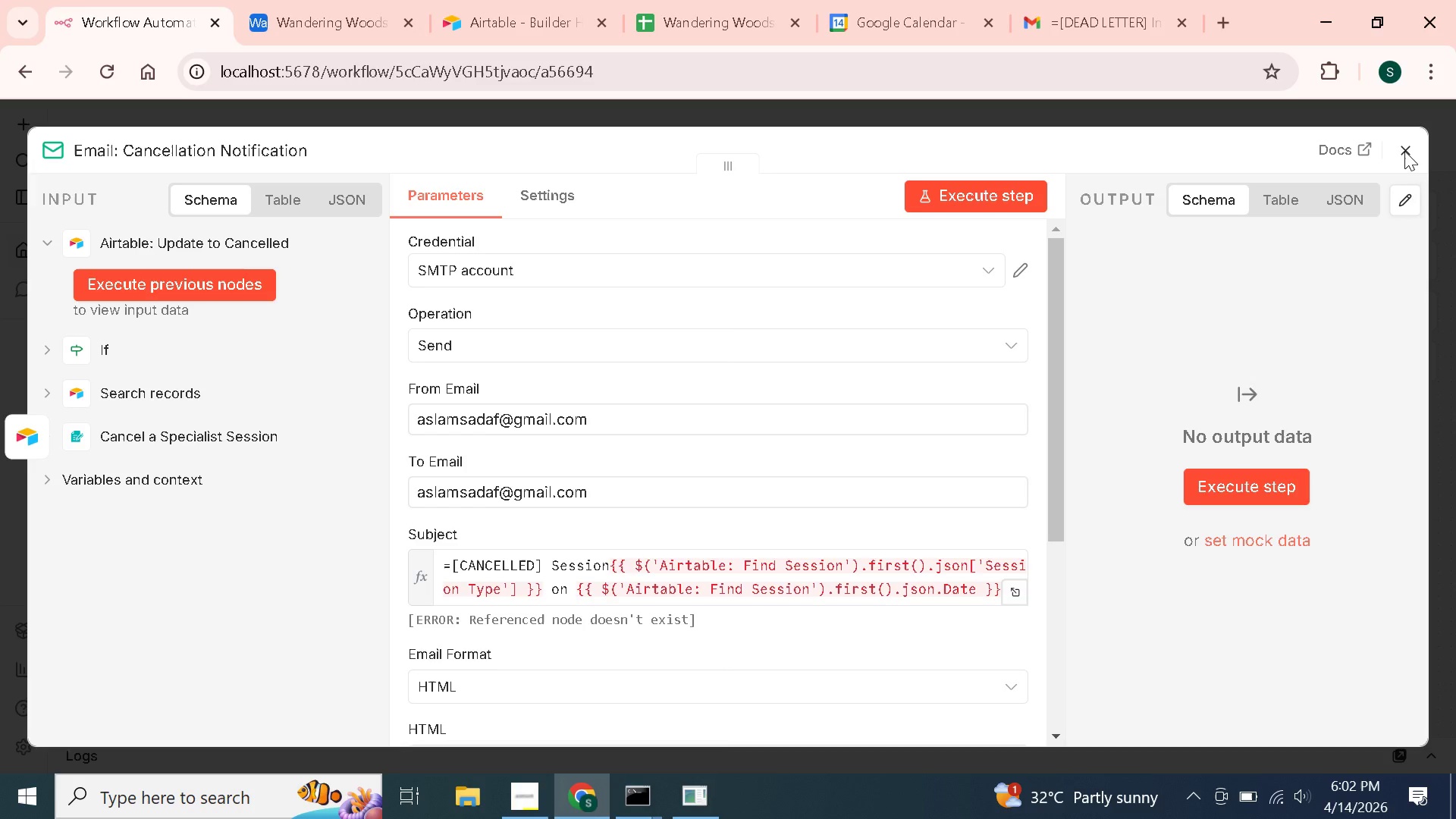 
wait(6.15)
 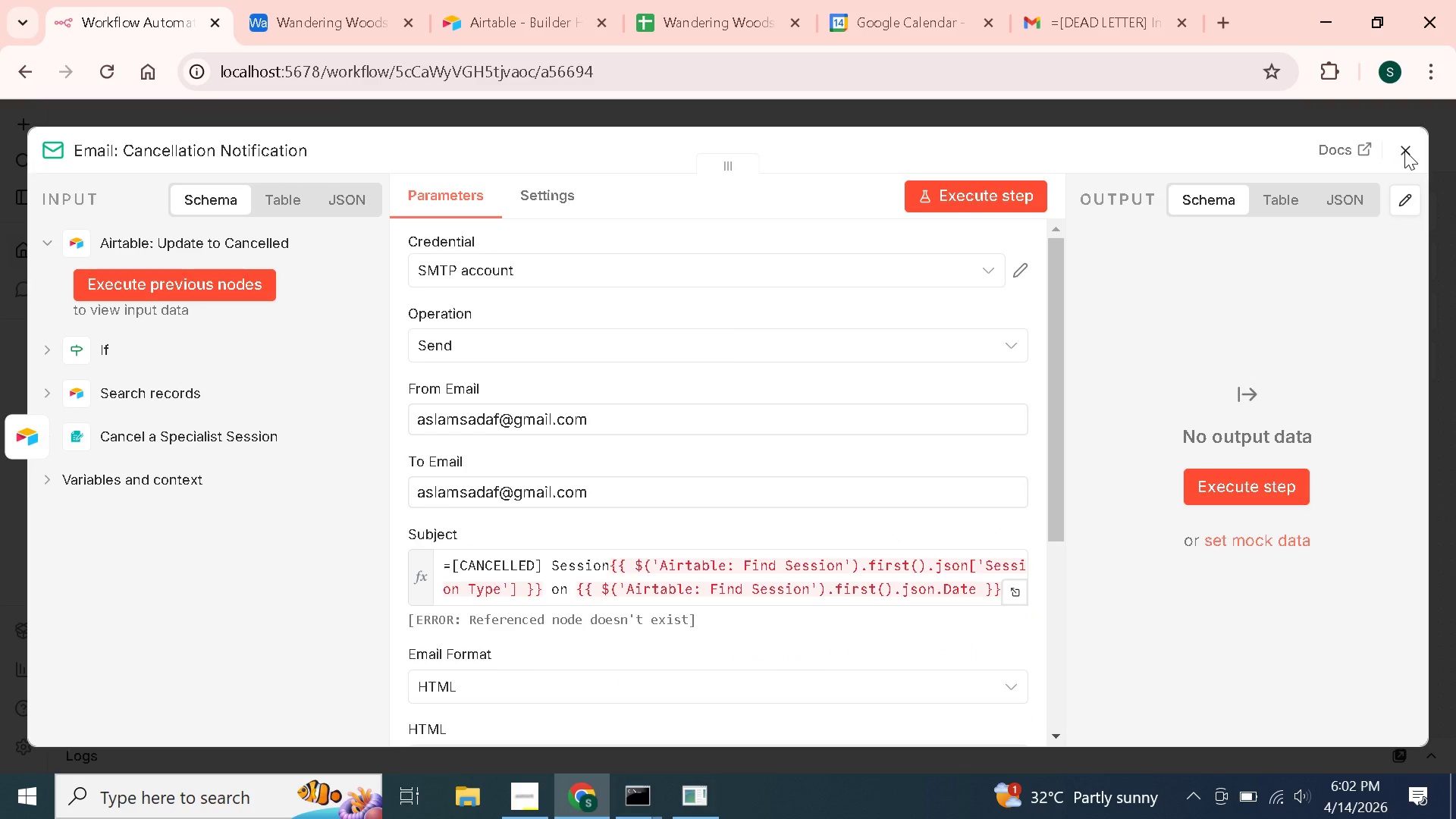 
mouse_move([595, 795])
 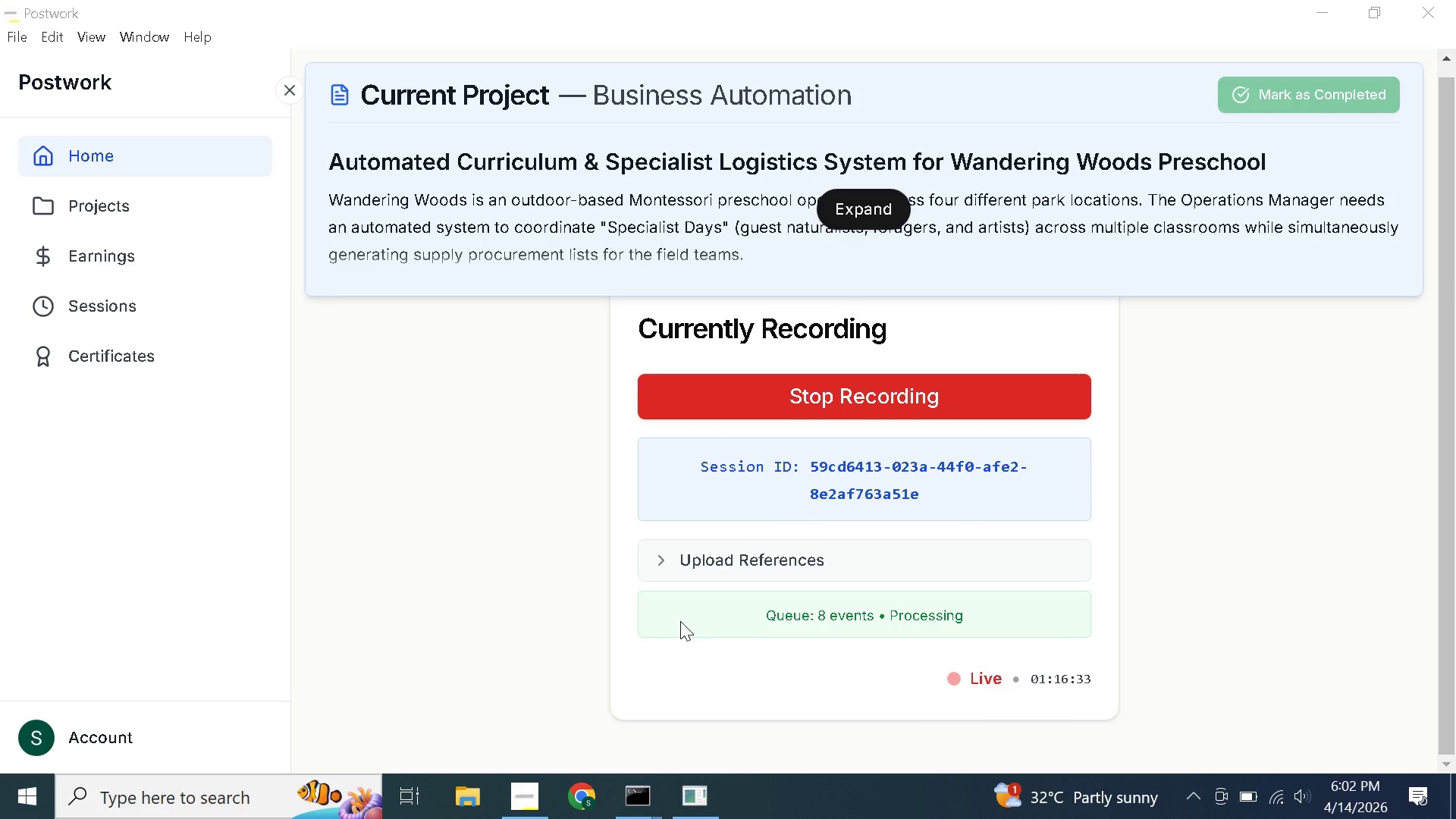 
wait(10.57)
 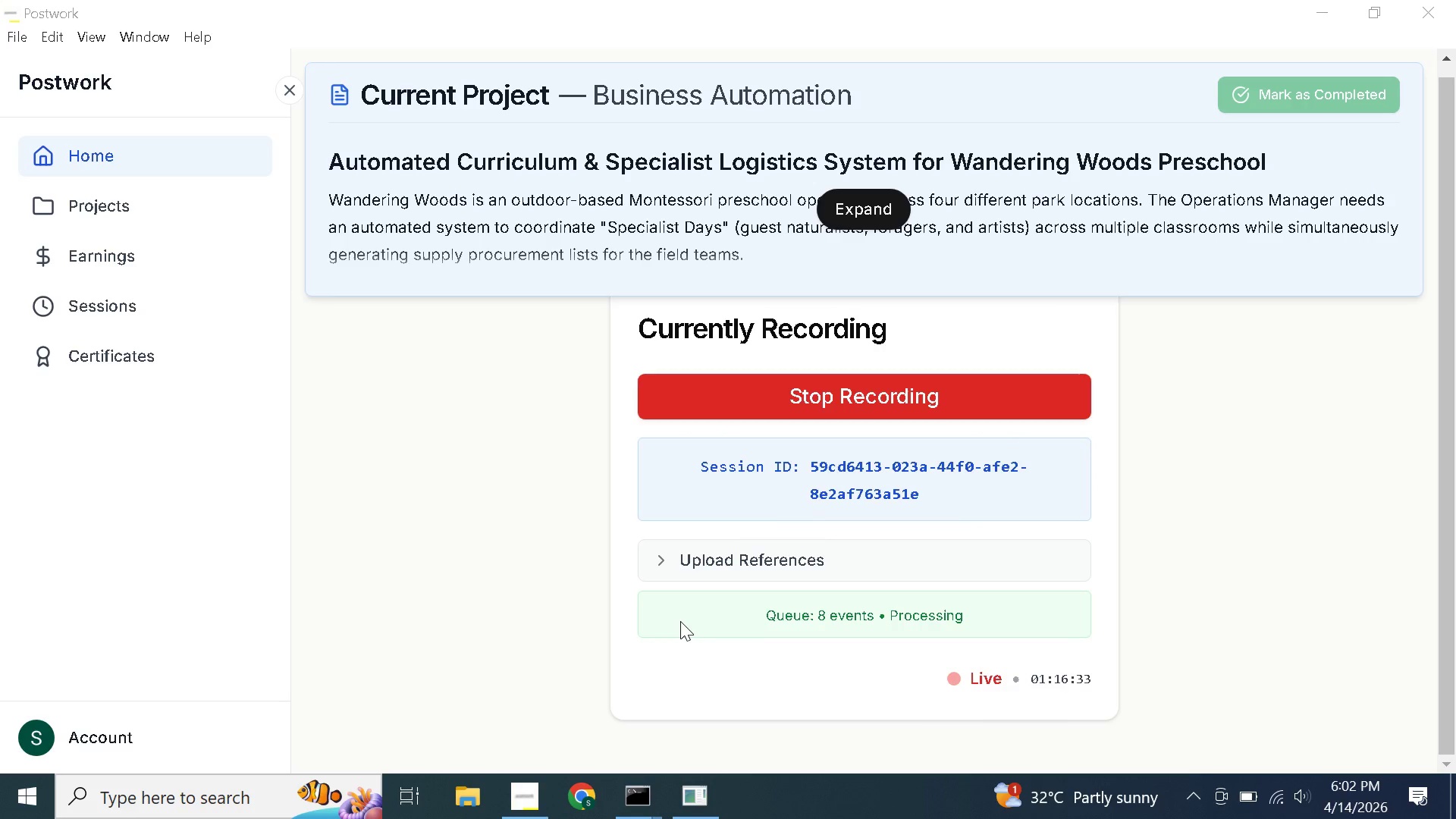 
left_click([557, 802])
 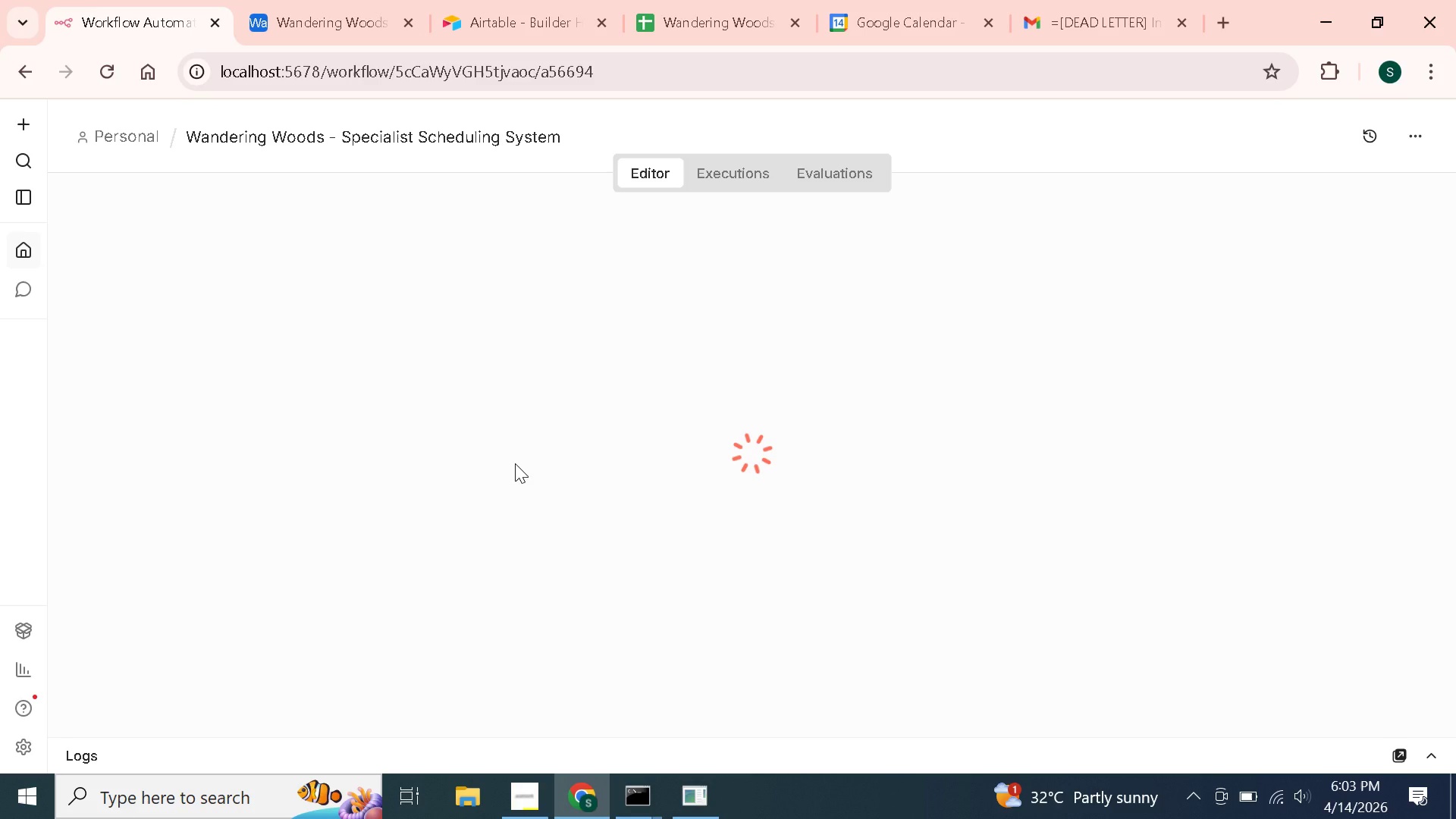 
wait(21.73)
 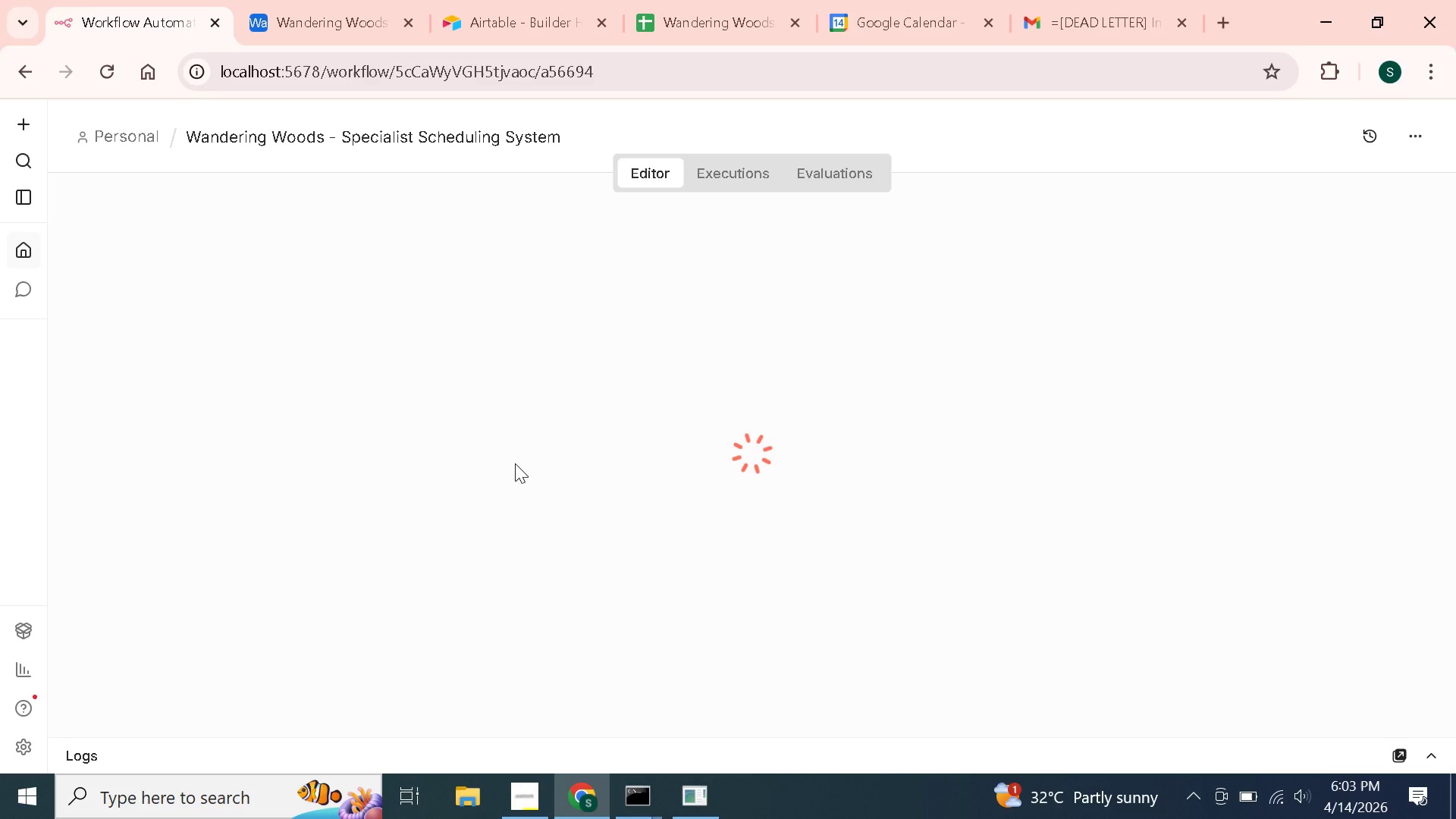 
left_click([1404, 150])
 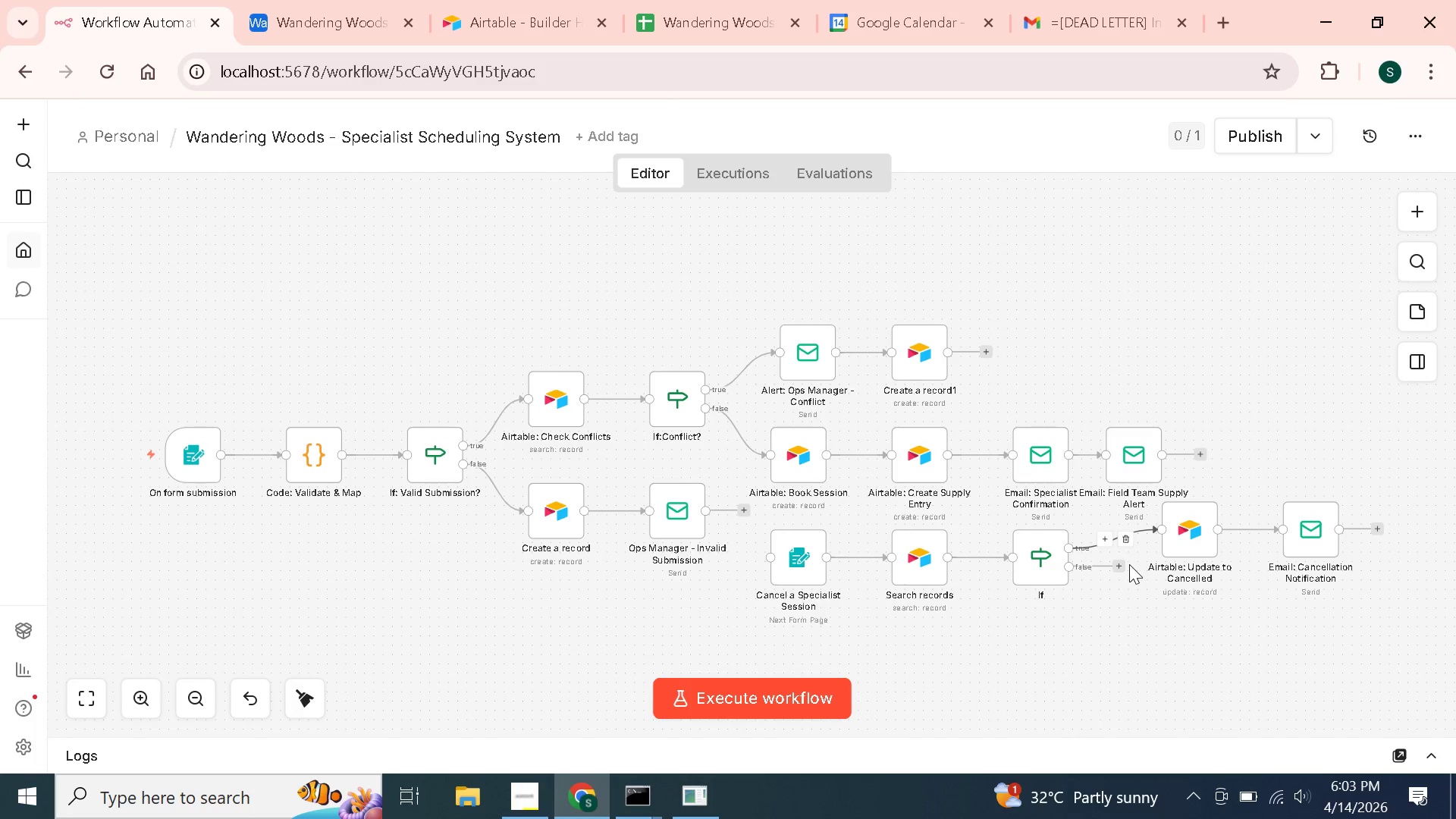 
left_click([1116, 567])
 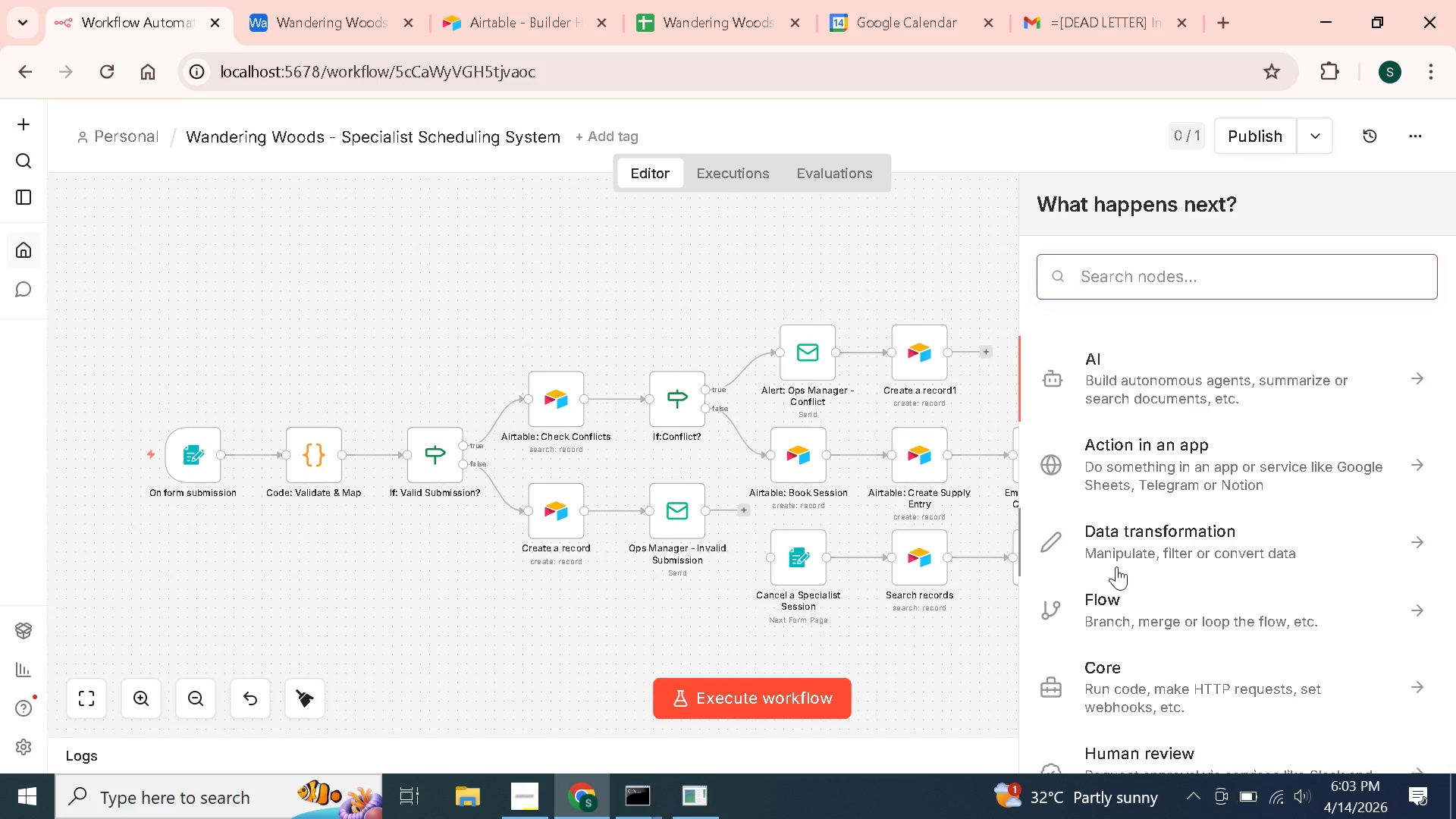 
type(send)
 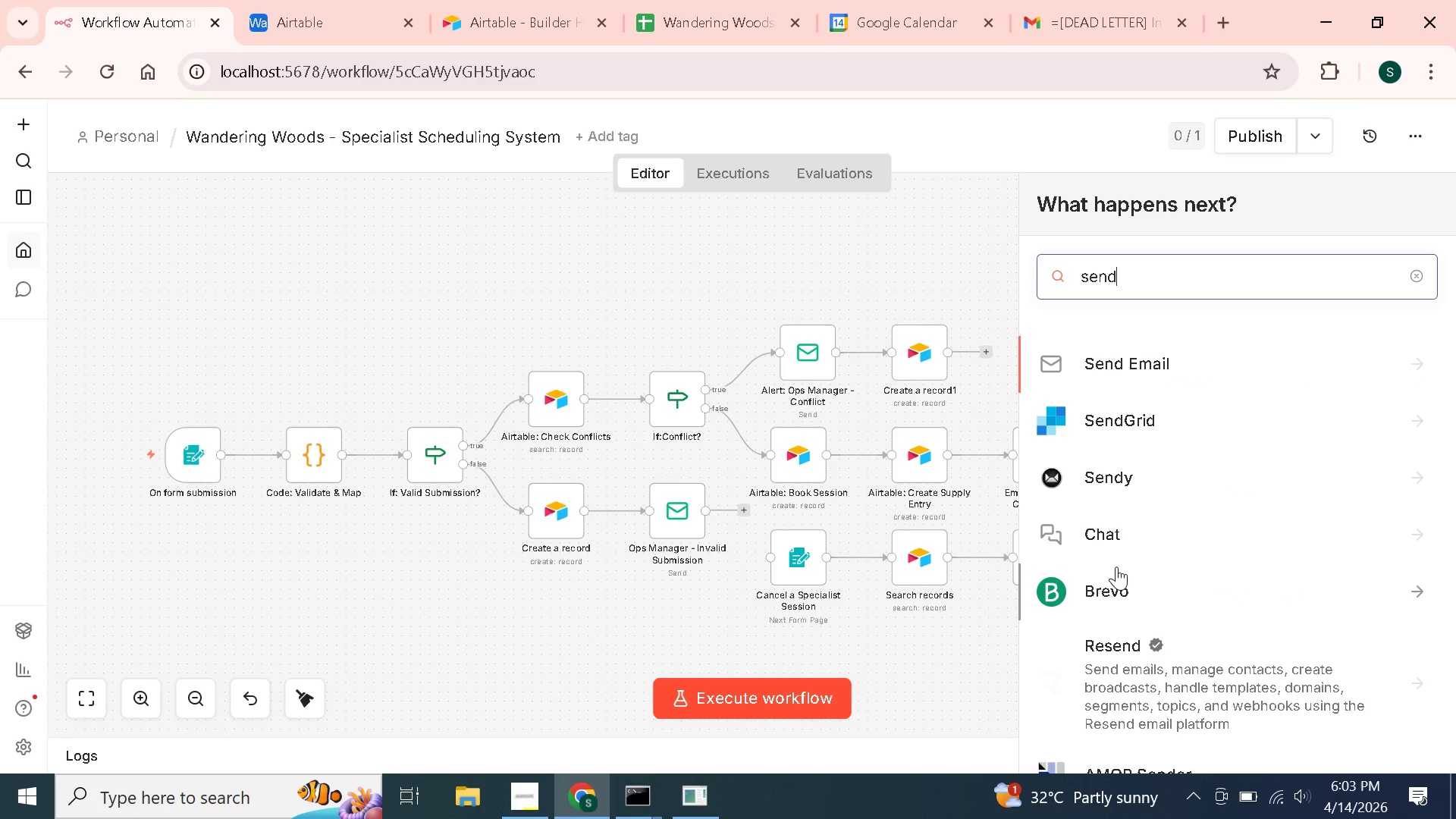 
key(Enter)
 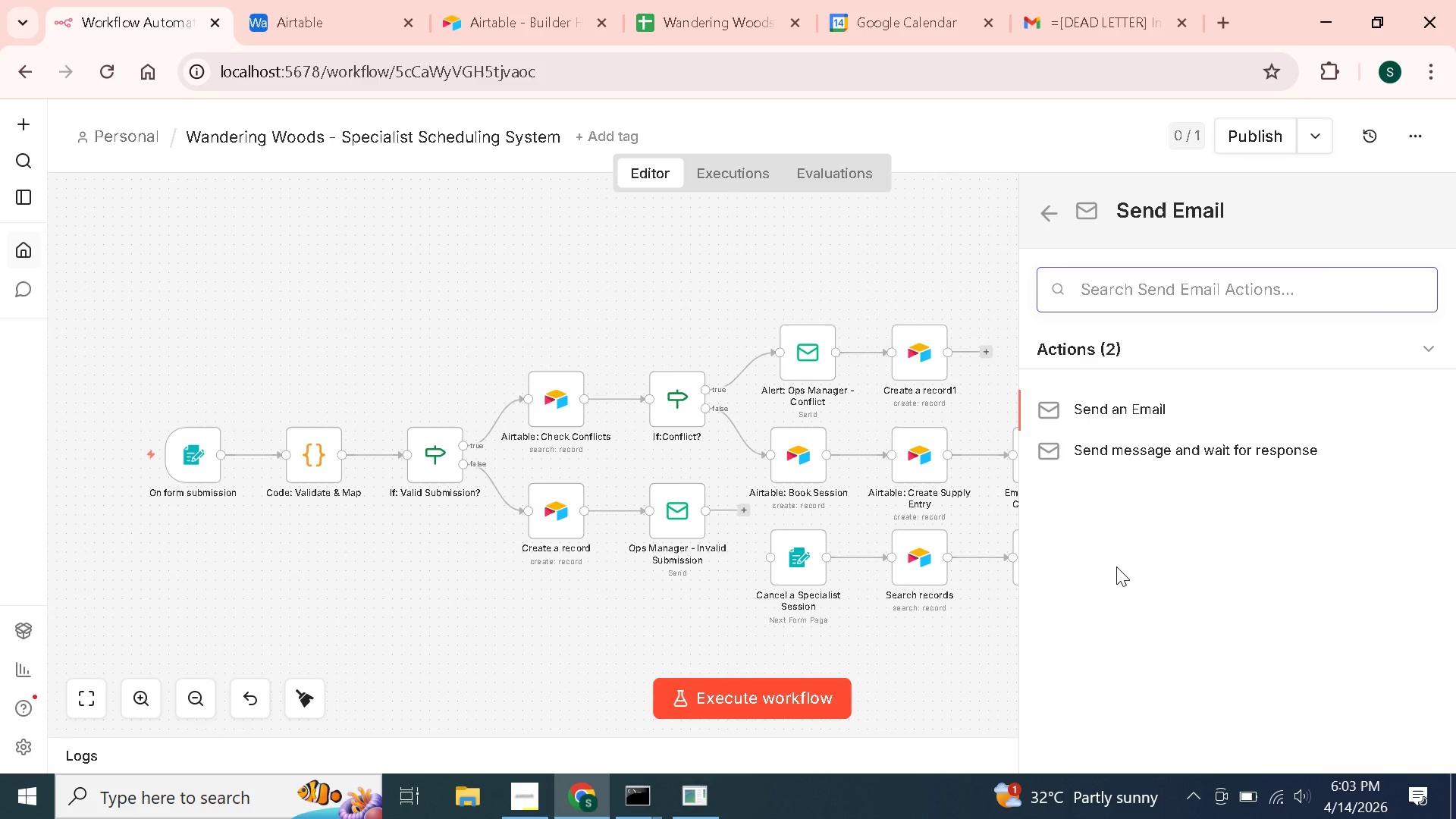 
key(Enter)
 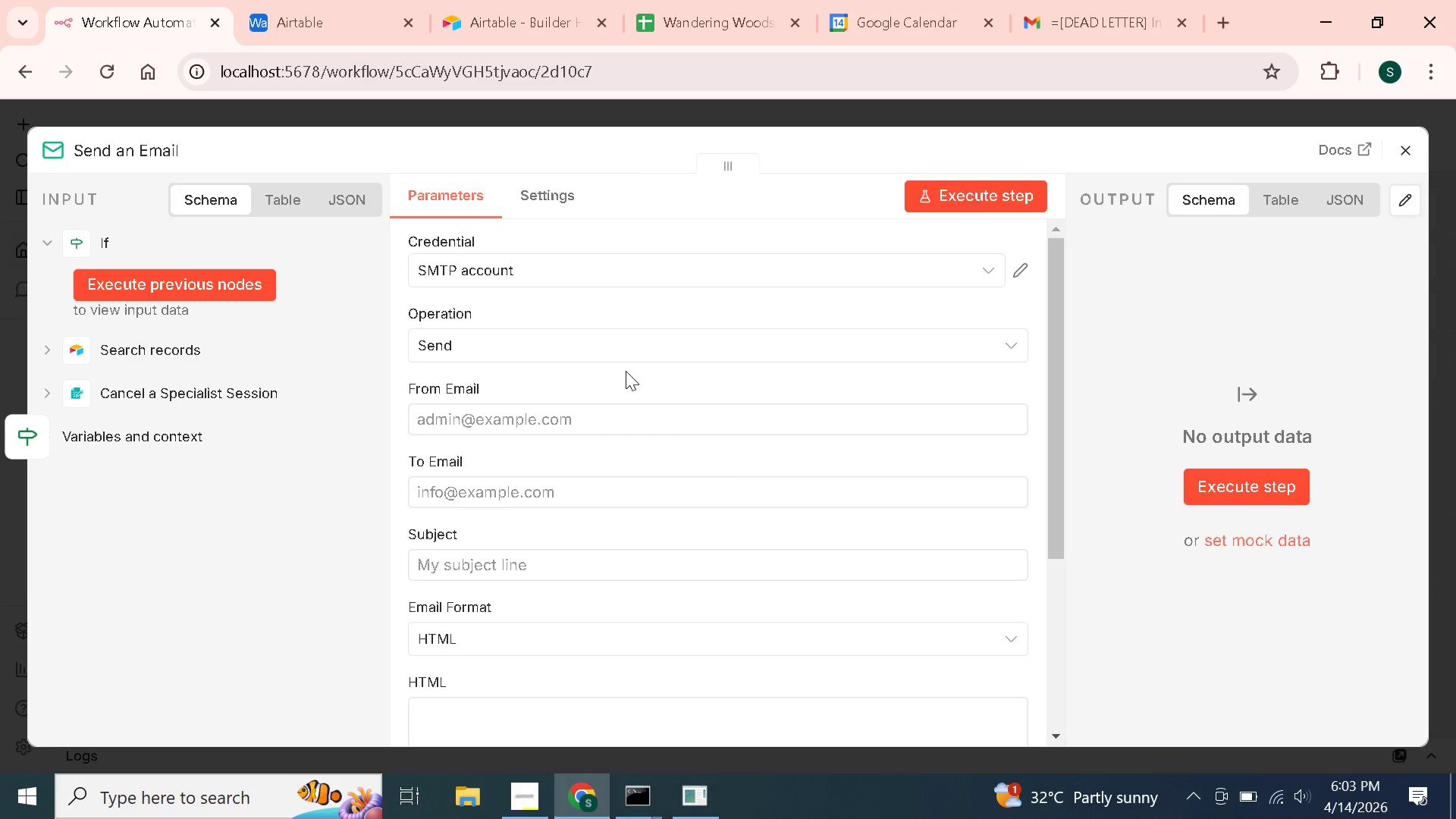 
left_click([623, 428])
 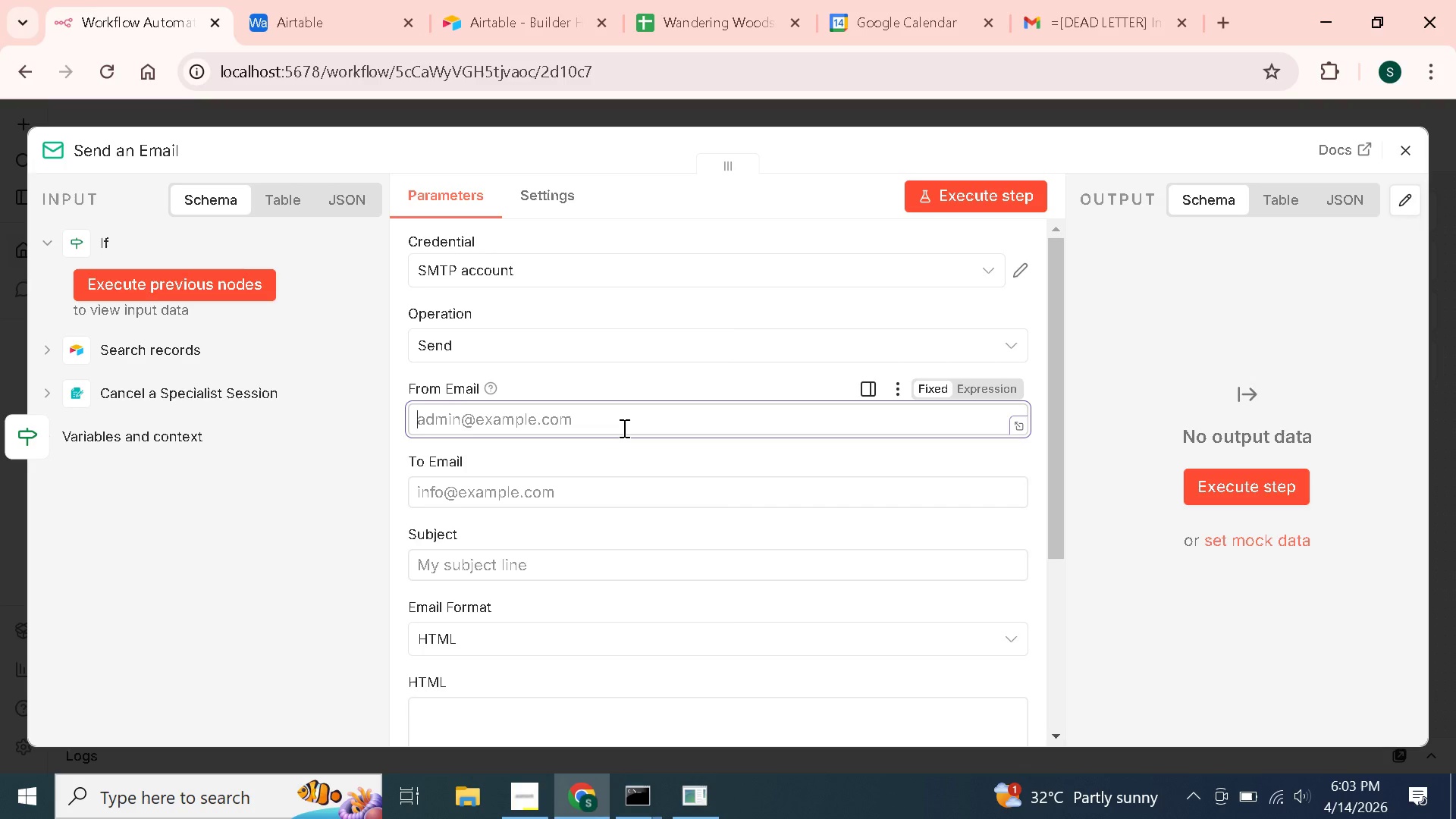 
key(Control+V)
 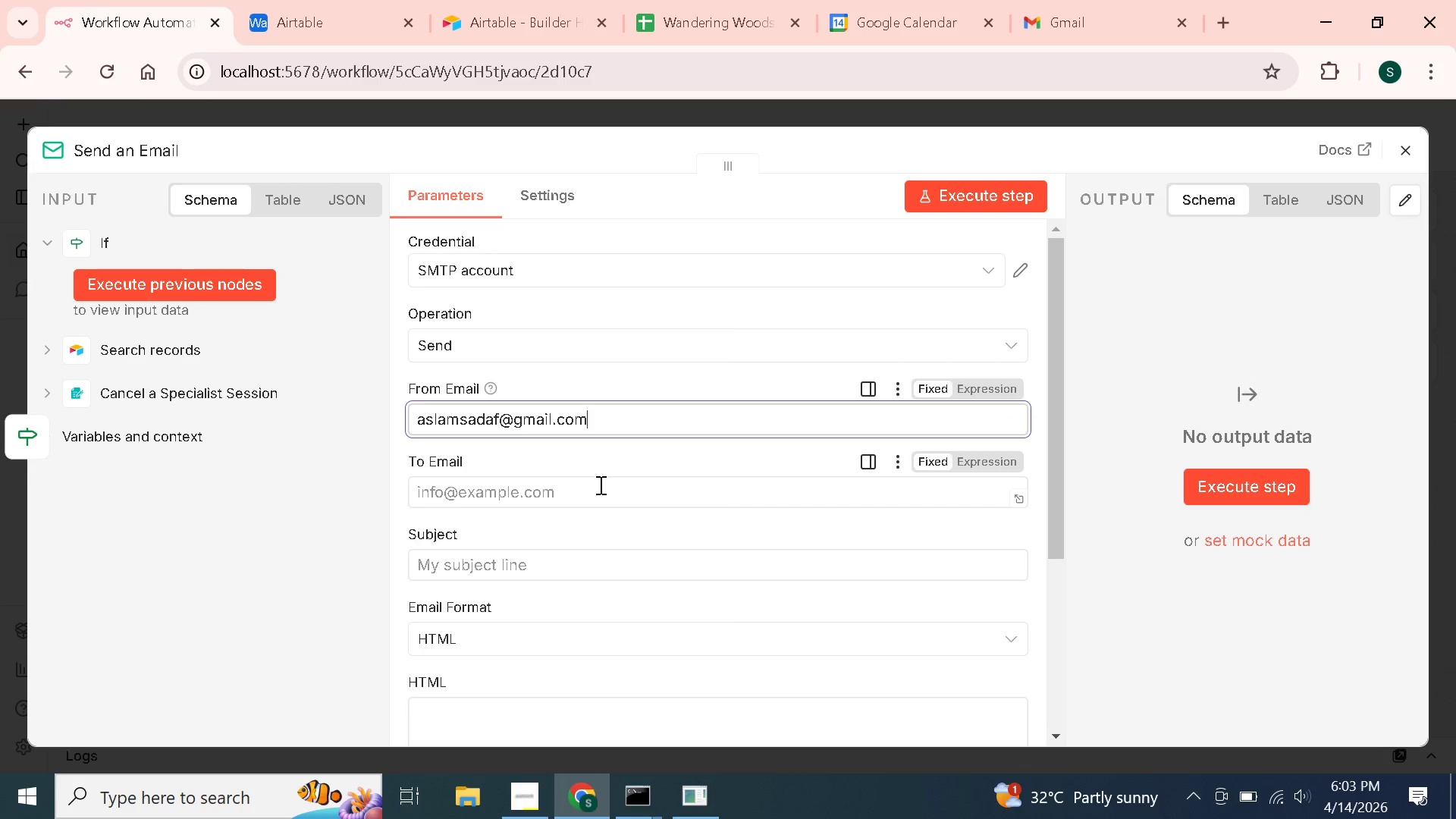 
left_click([599, 485])
 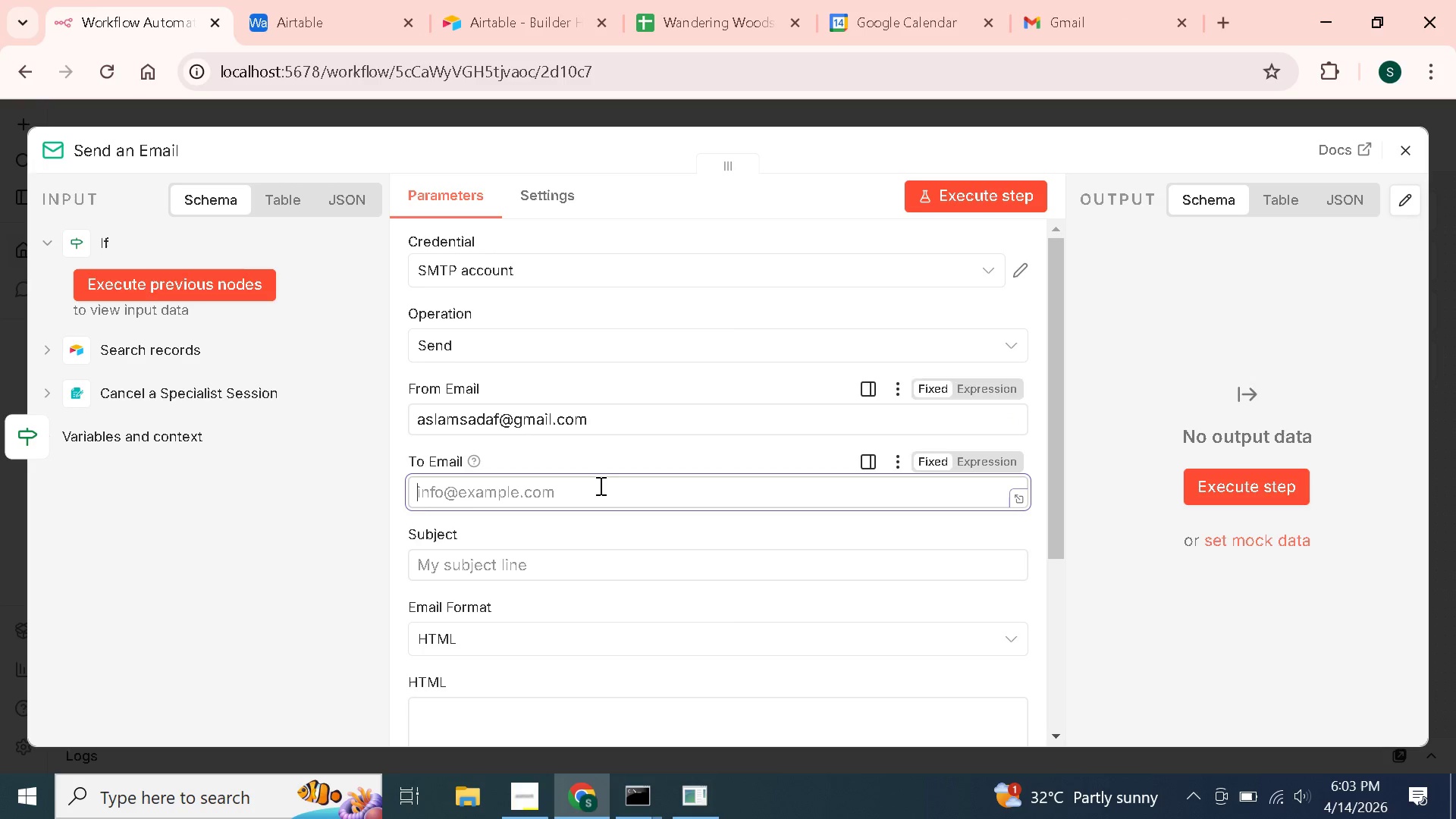 
key(Control+V)
 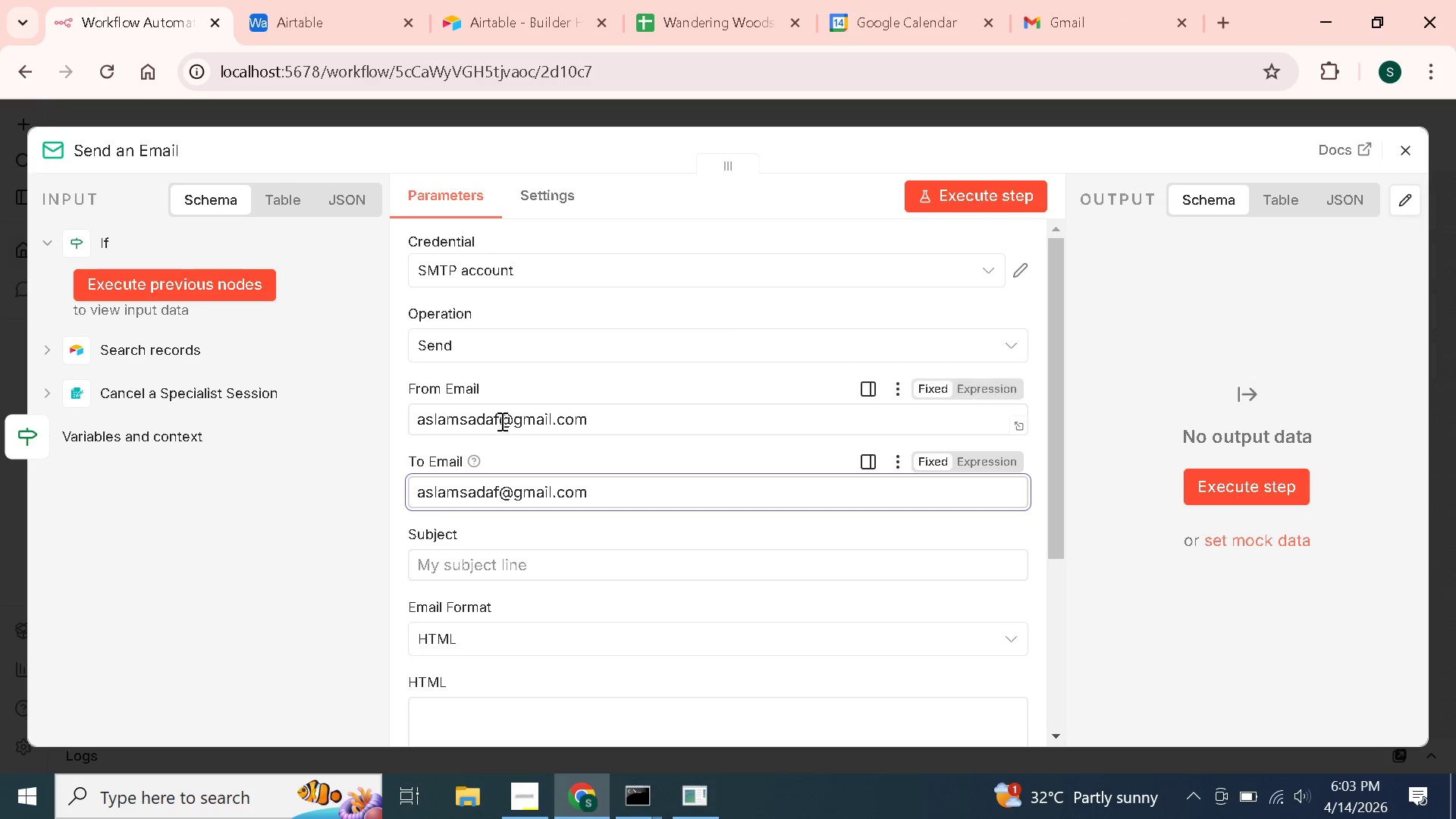 
left_click([497, 417])
 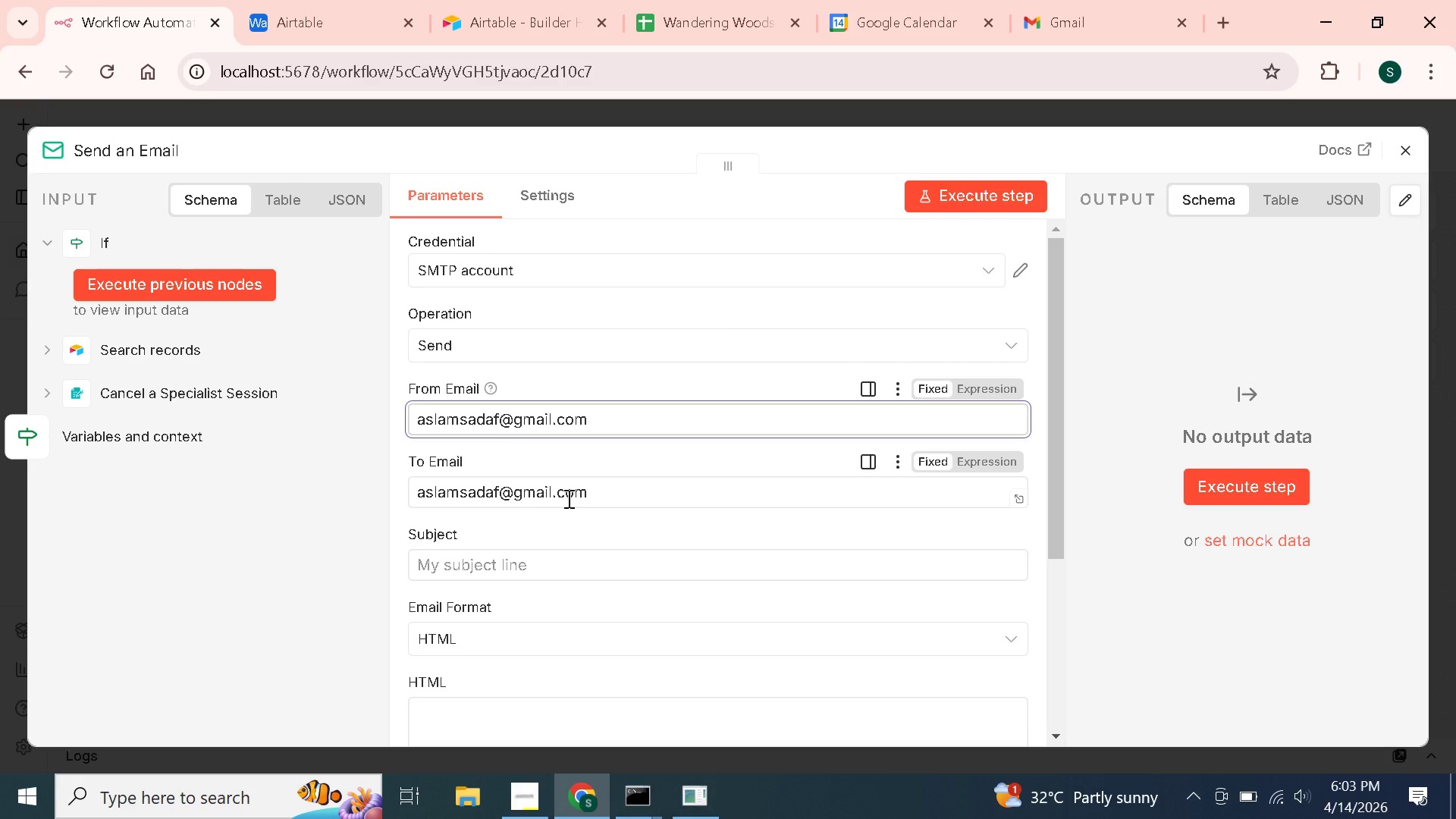 
type(677)
 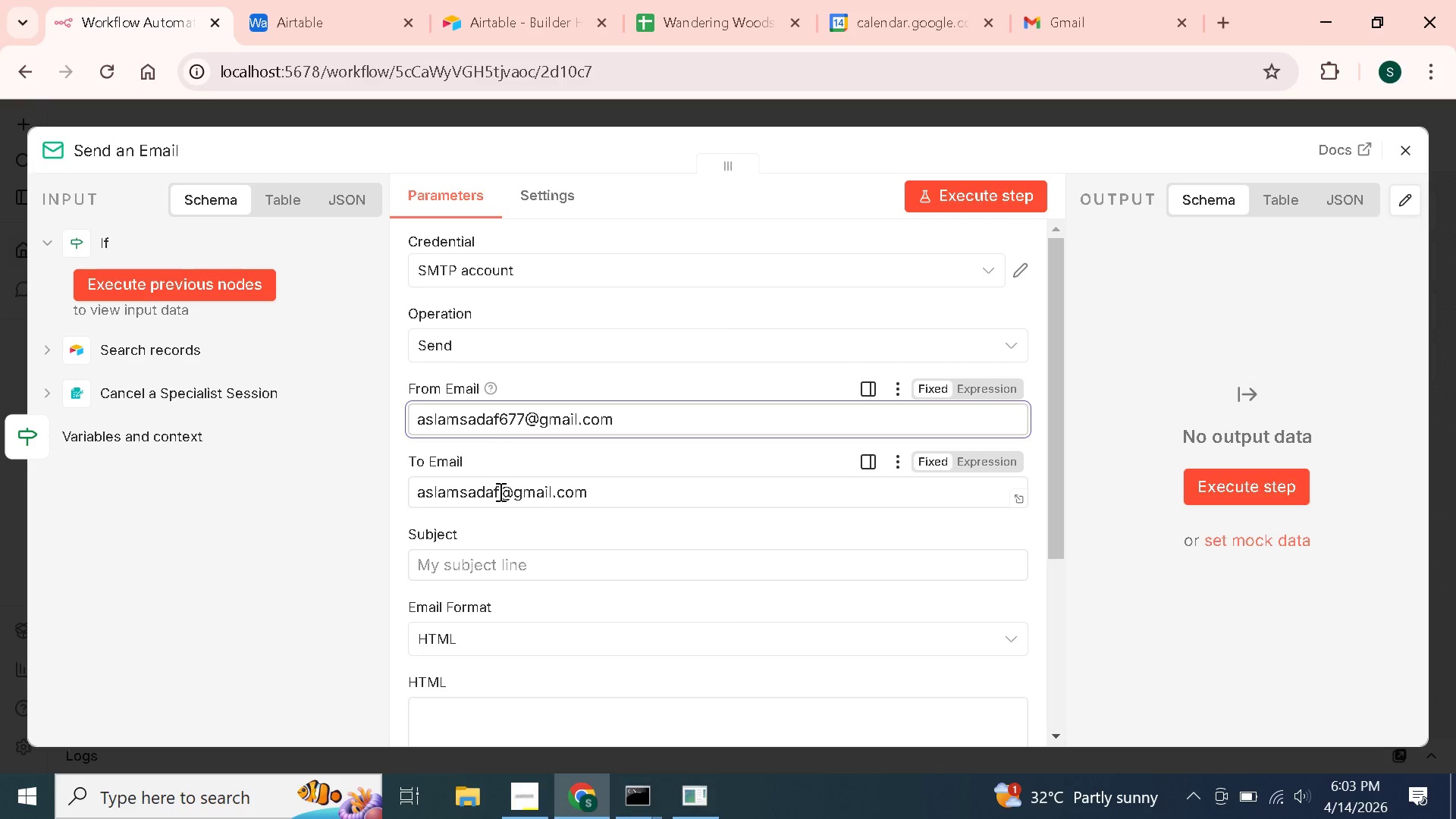 
left_click([499, 493])
 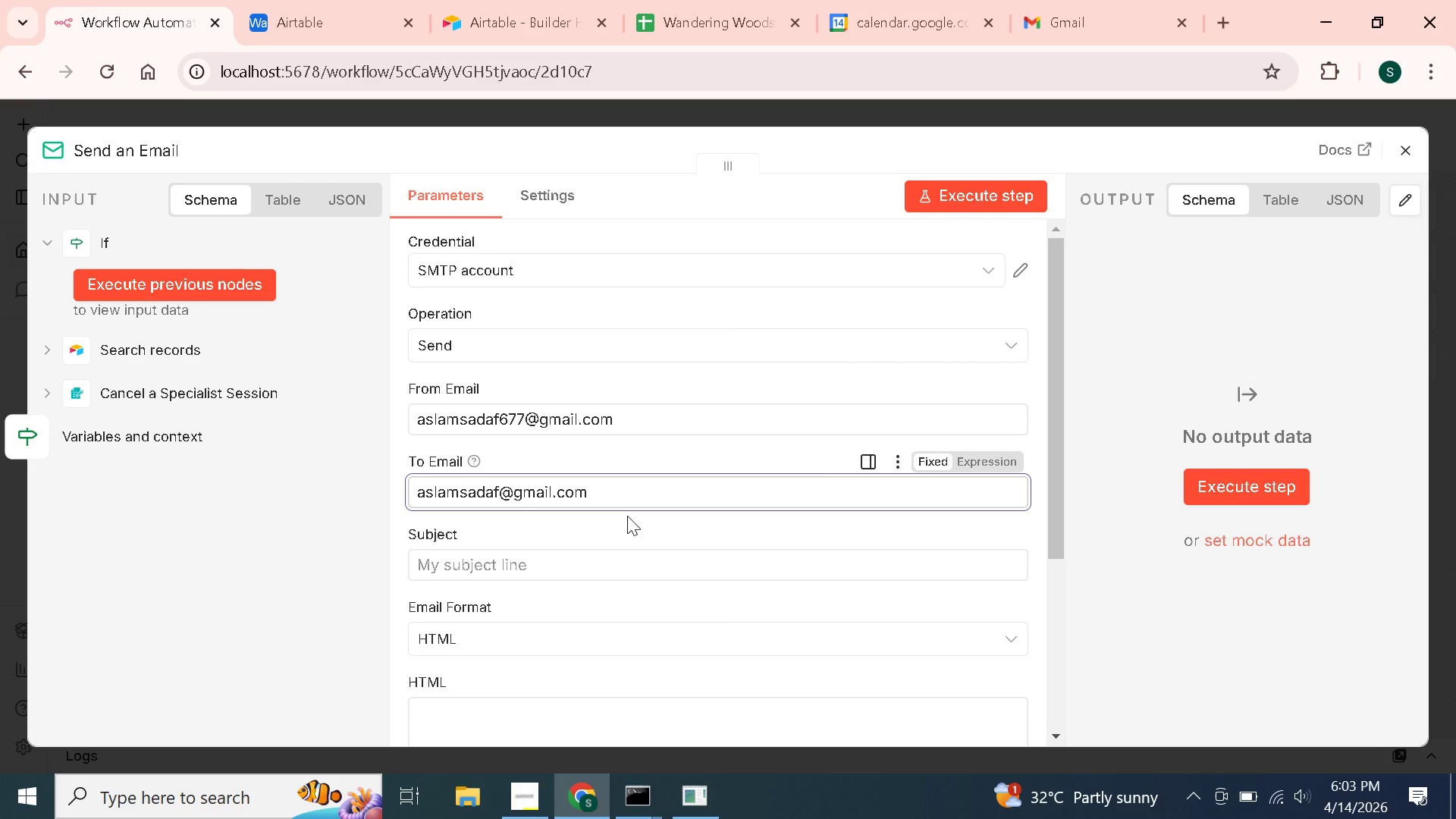 
type(677)
 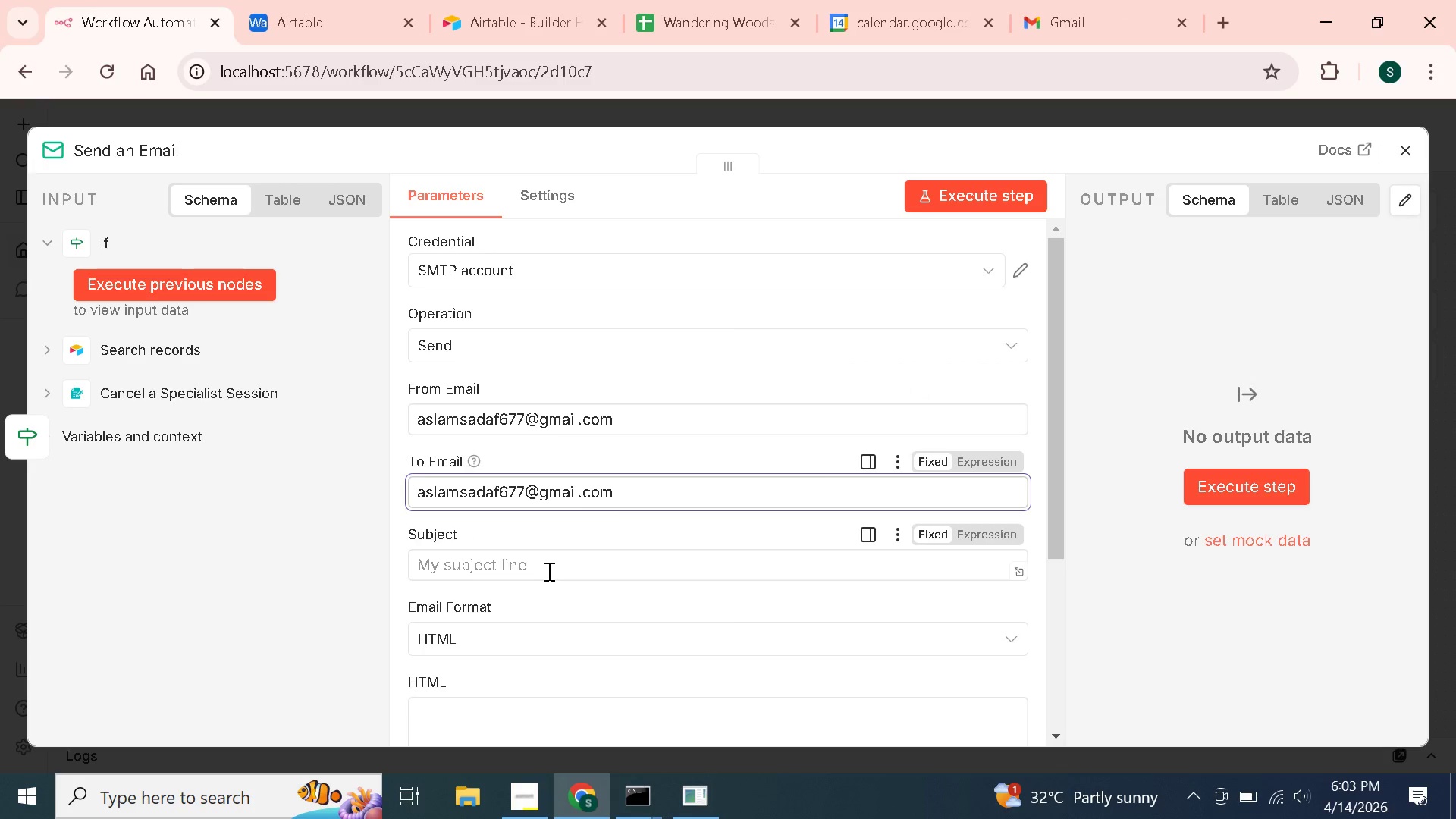 
left_click([548, 571])
 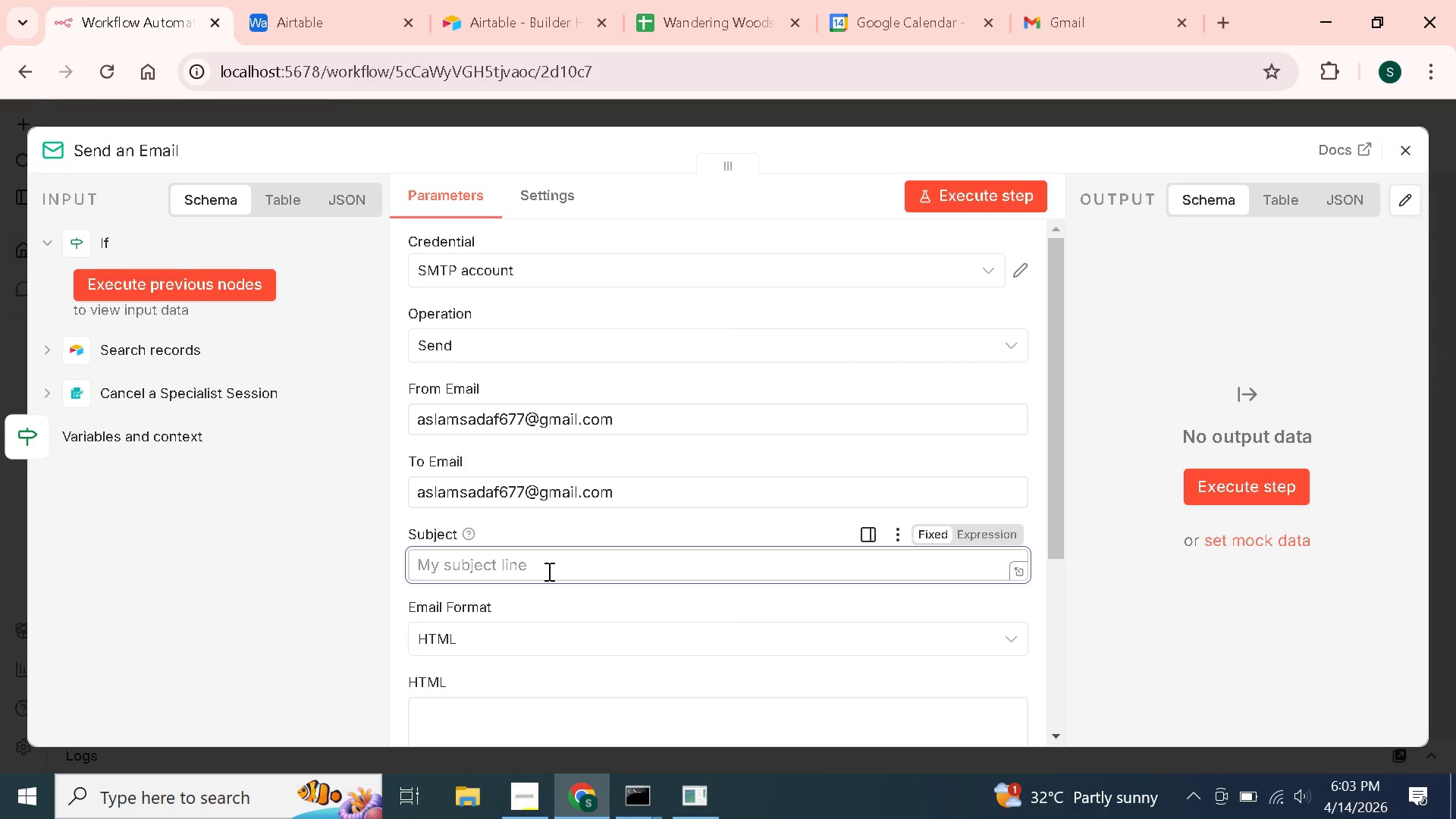 
hold_key(key=ShiftLeft, duration=0.52)
 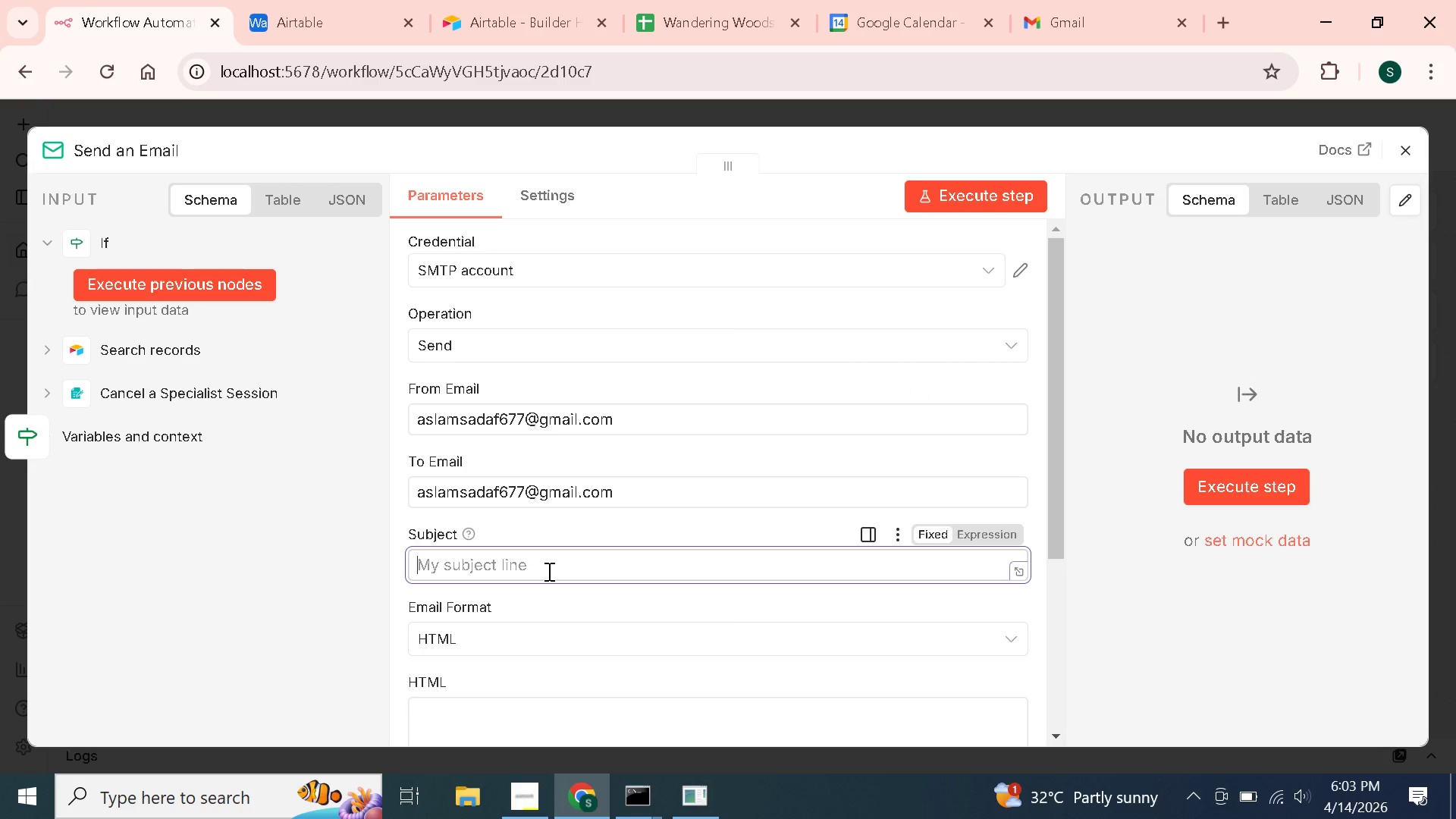 
type(==[ERROR)
 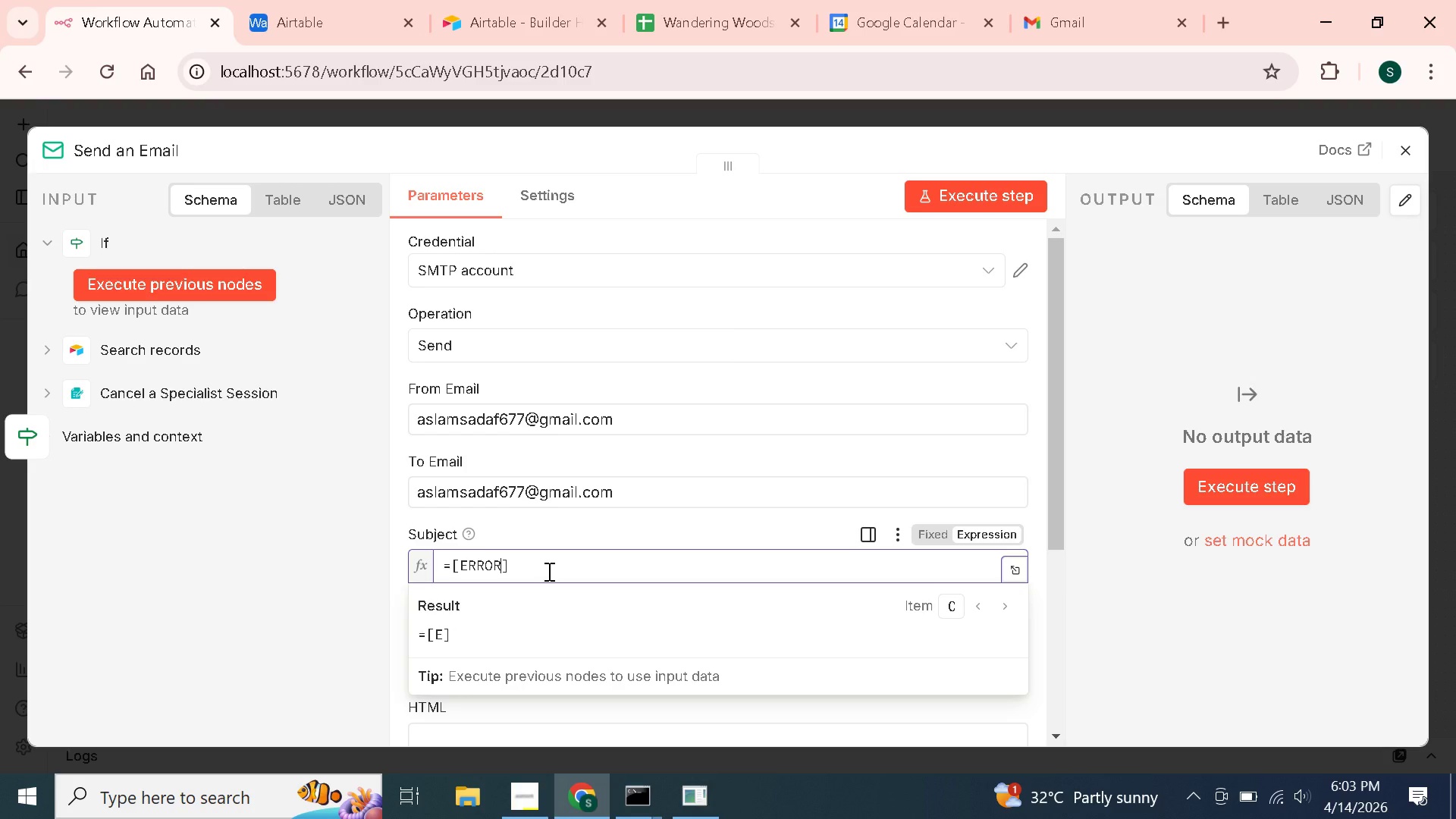 
key(ArrowRight)
 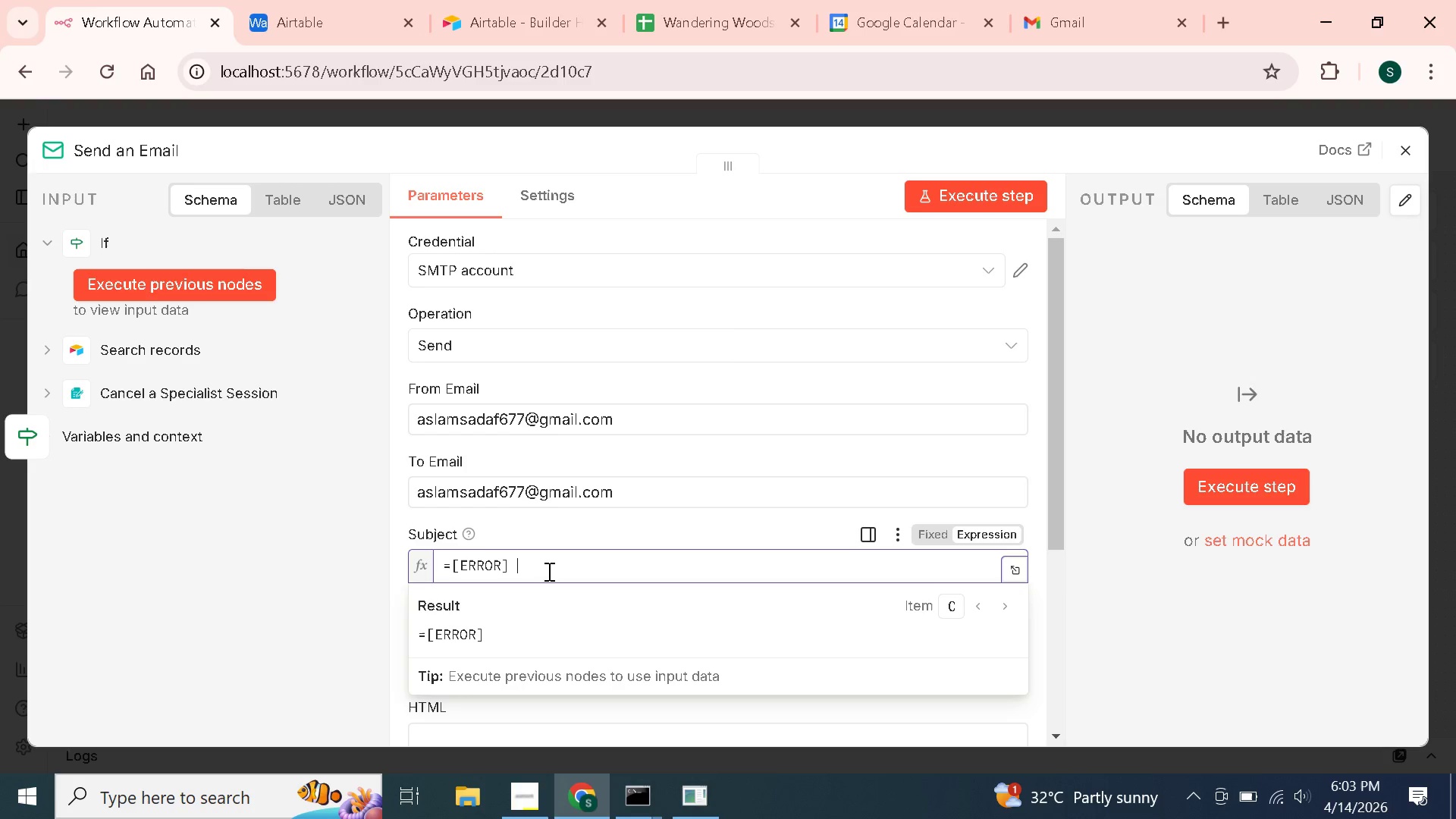 
type( Cancellation Failed )
 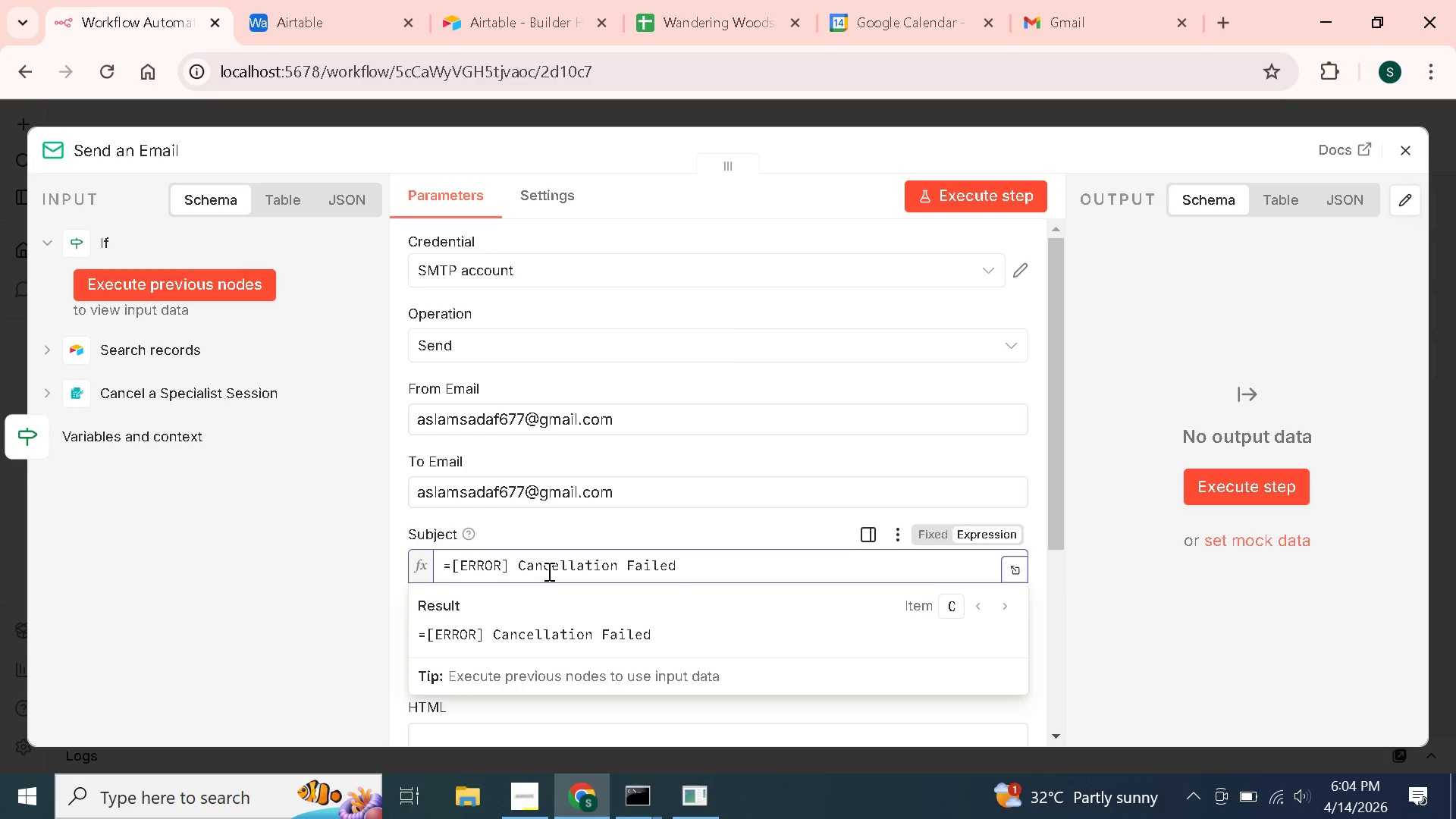 
key(Backspace)
 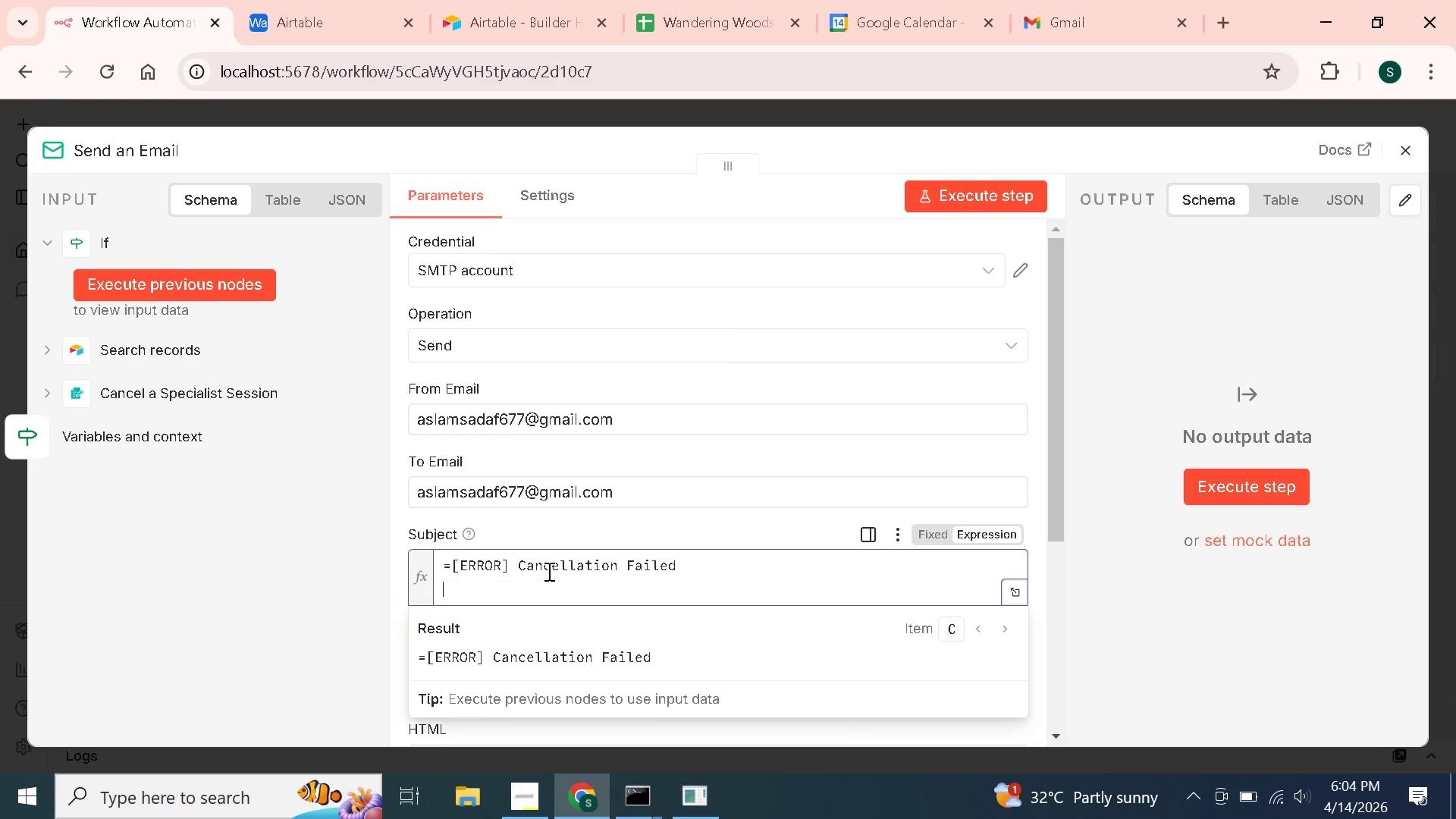 
key(Enter)
 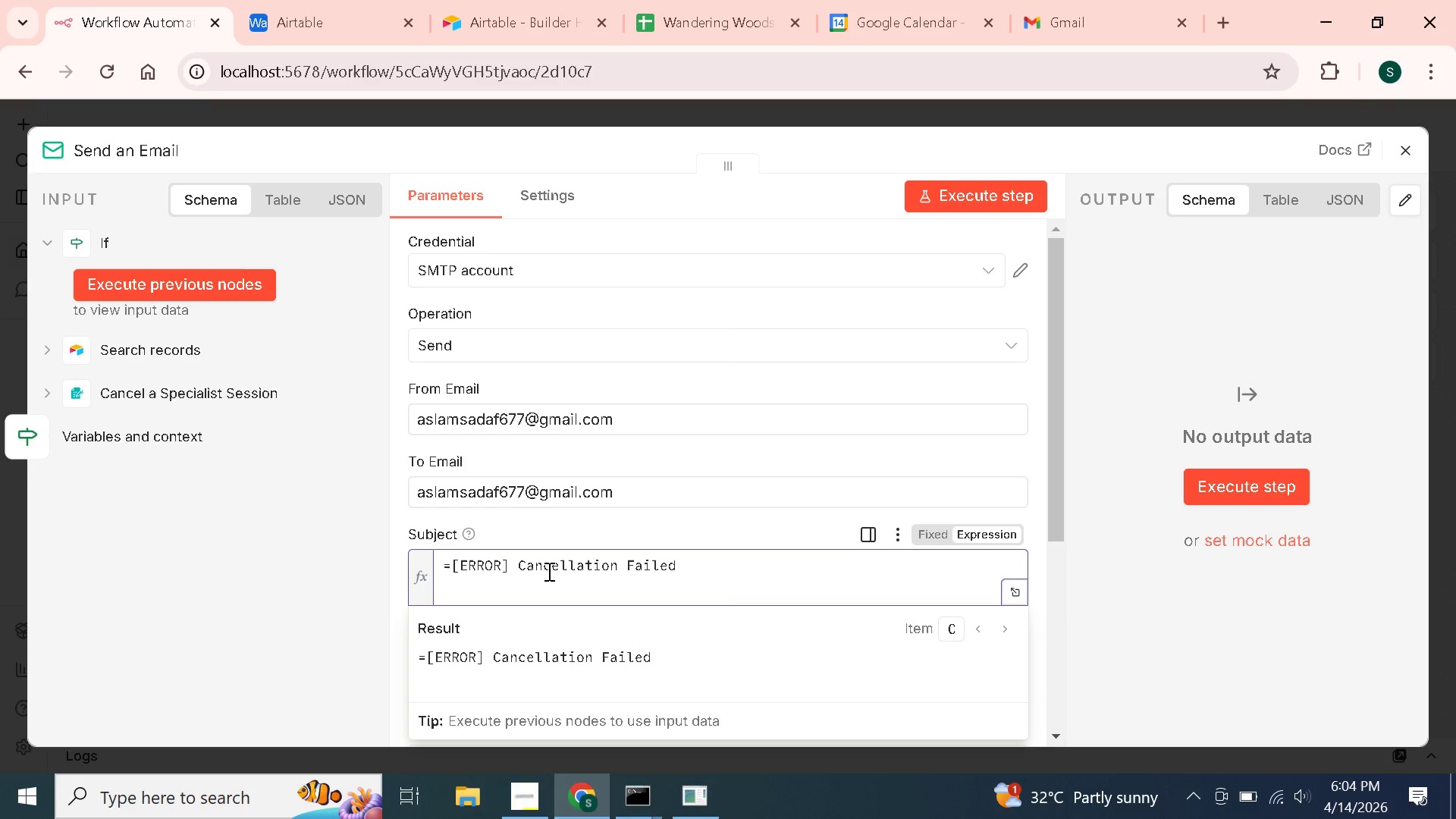 
type(-Session ID Not Found)
 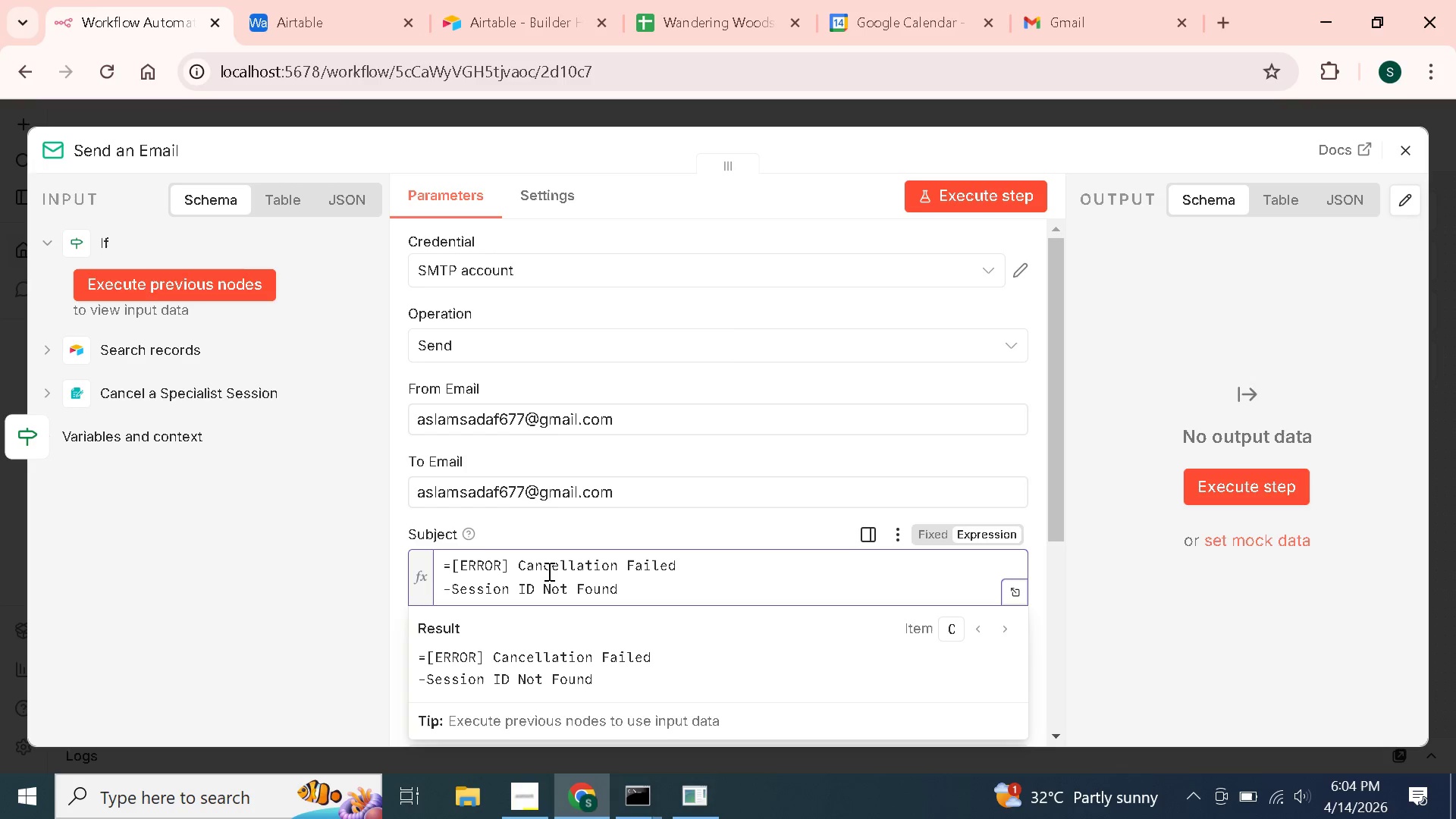 
scroll: coordinate [610, 524], scroll_direction: down, amount: 3.0
 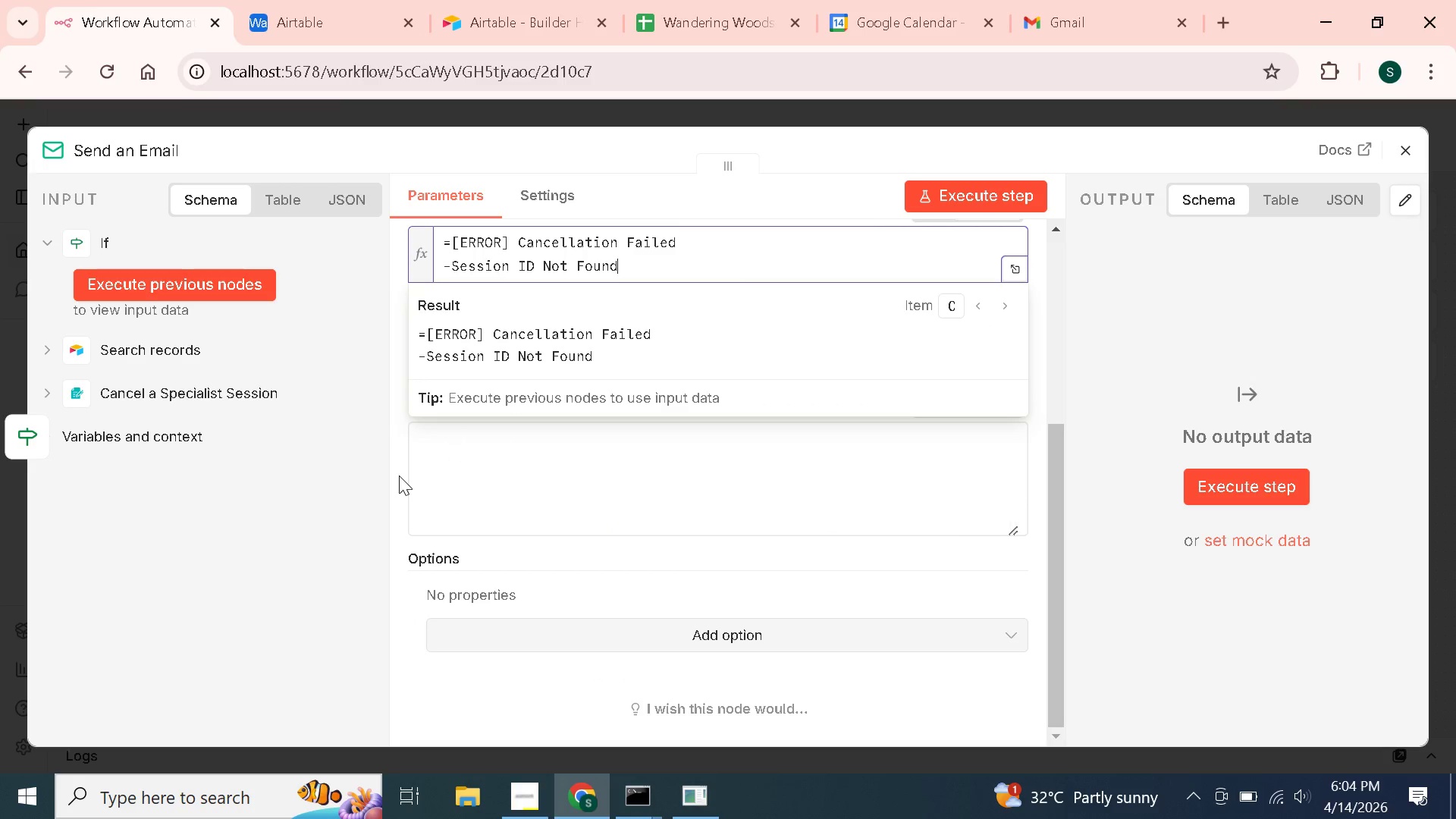 
left_click([399, 475])
 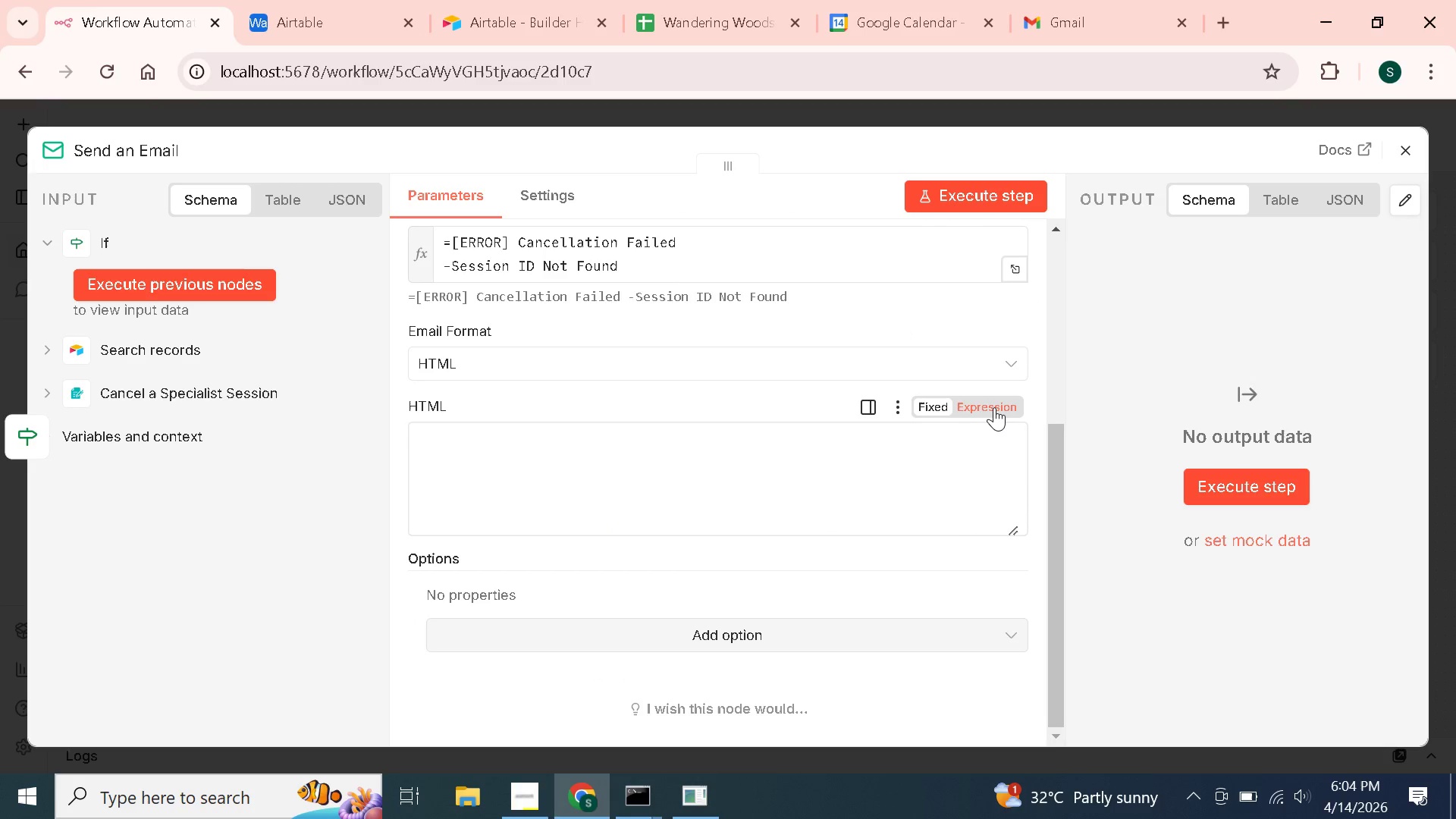 
left_click([994, 407])
 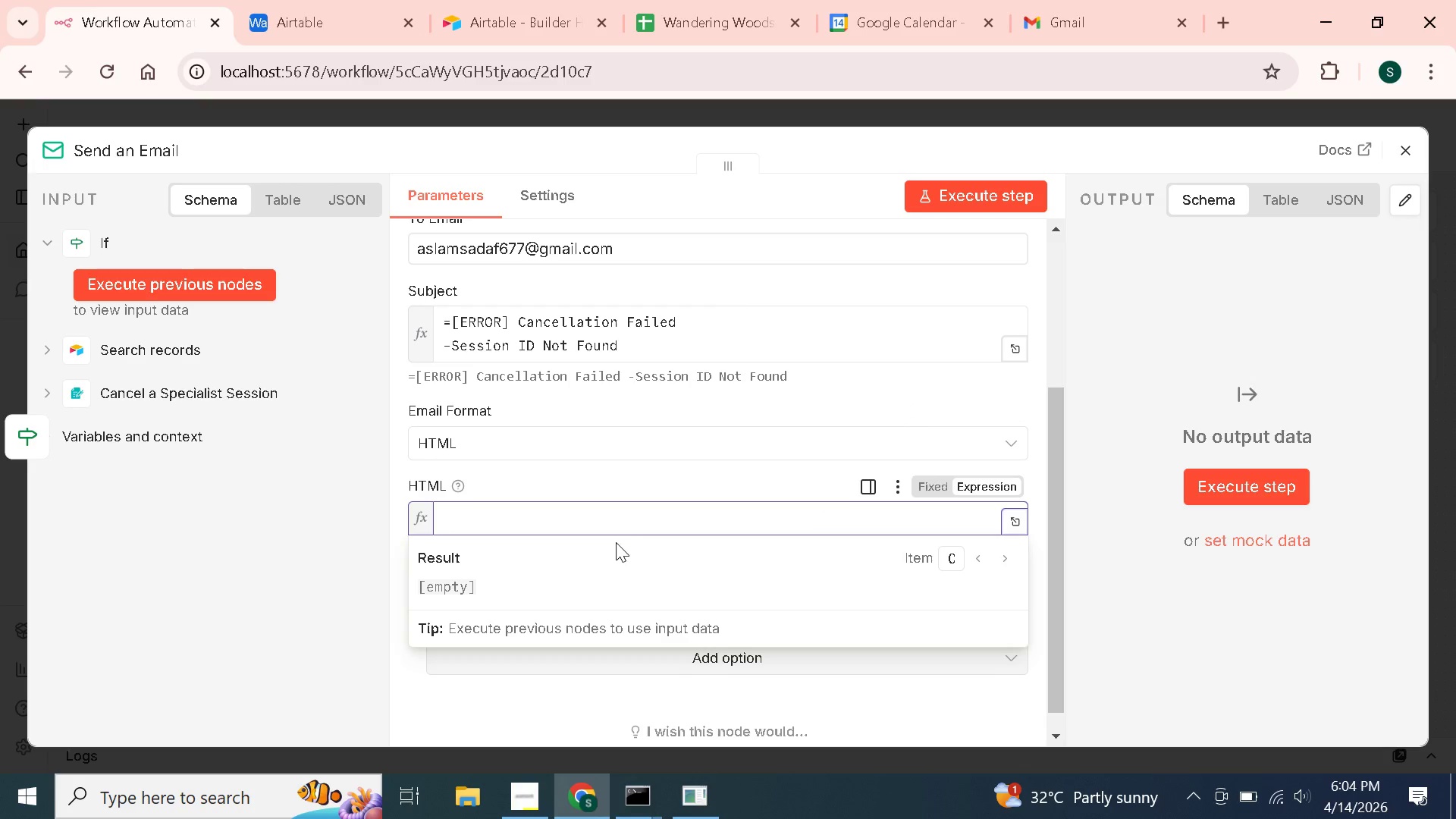 
type(Could N)
key(Backspace)
type(not find Session ID {{#)
key(Backspace)
type($json['Session ID)
 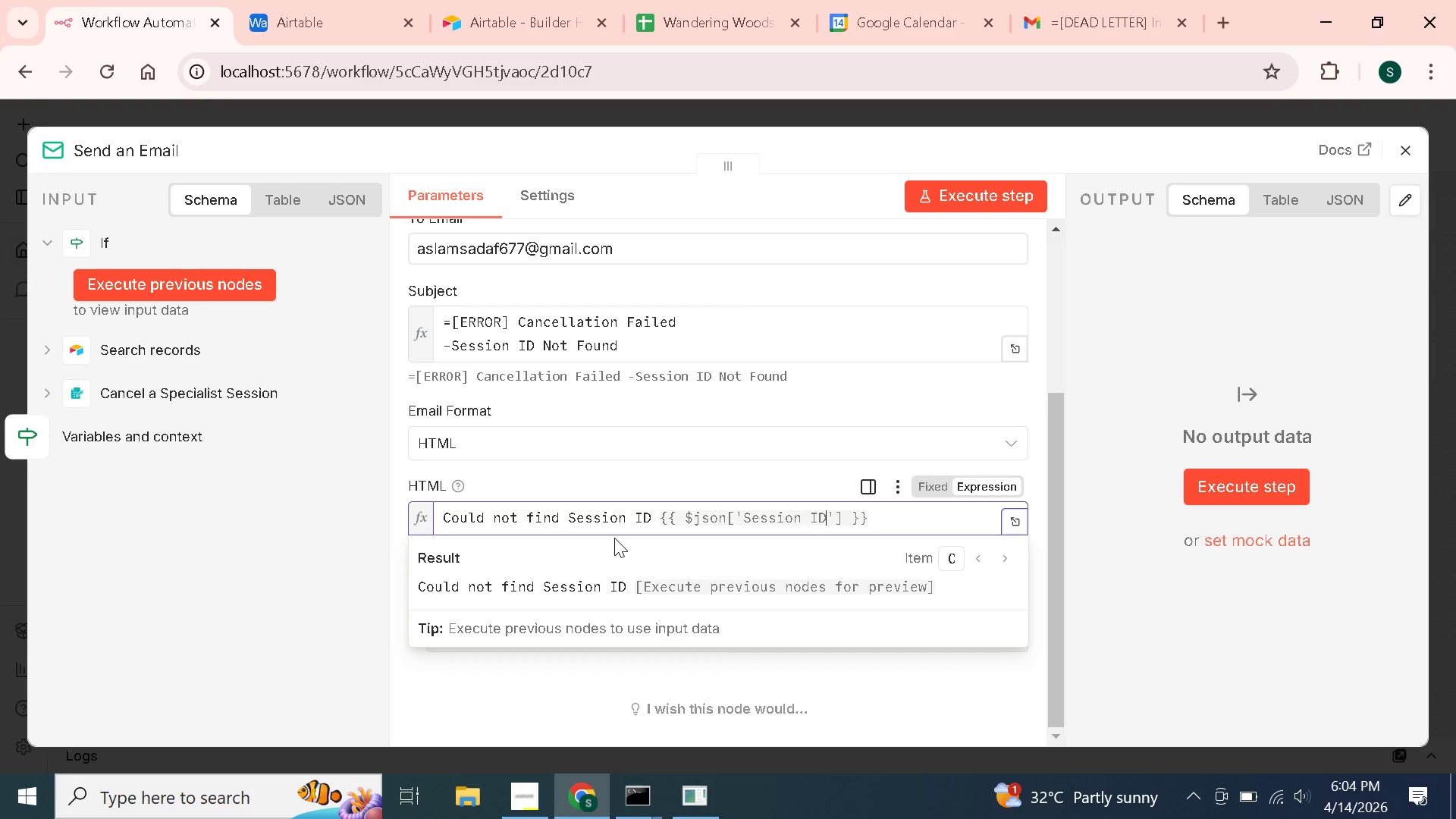 
key(ArrowRight)
 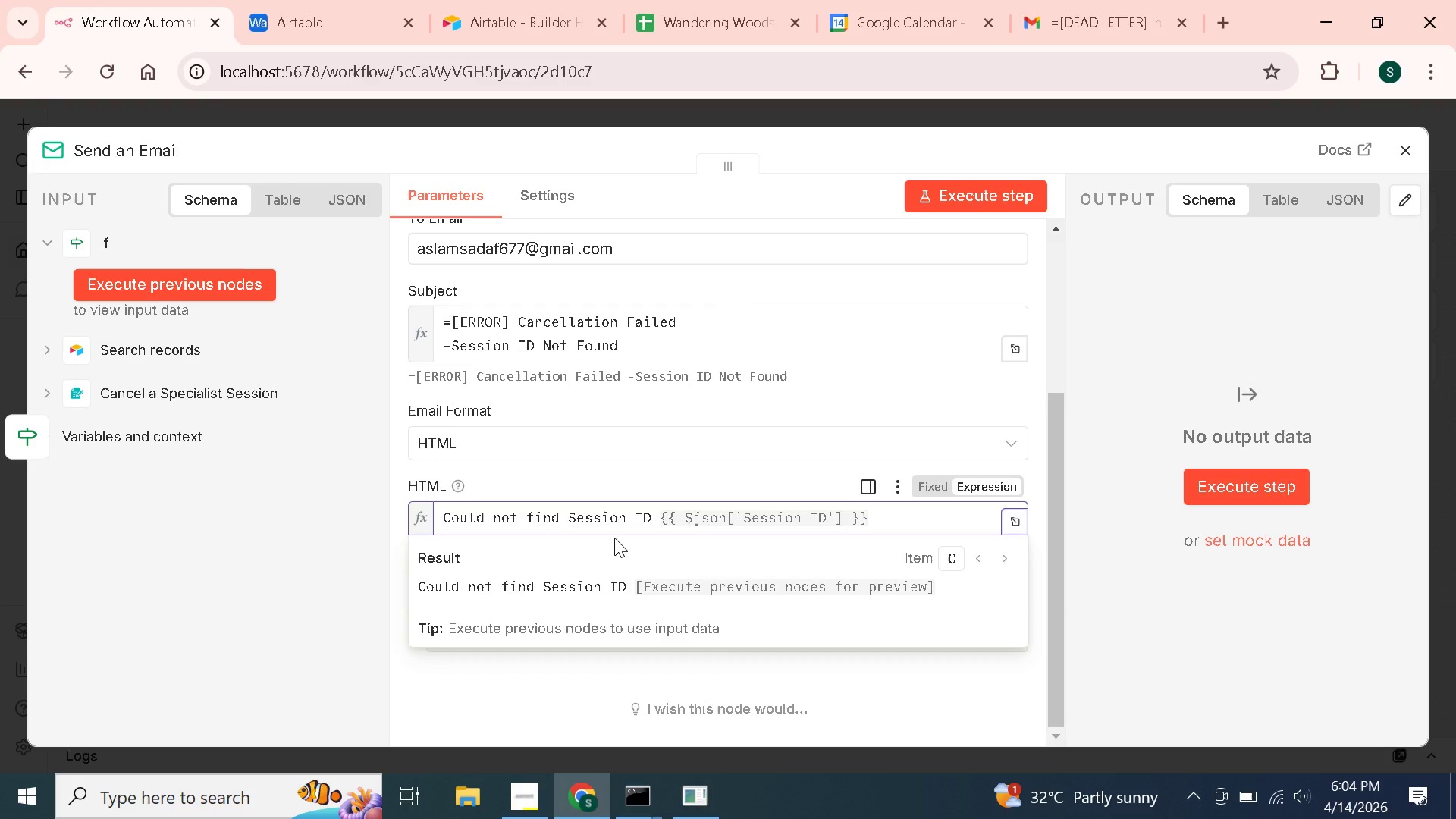 
key(ArrowRight)
 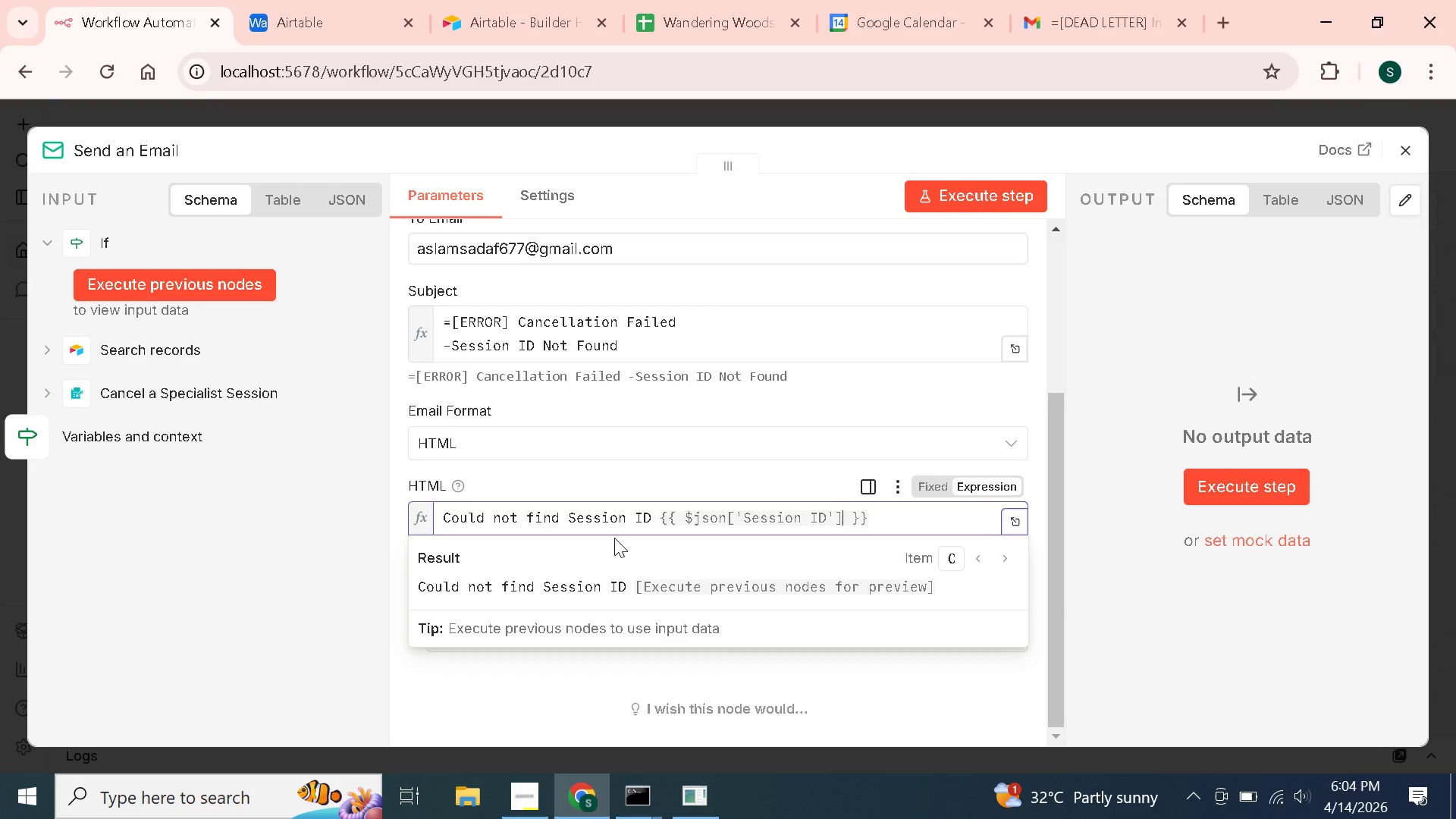 
wait(6.11)
 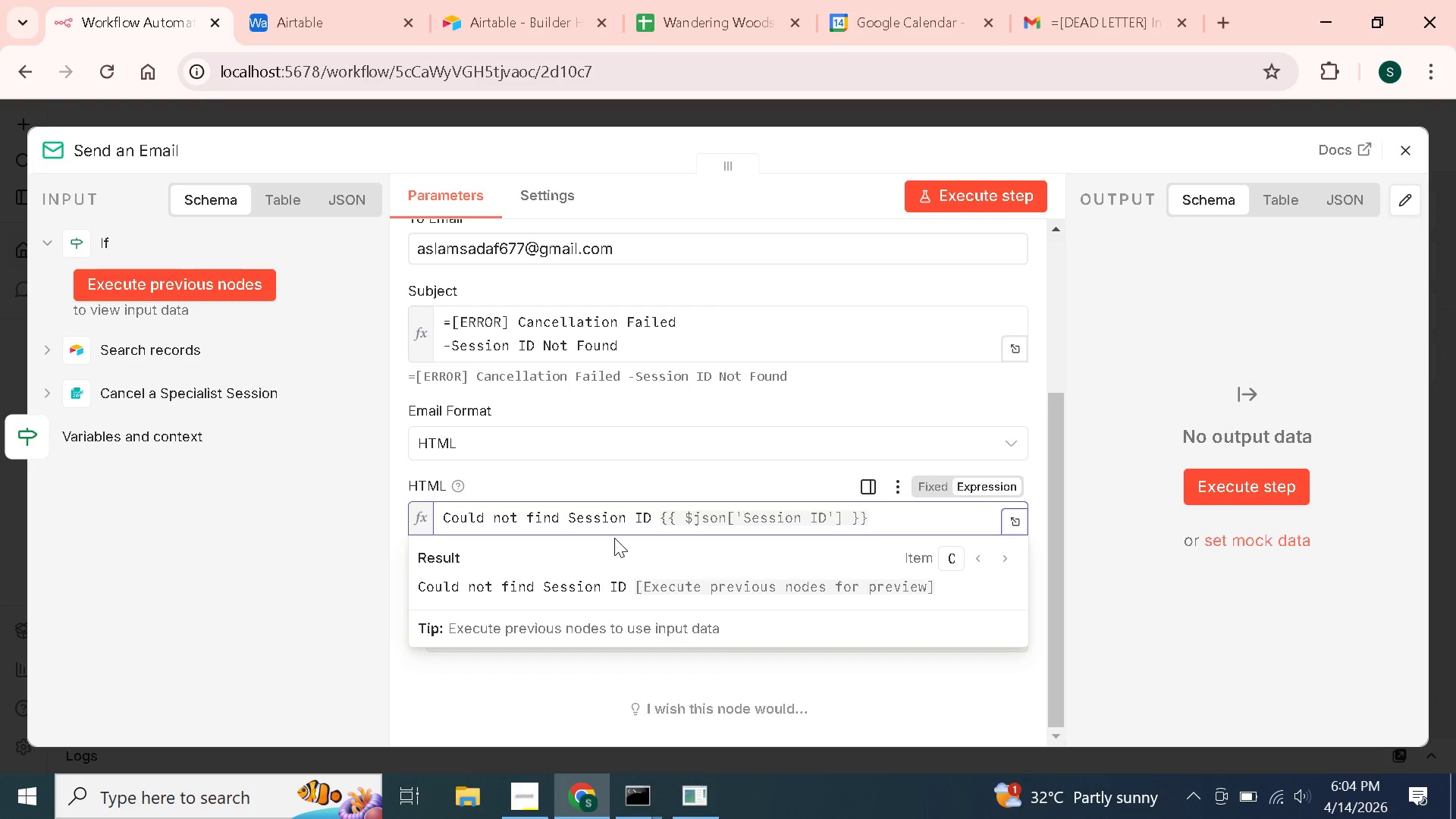 
hold_key(key=ArrowRight, duration=0.94)
 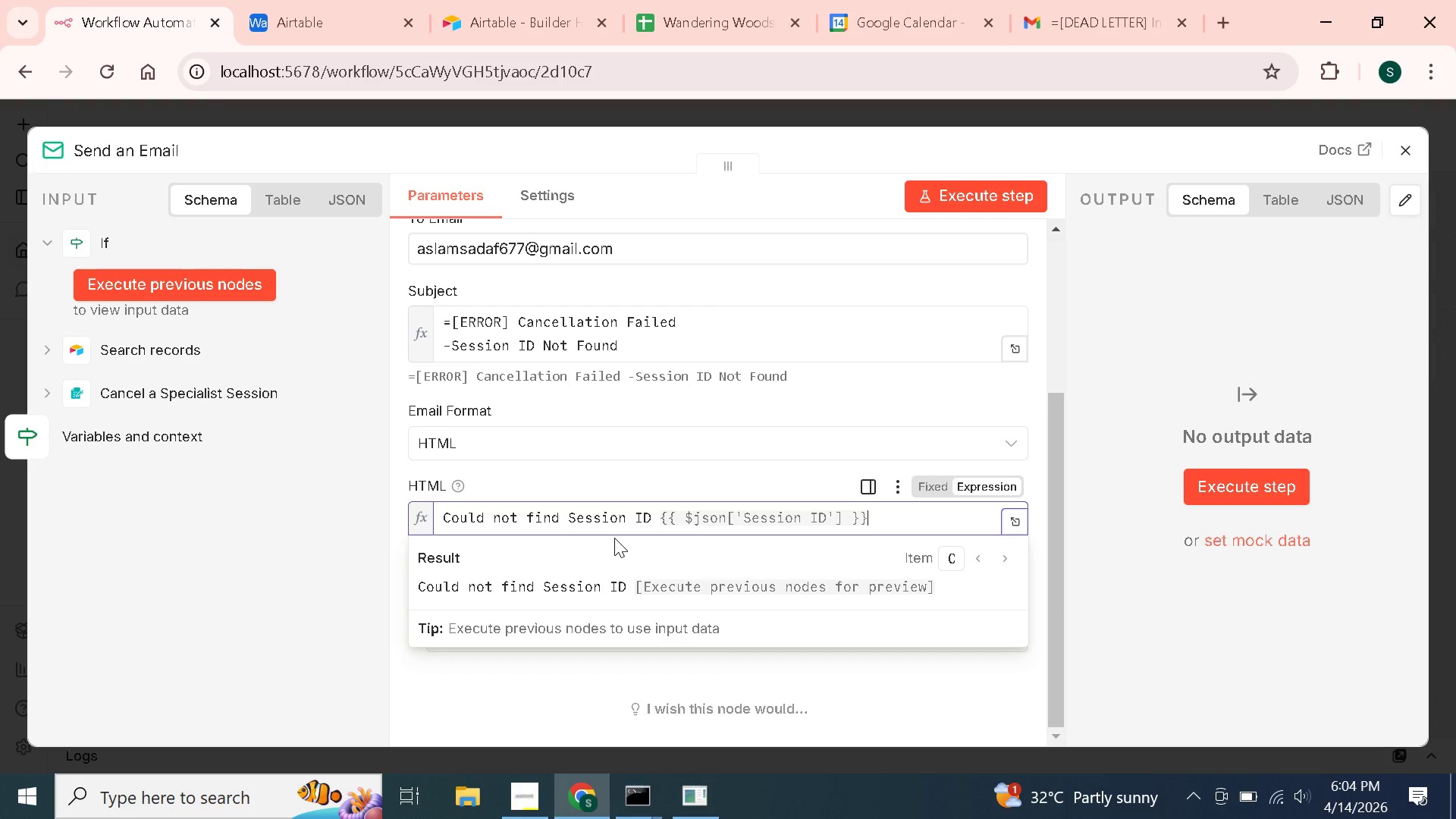 
type(. Please check the ID and try again)
 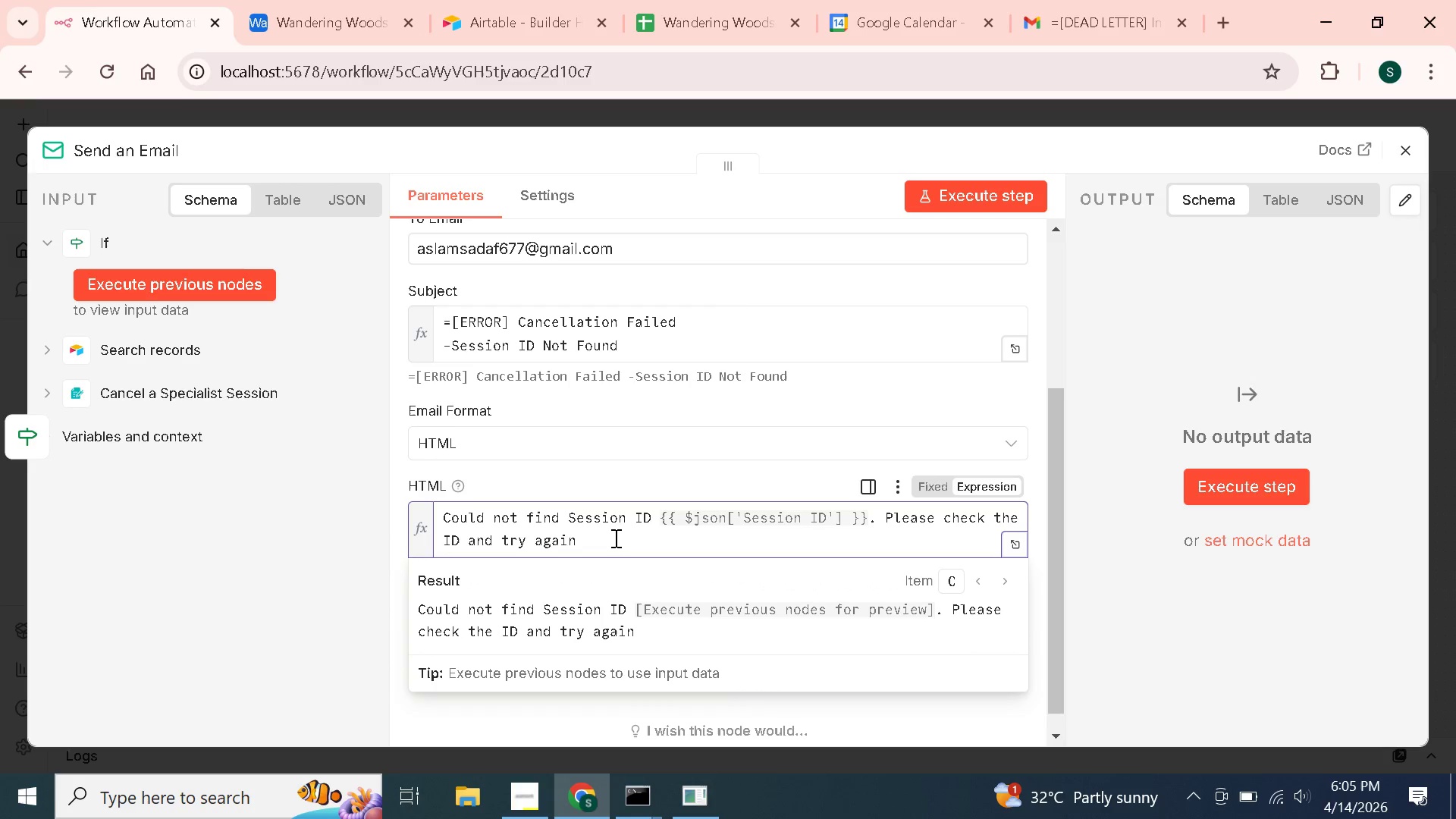 
wait(7.17)
 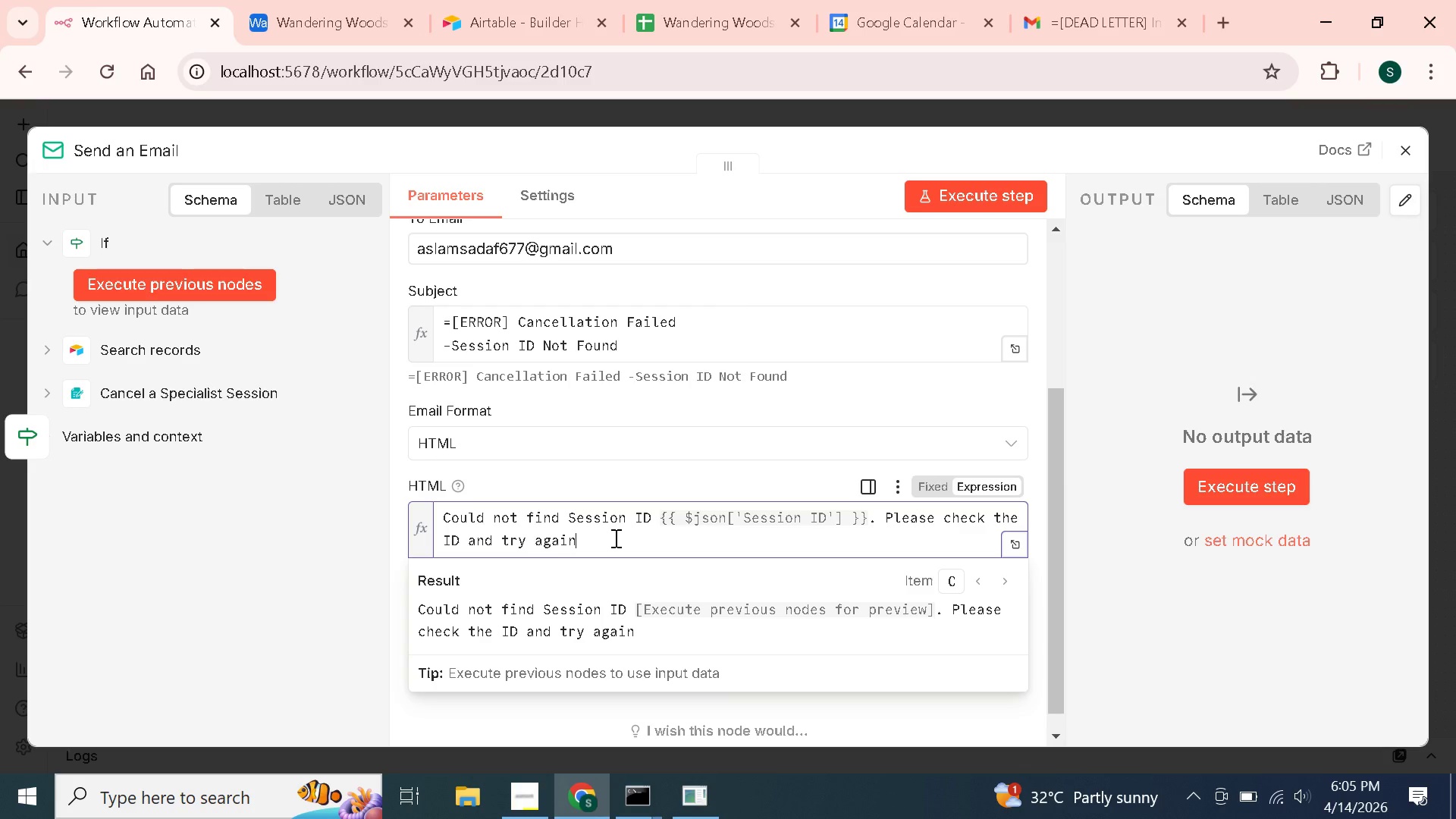 
left_click([733, 464])
 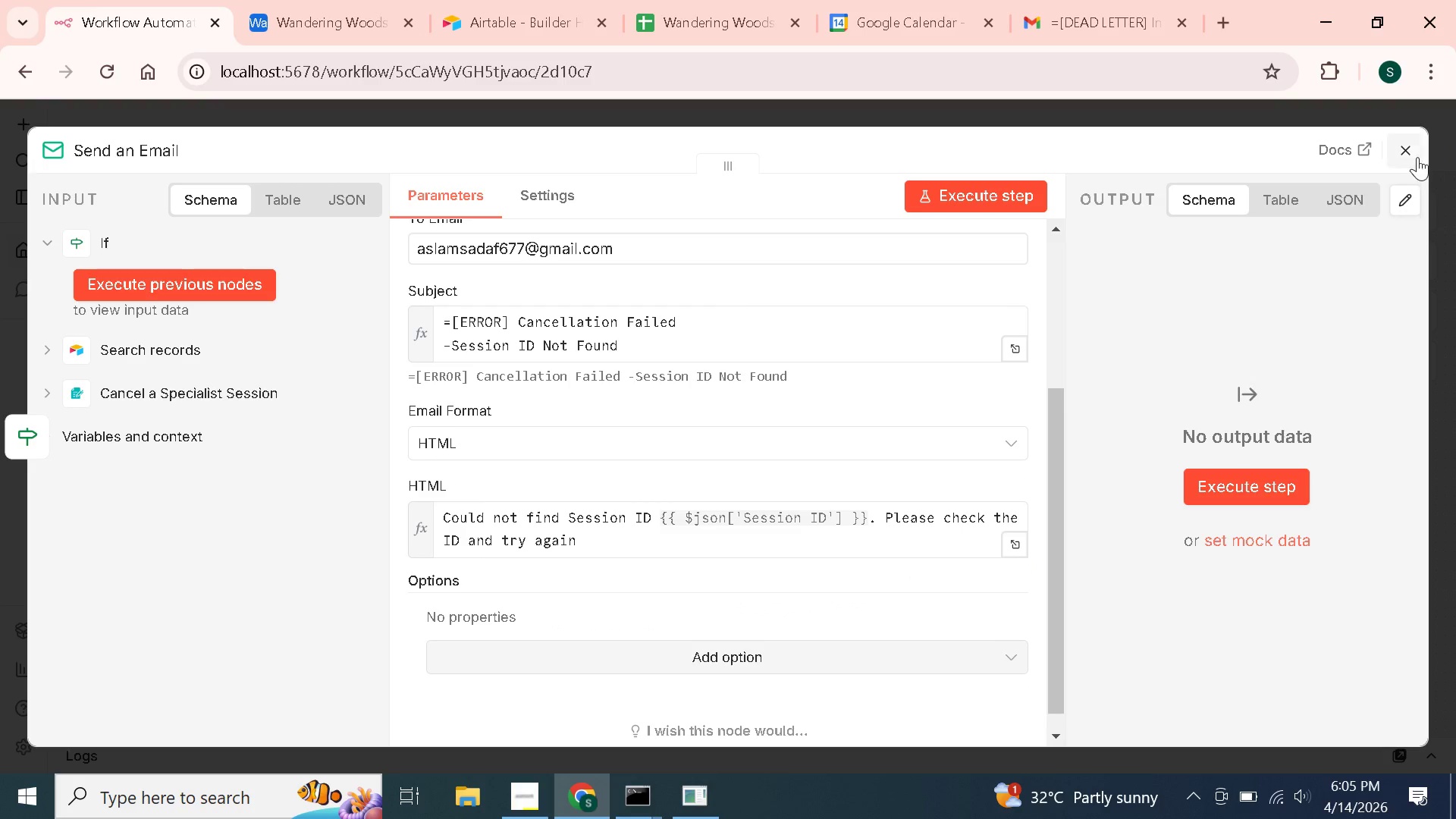 
left_click([1409, 146])
 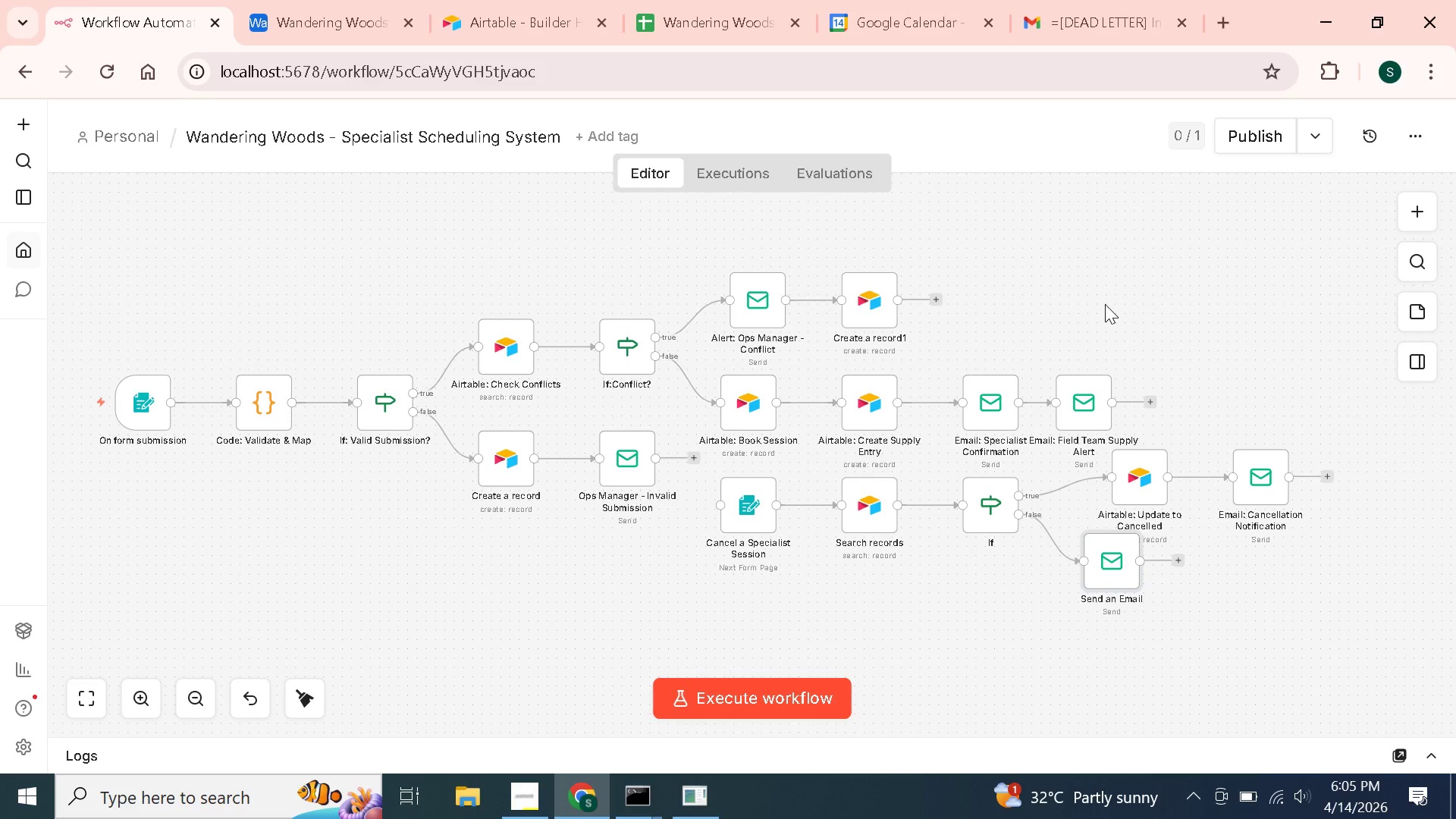 
wait(16.72)
 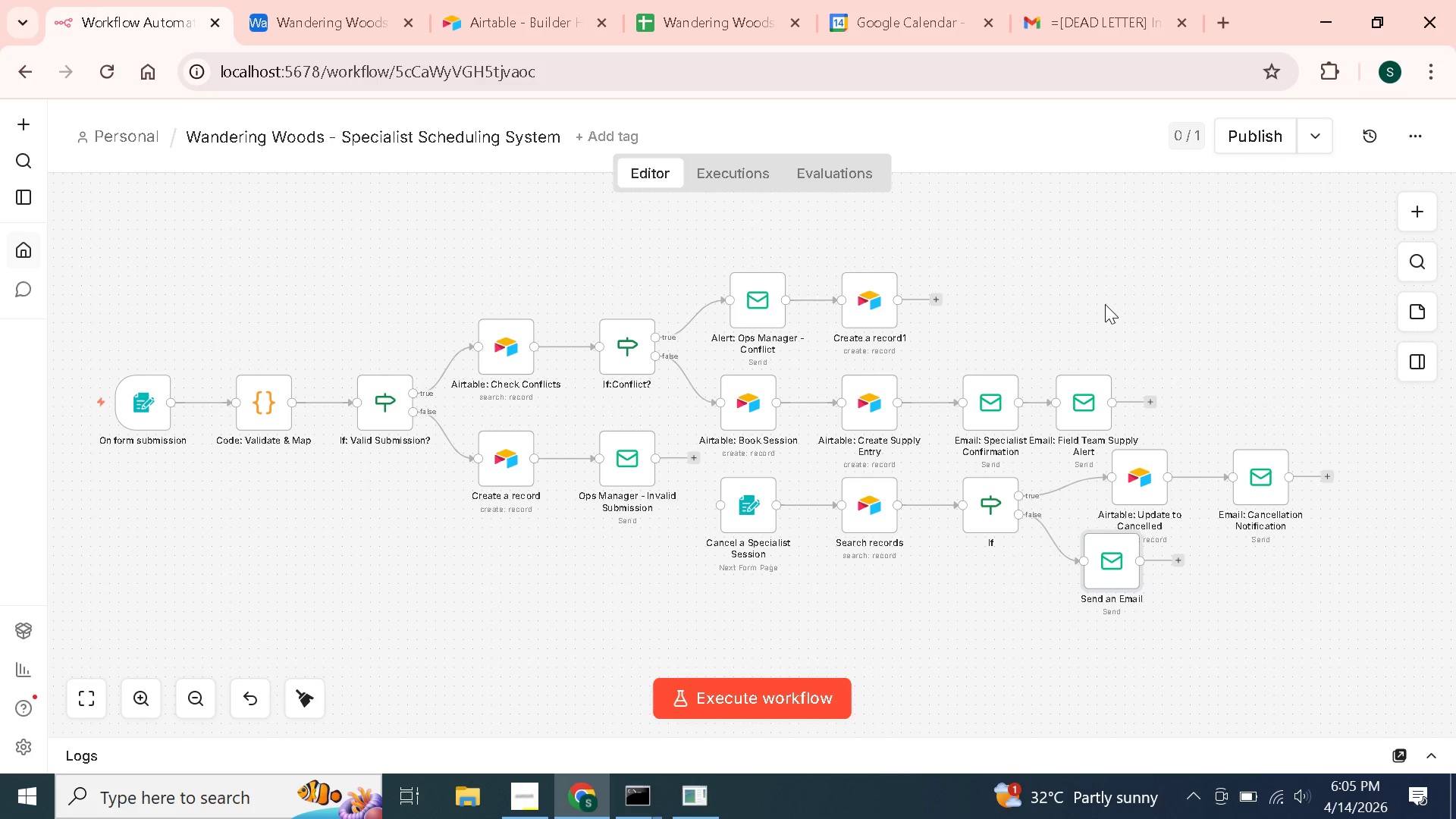 
double_click([1258, 482])
 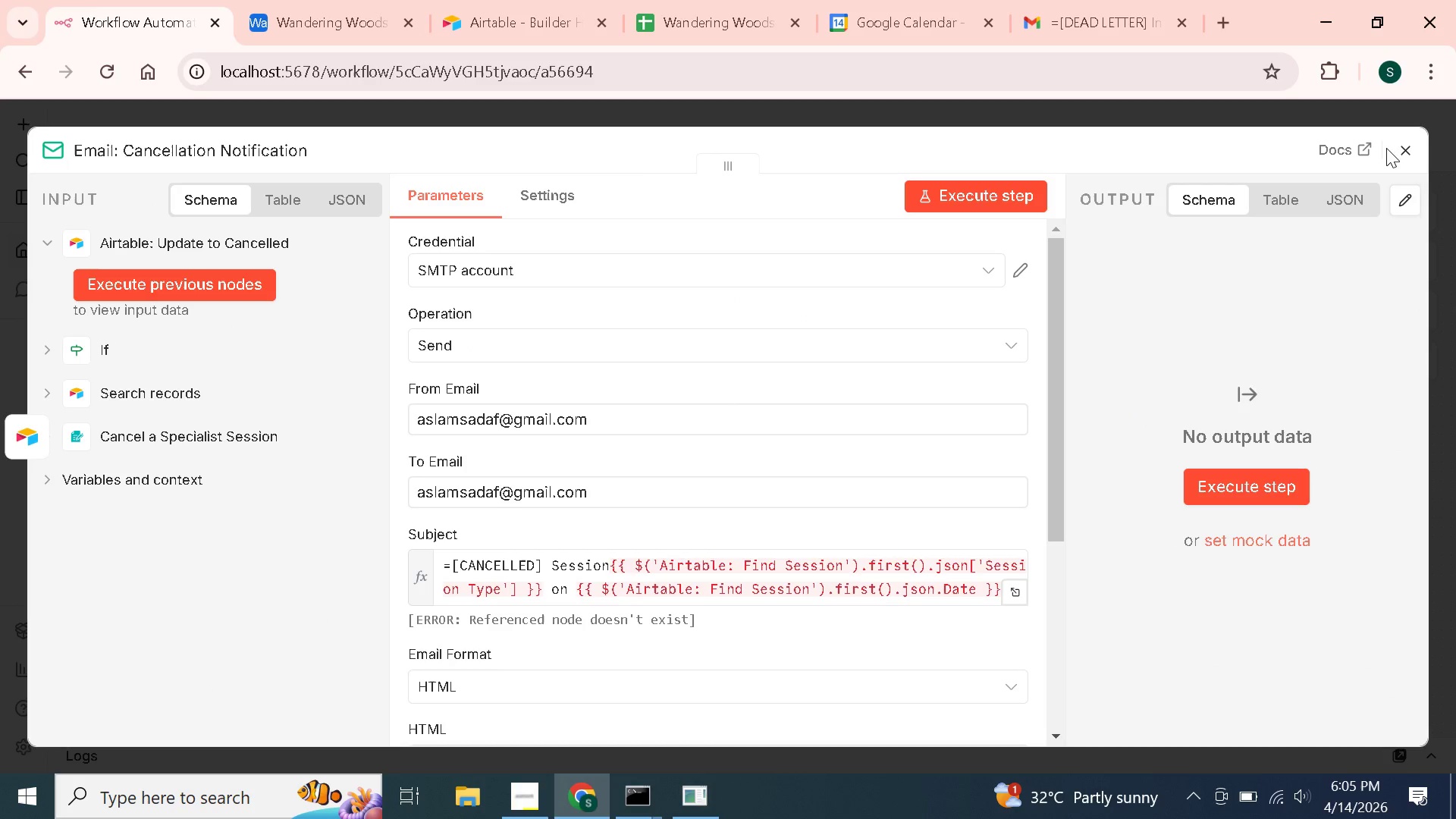 
left_click([1408, 152])
 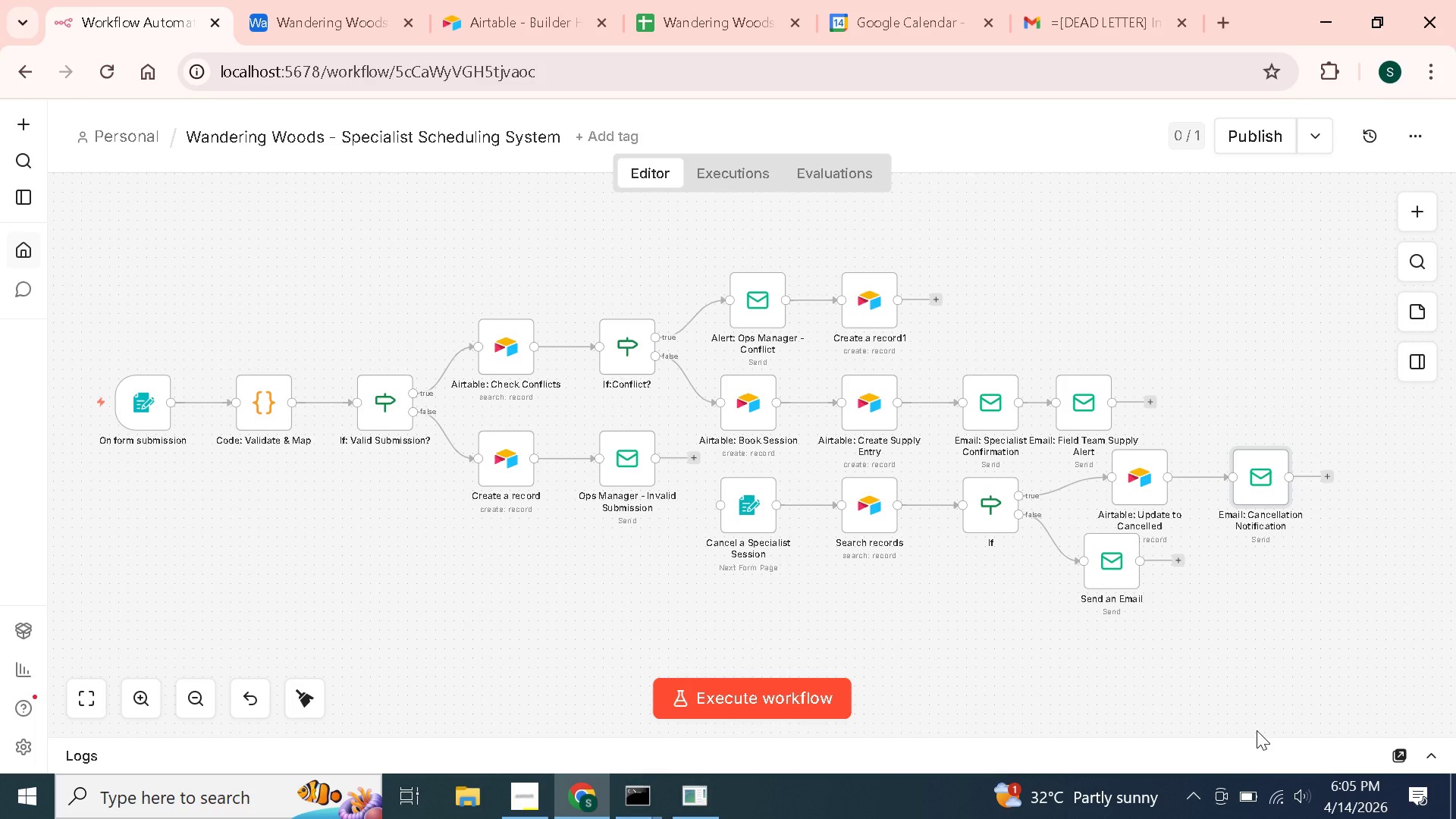 
wait(11.25)
 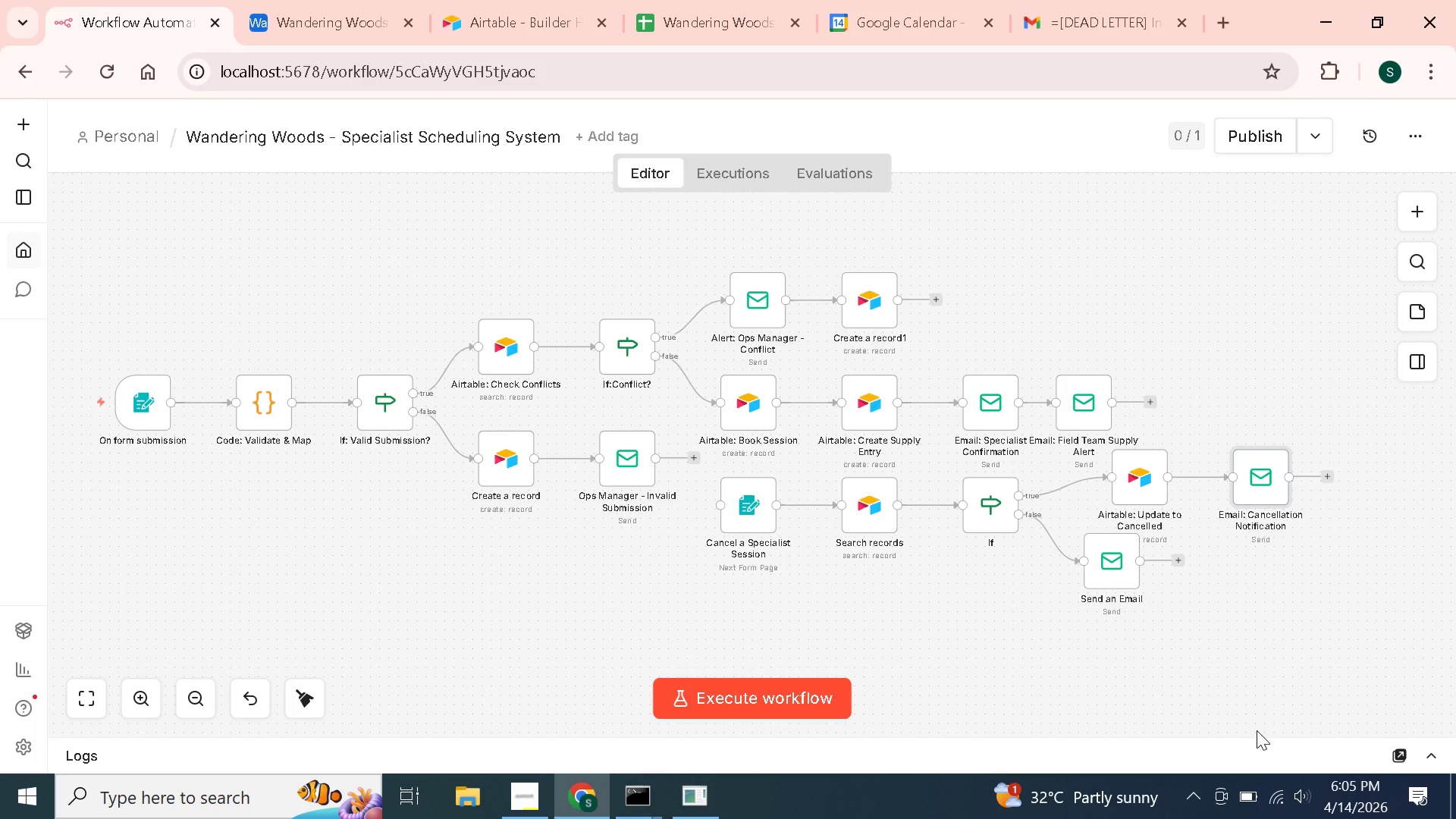 
double_click([1264, 474])
 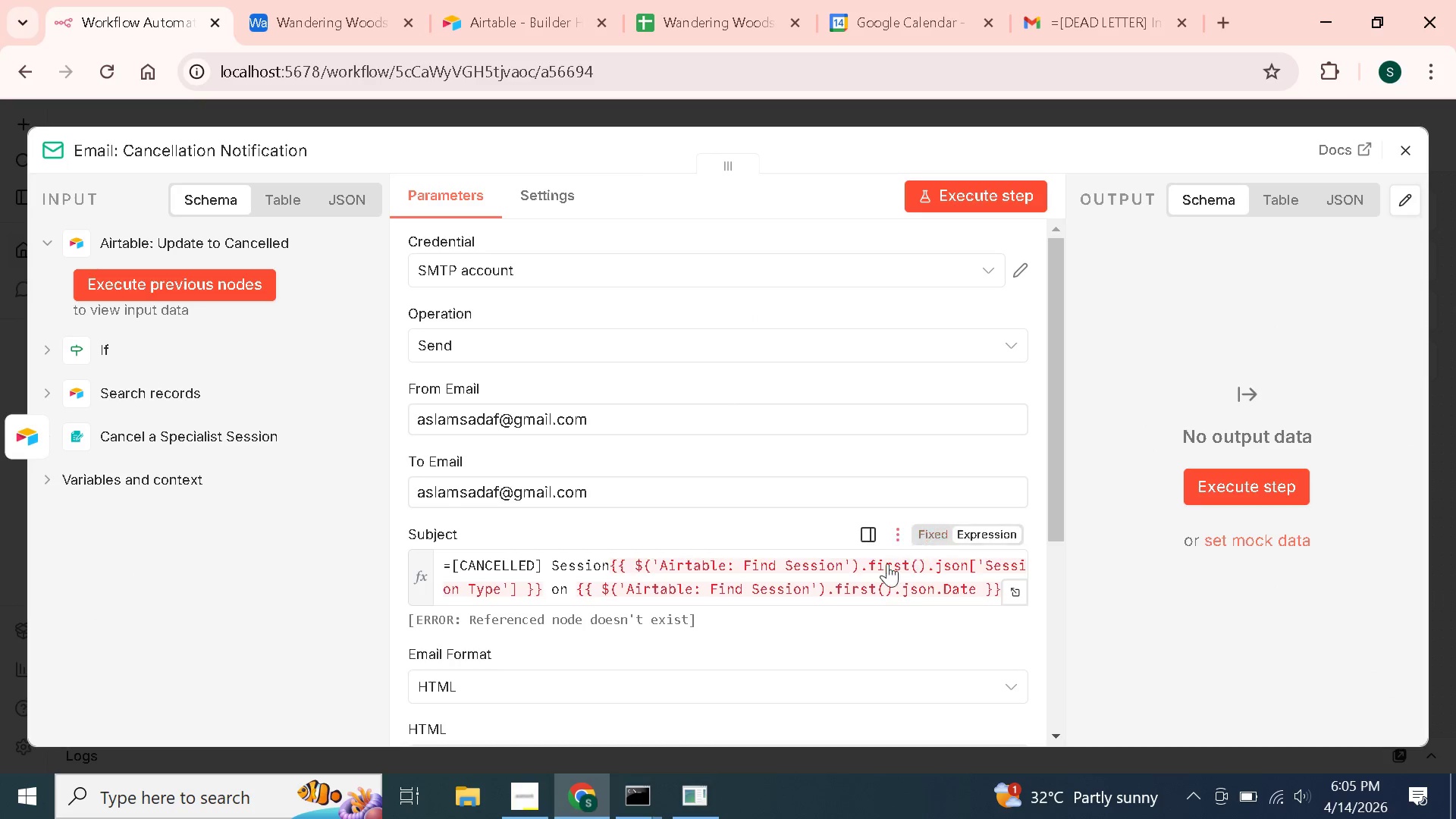 
scroll: coordinate [725, 497], scroll_direction: down, amount: 5.0
 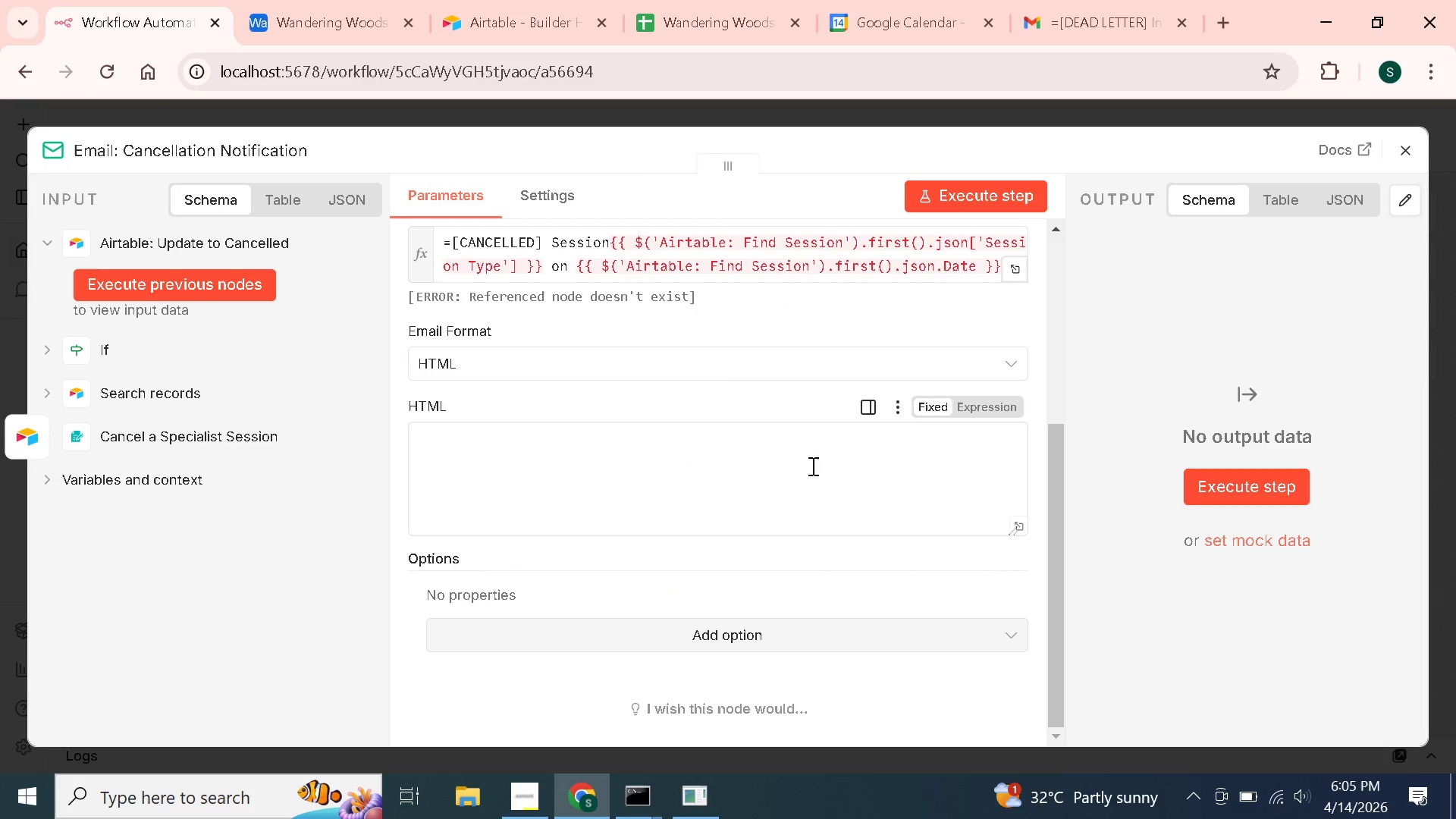 
left_click([817, 464])
 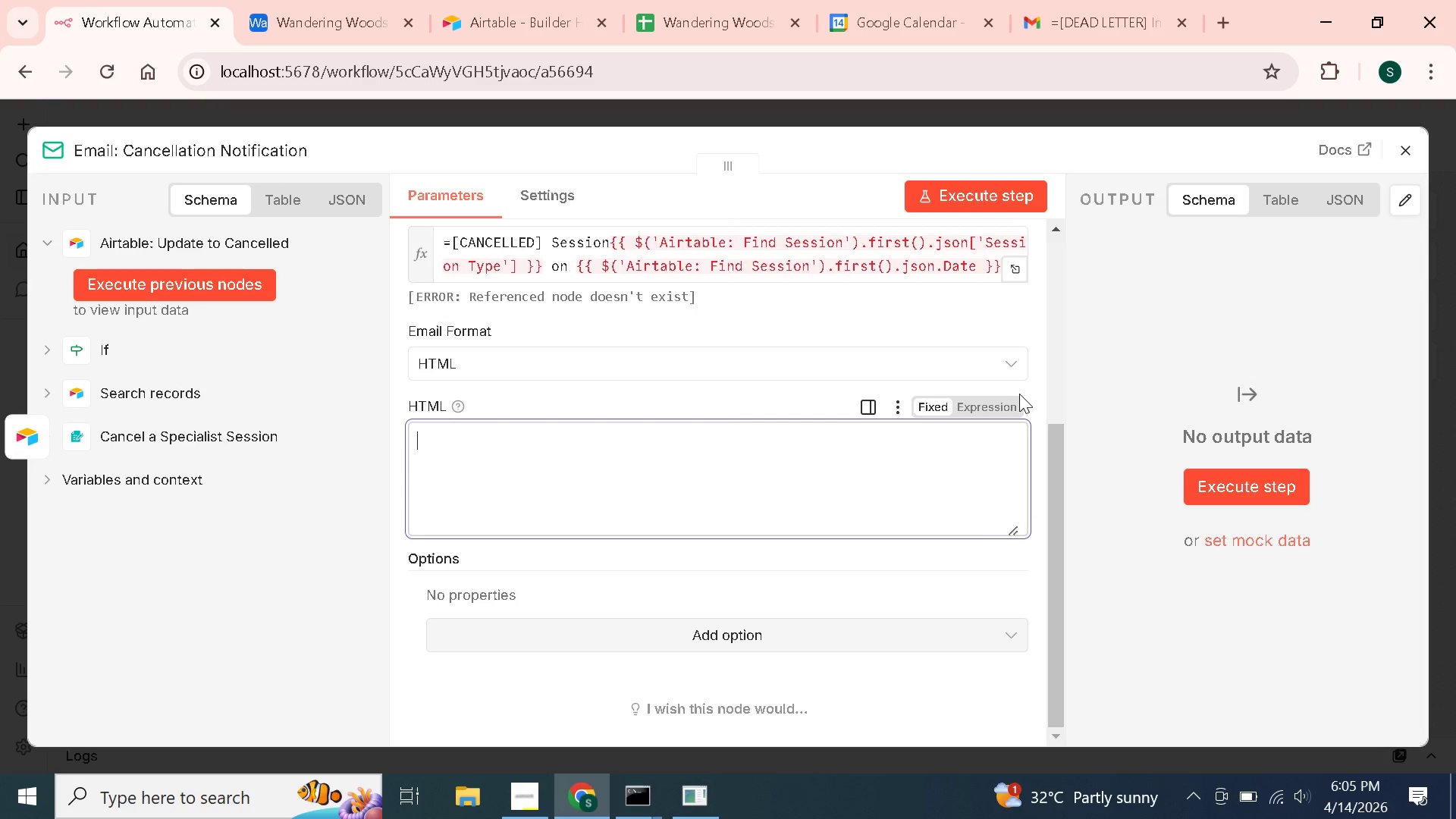 
left_click([999, 402])
 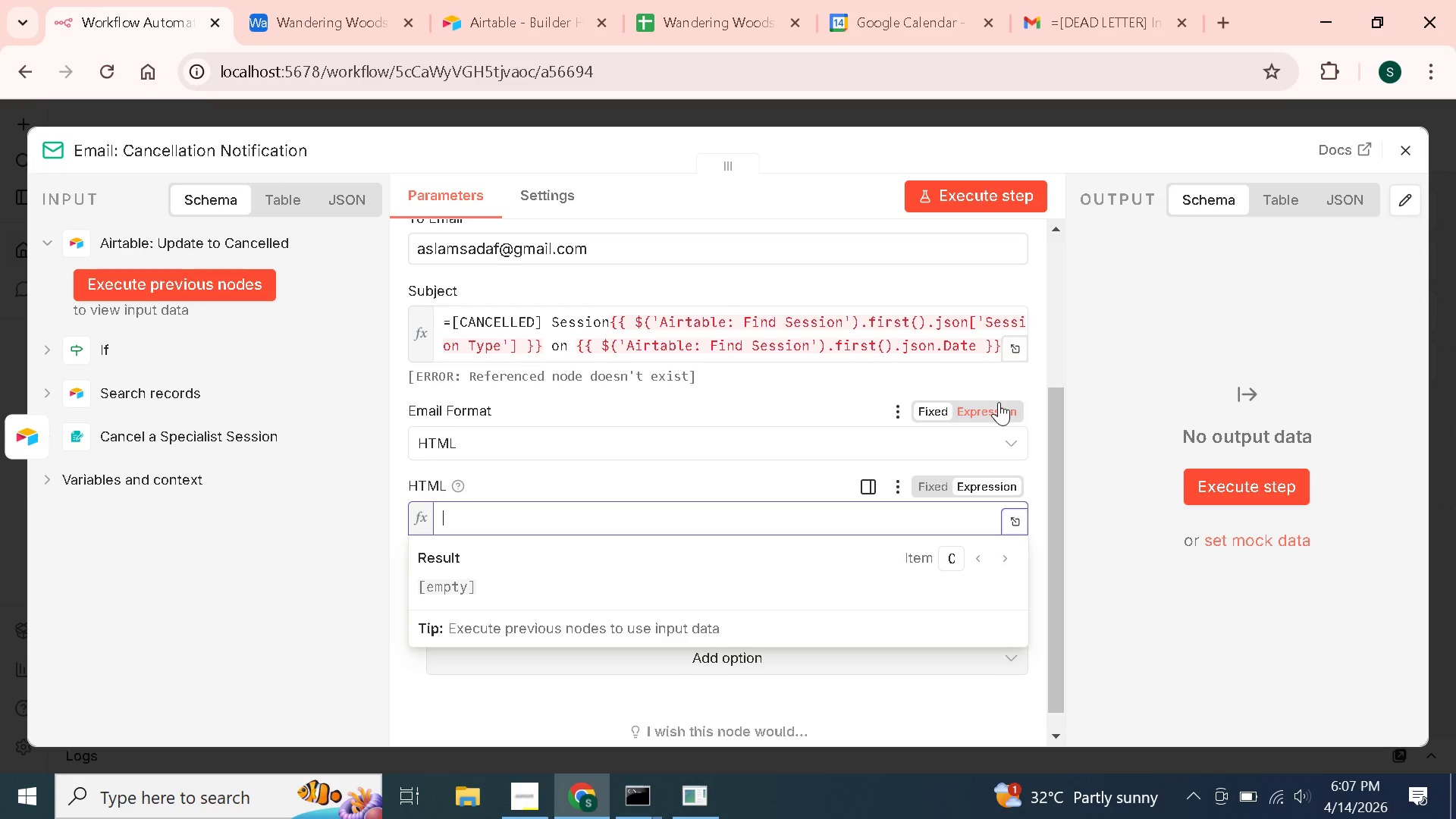 
wait(80.3)
 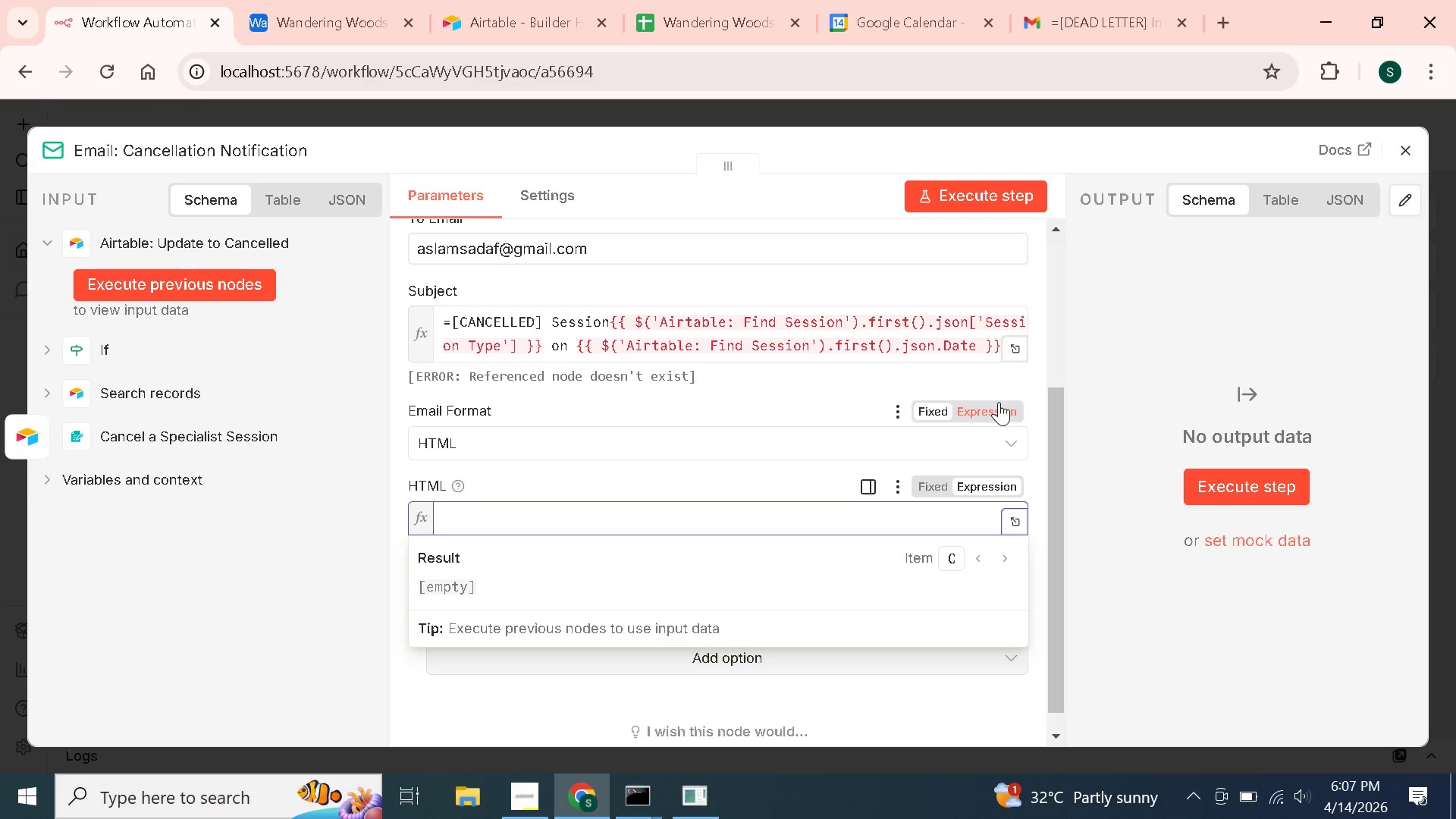 
type(<div style="font-family:Arial, sans-serif;max-width)
 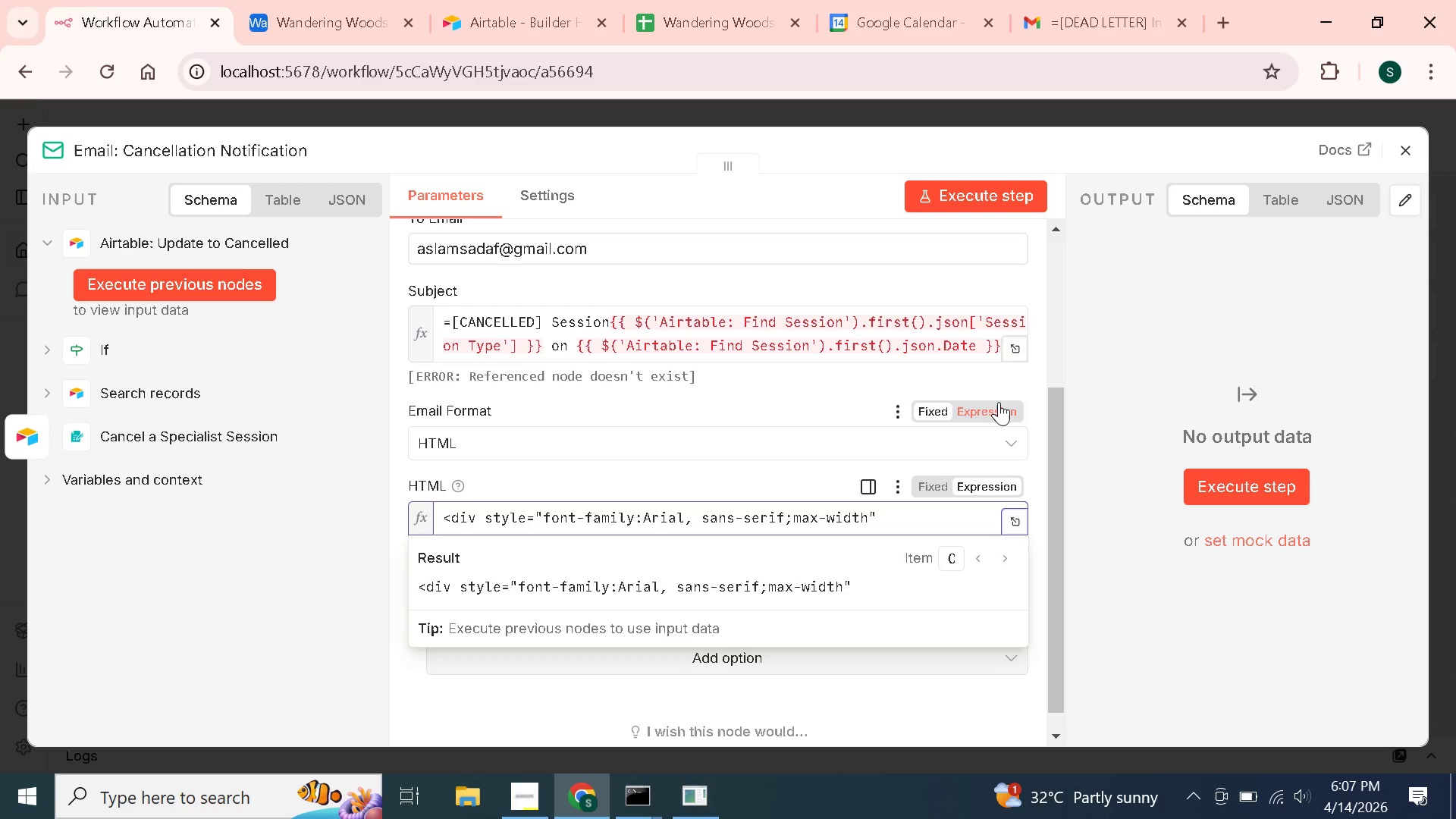 
type(:8)
key(Backspace)
type(600px;border:1px so)
 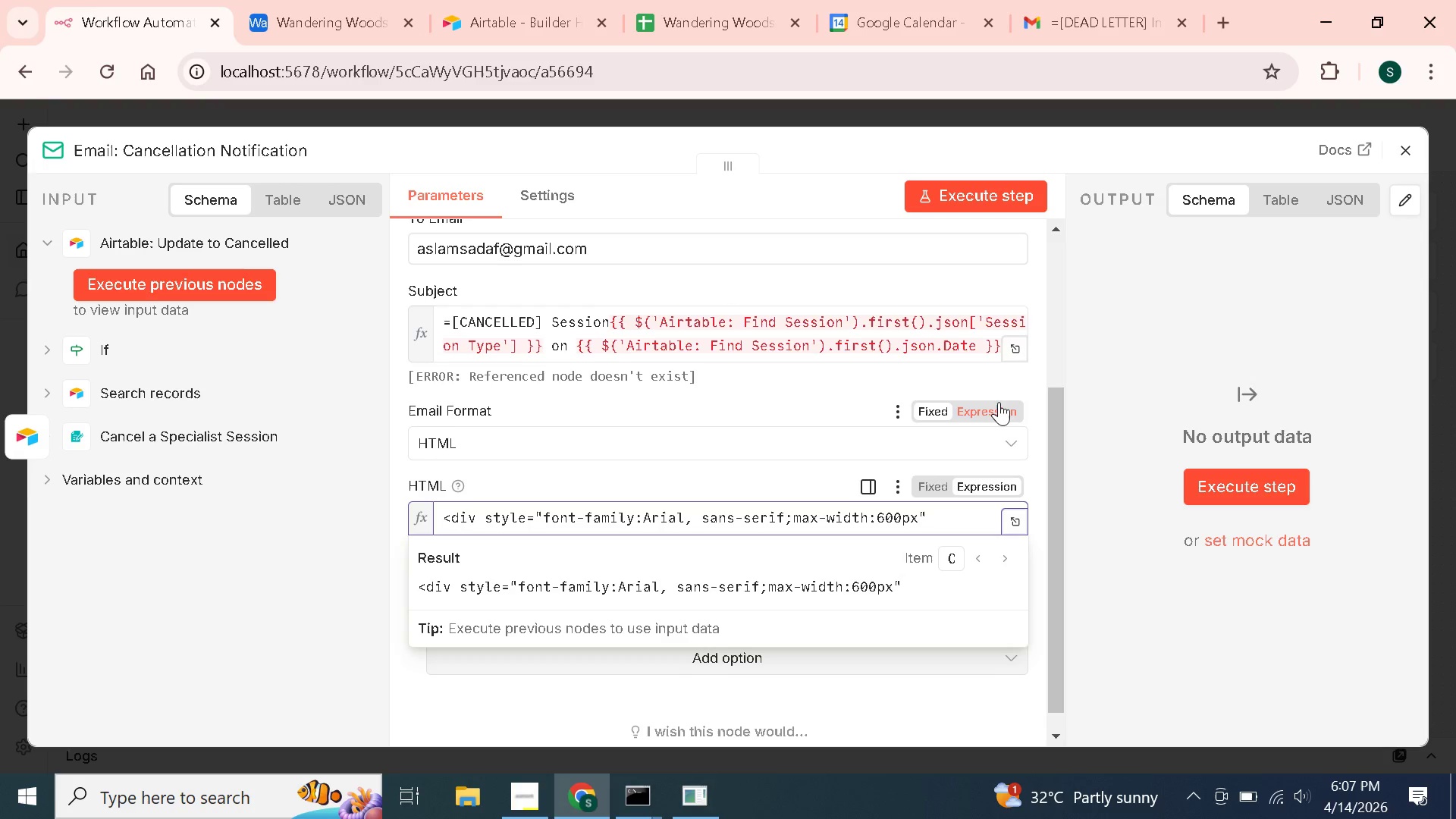 
type(lid)
 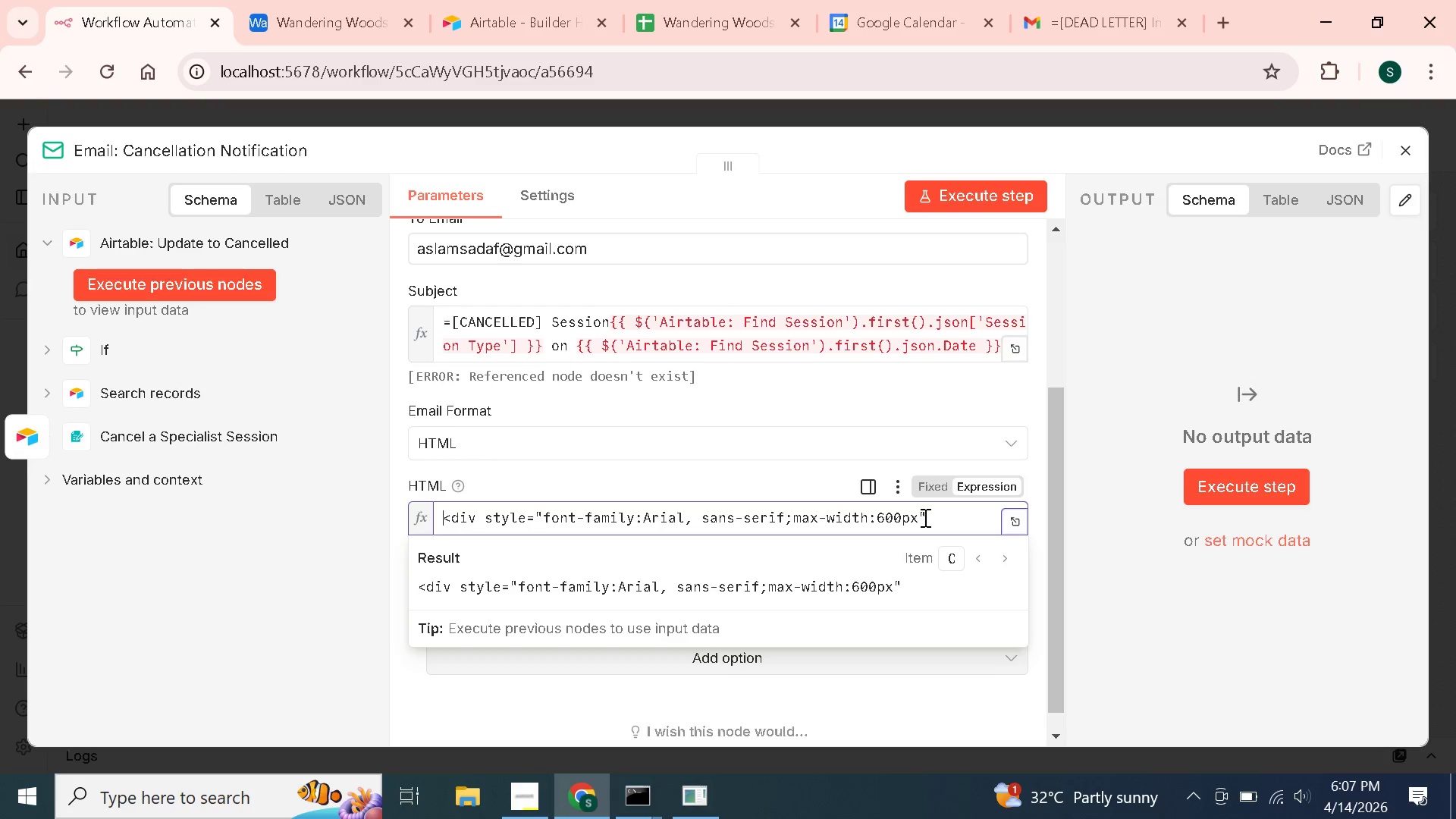 
left_click([918, 519])
 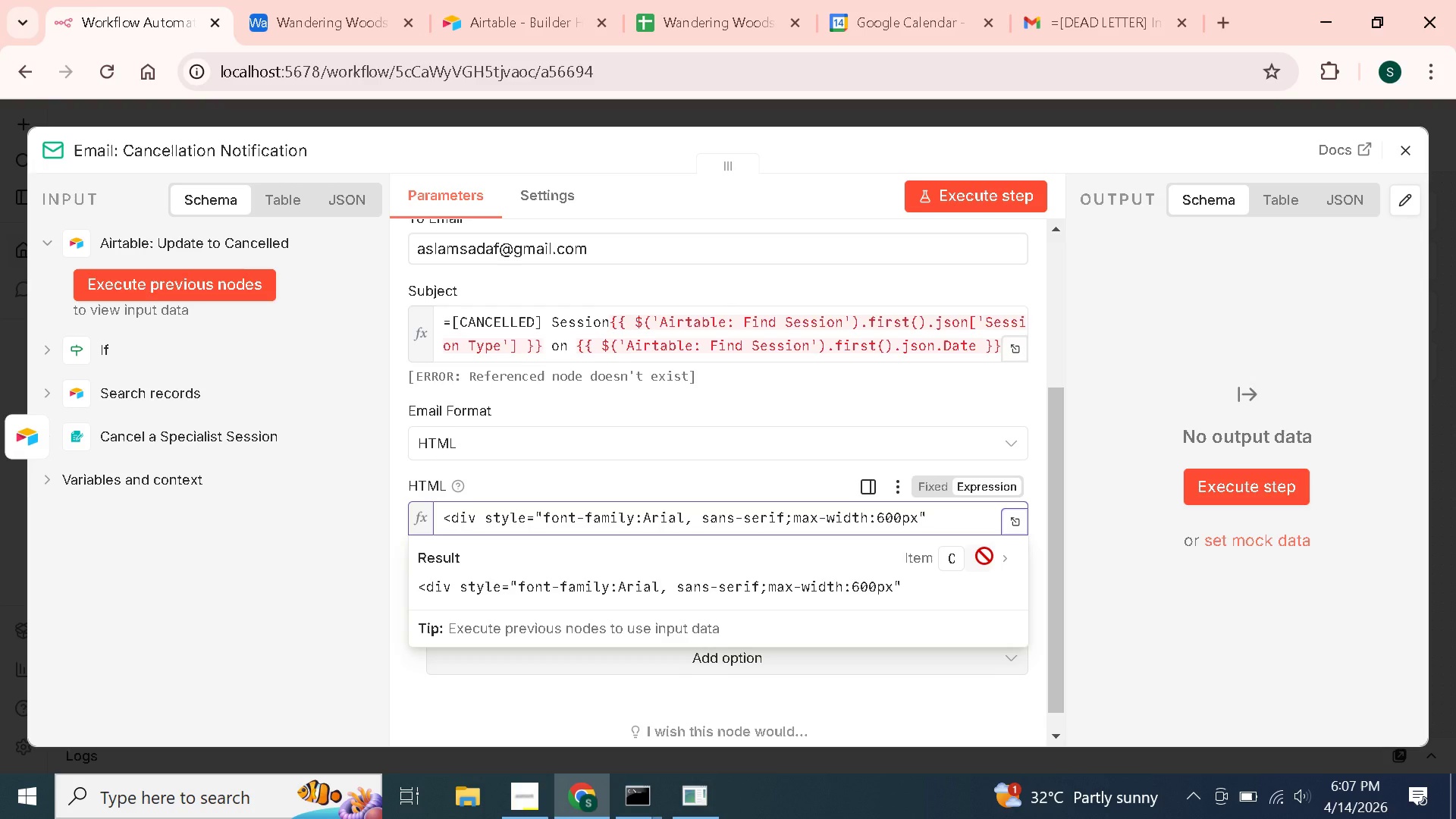 
type( )
key(Backspace)
type(;border: )
key(Backspace)
type(1px S)
key(Backspace)
type(solid #ddd;border-radius:8px)
 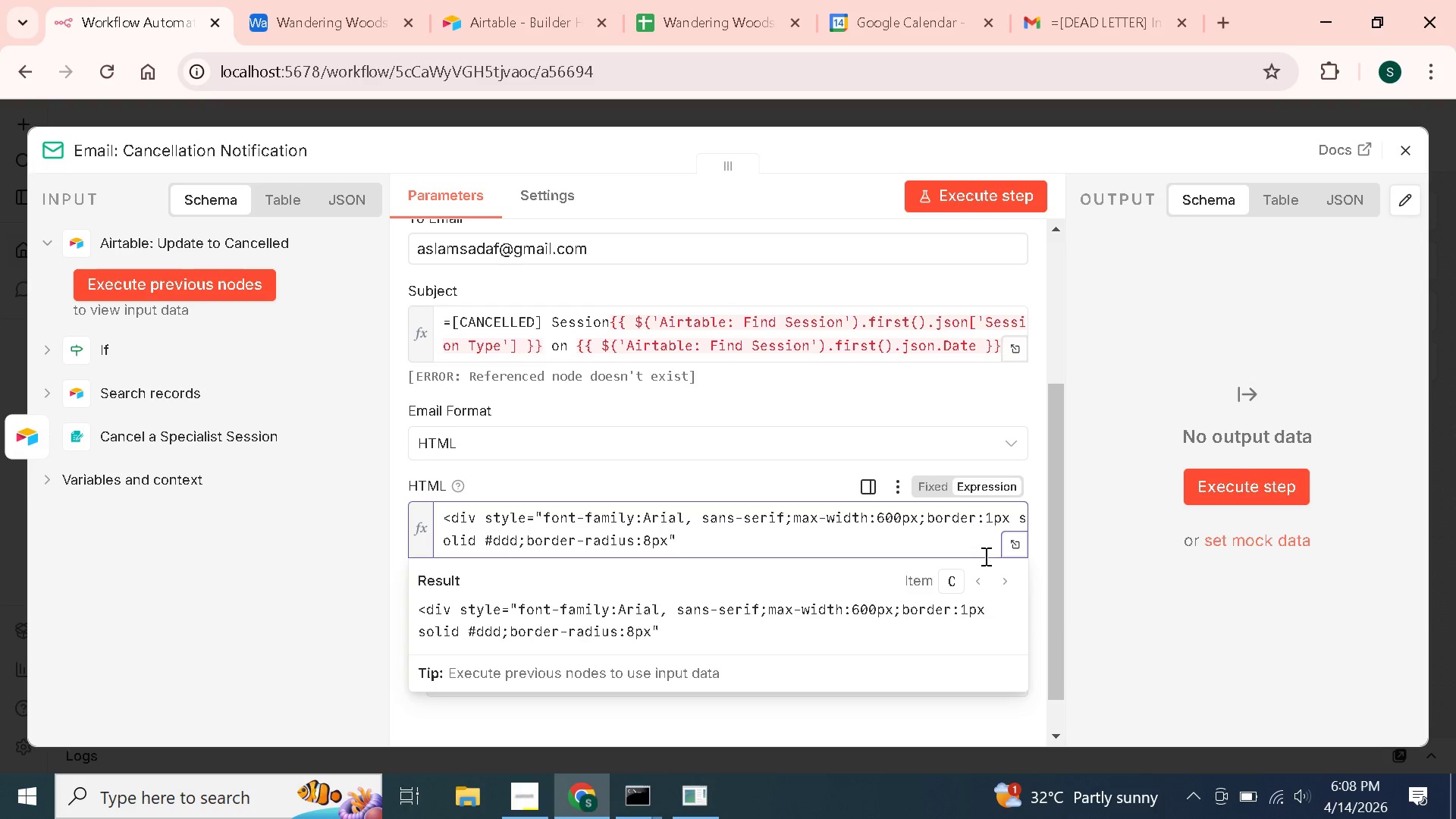 
type(;overflw)
key(Backspace)
type(ow:hidden;)
 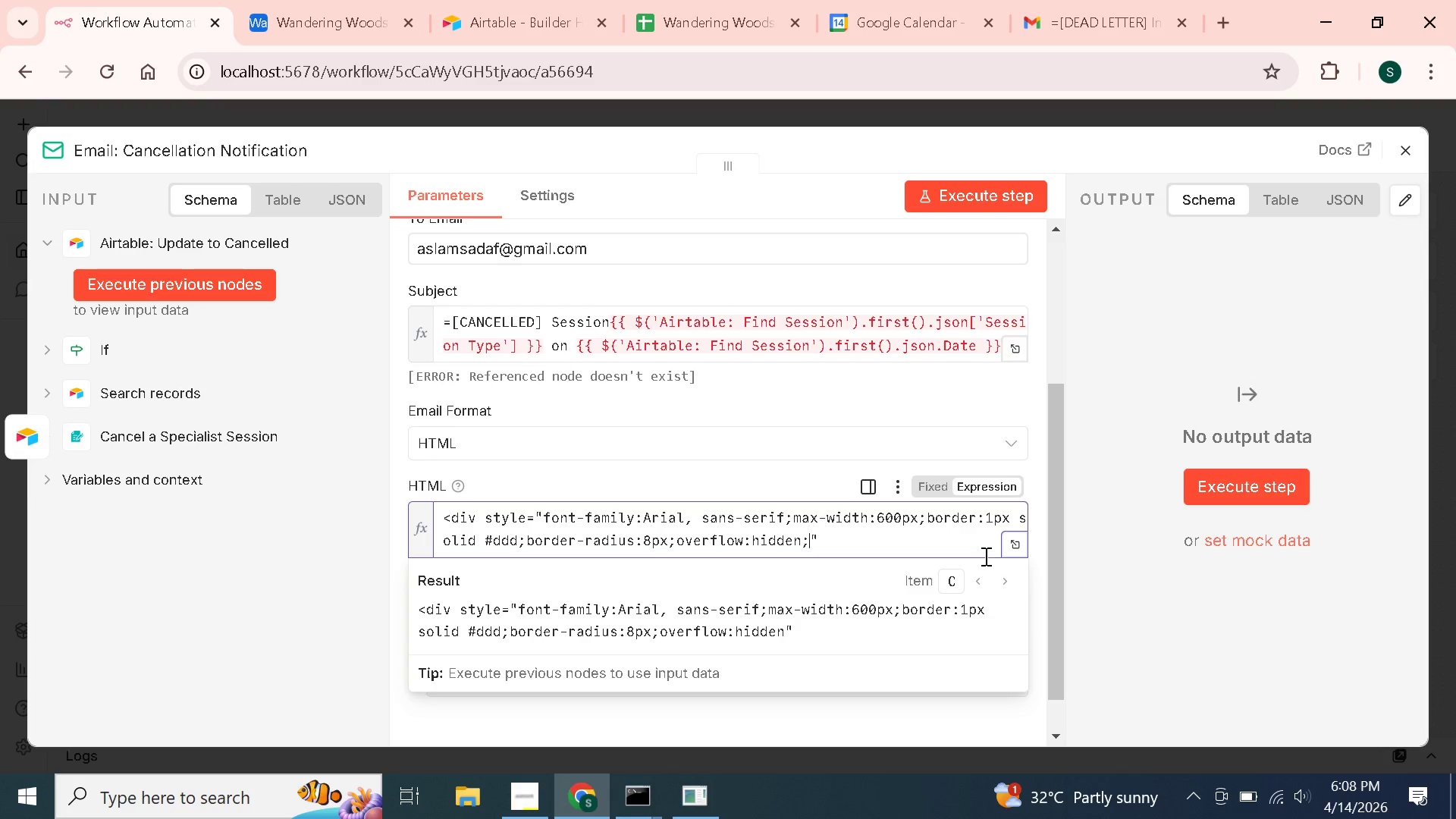 
key(ArrowRight)
 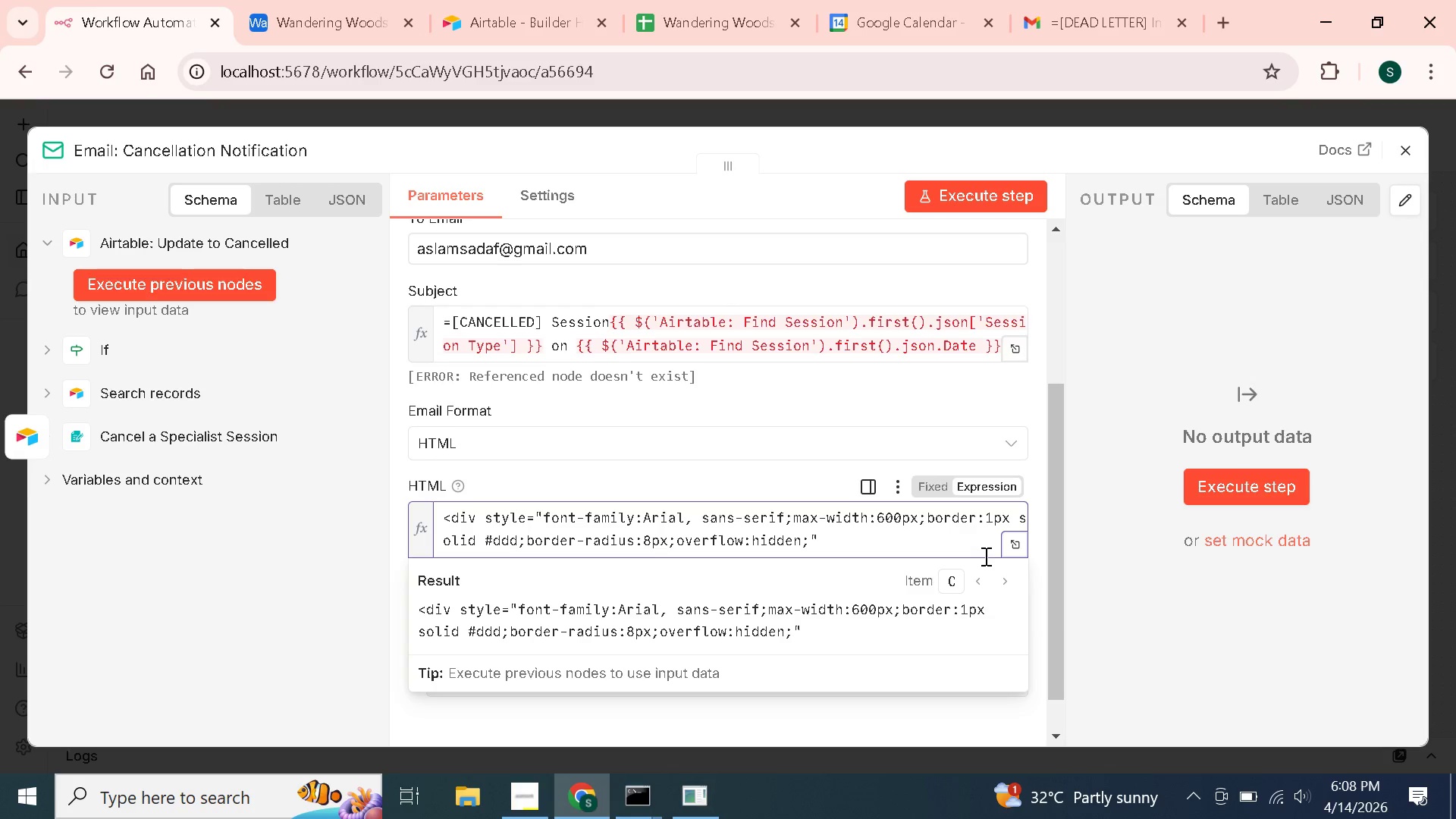 
key(Shift+Period)
 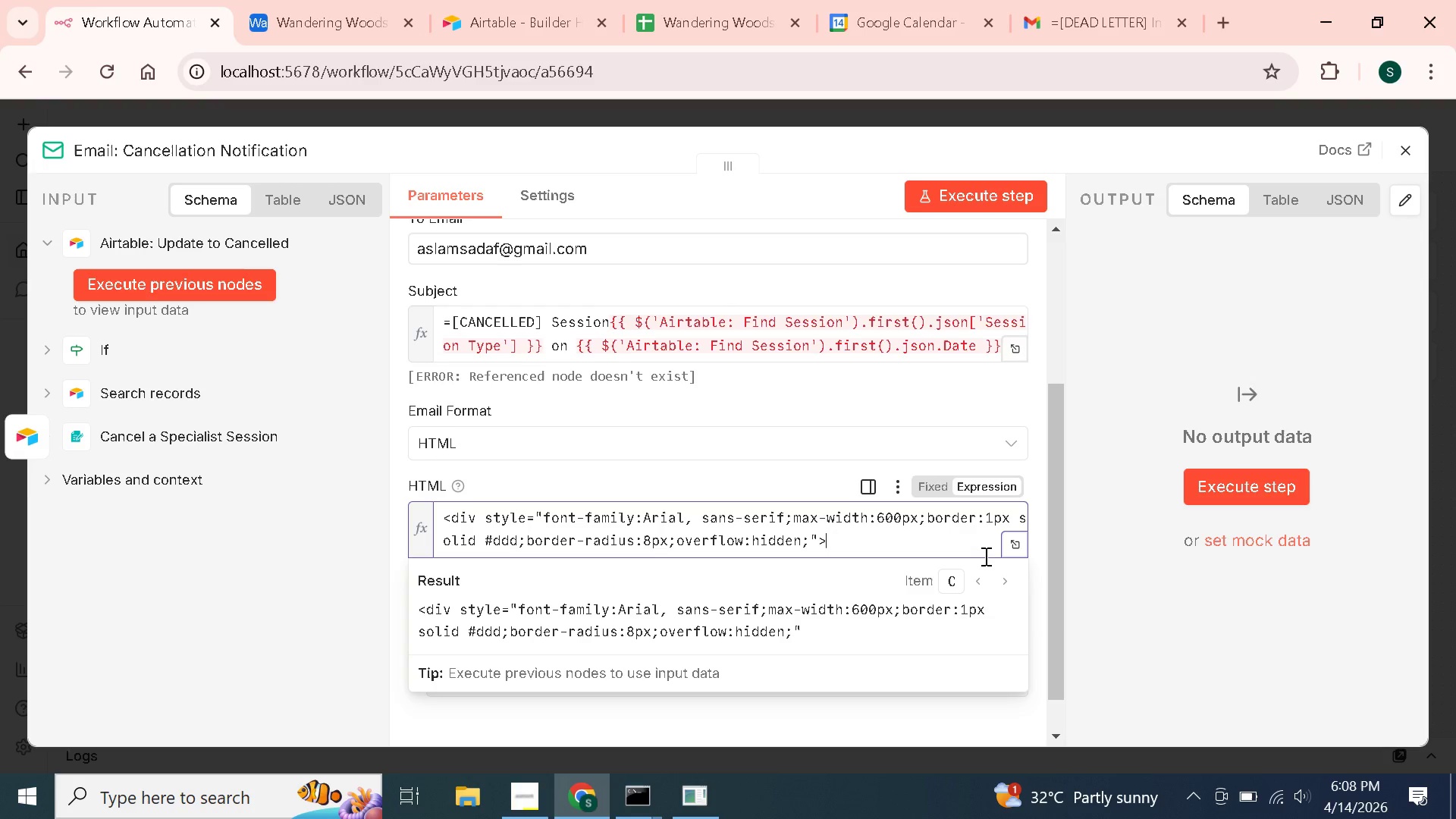 
key(Enter)
 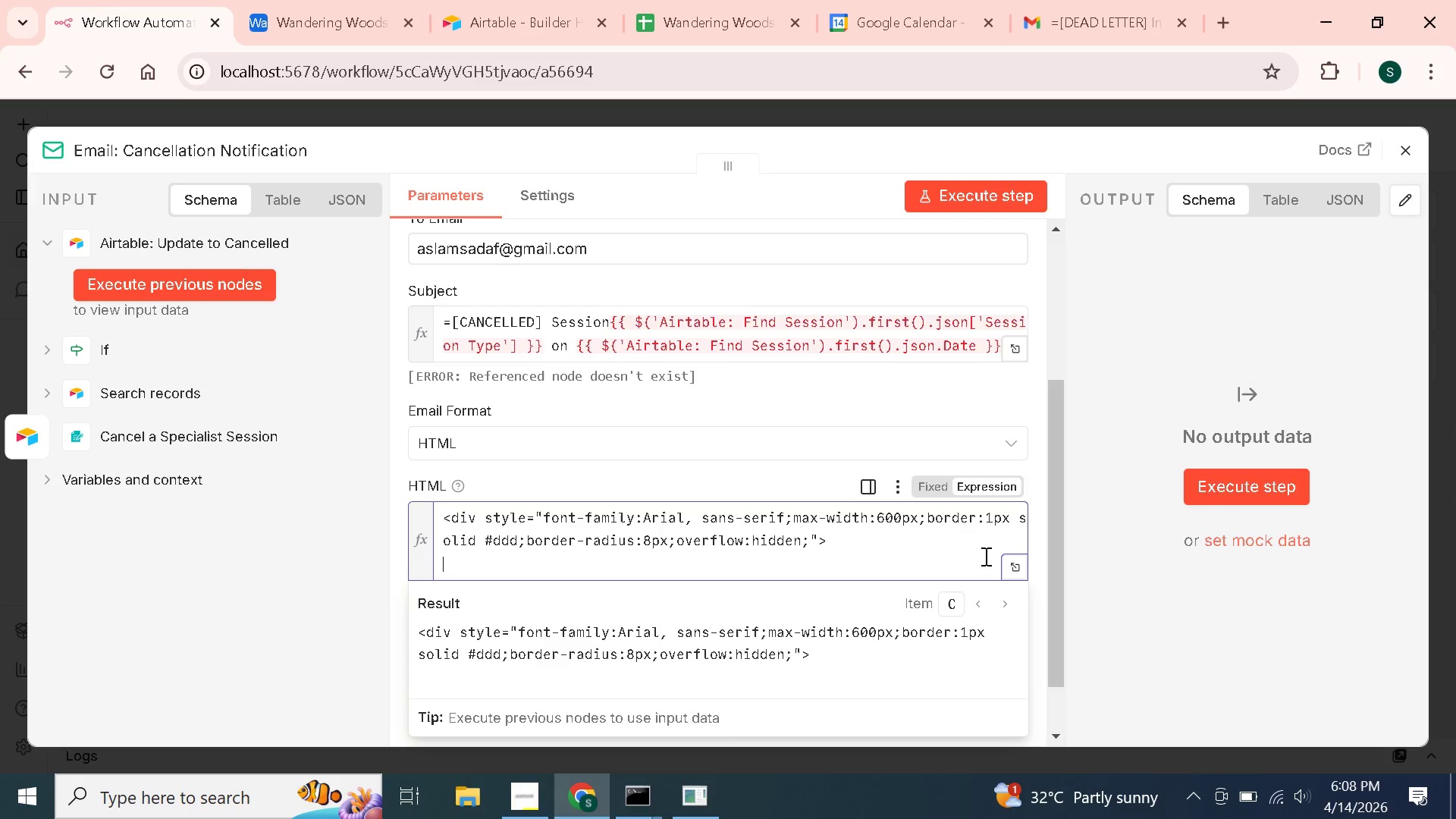 
type(<div style="background:#c0392b;padding:24px;)
 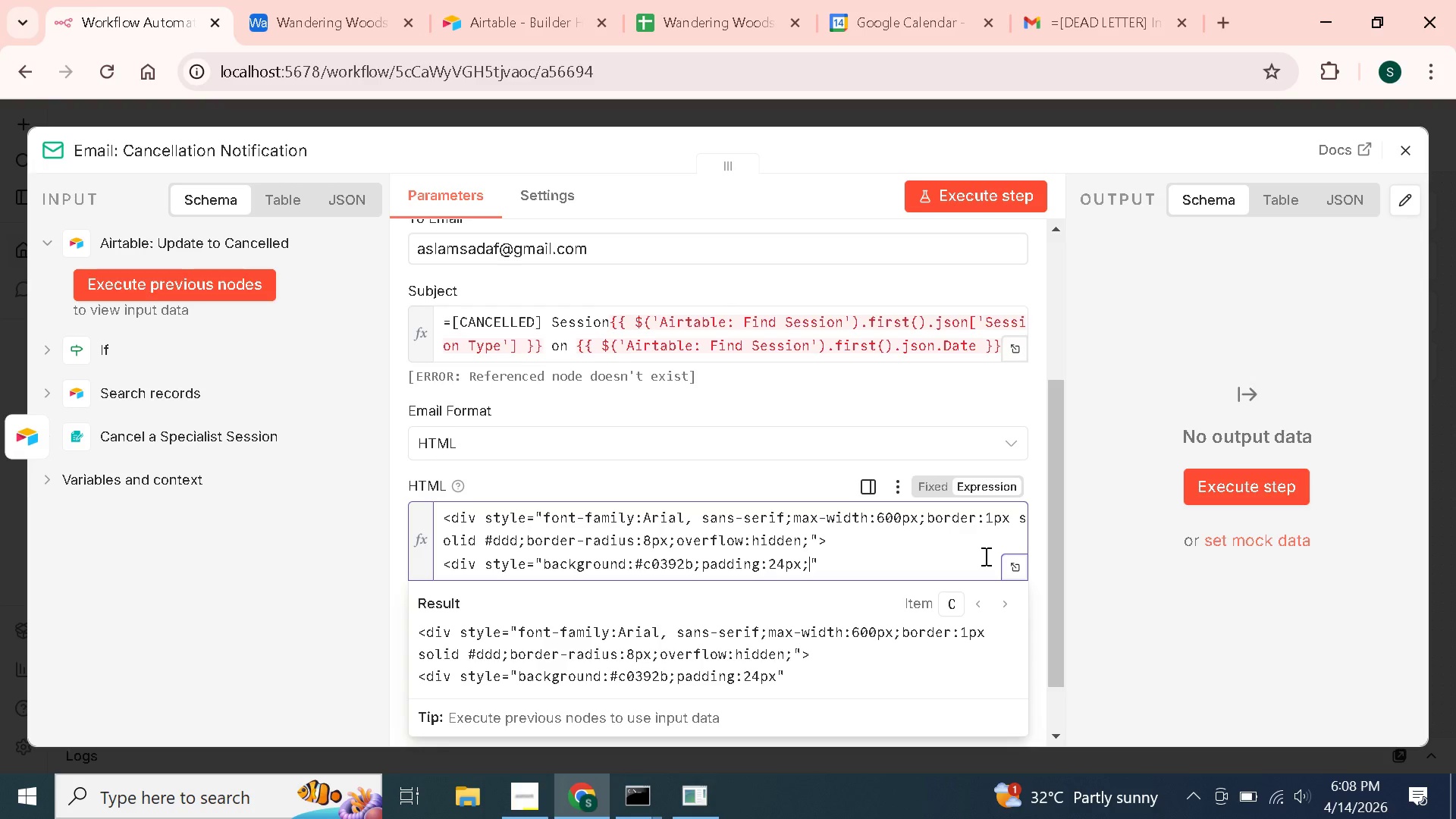 
key(ArrowRight)
 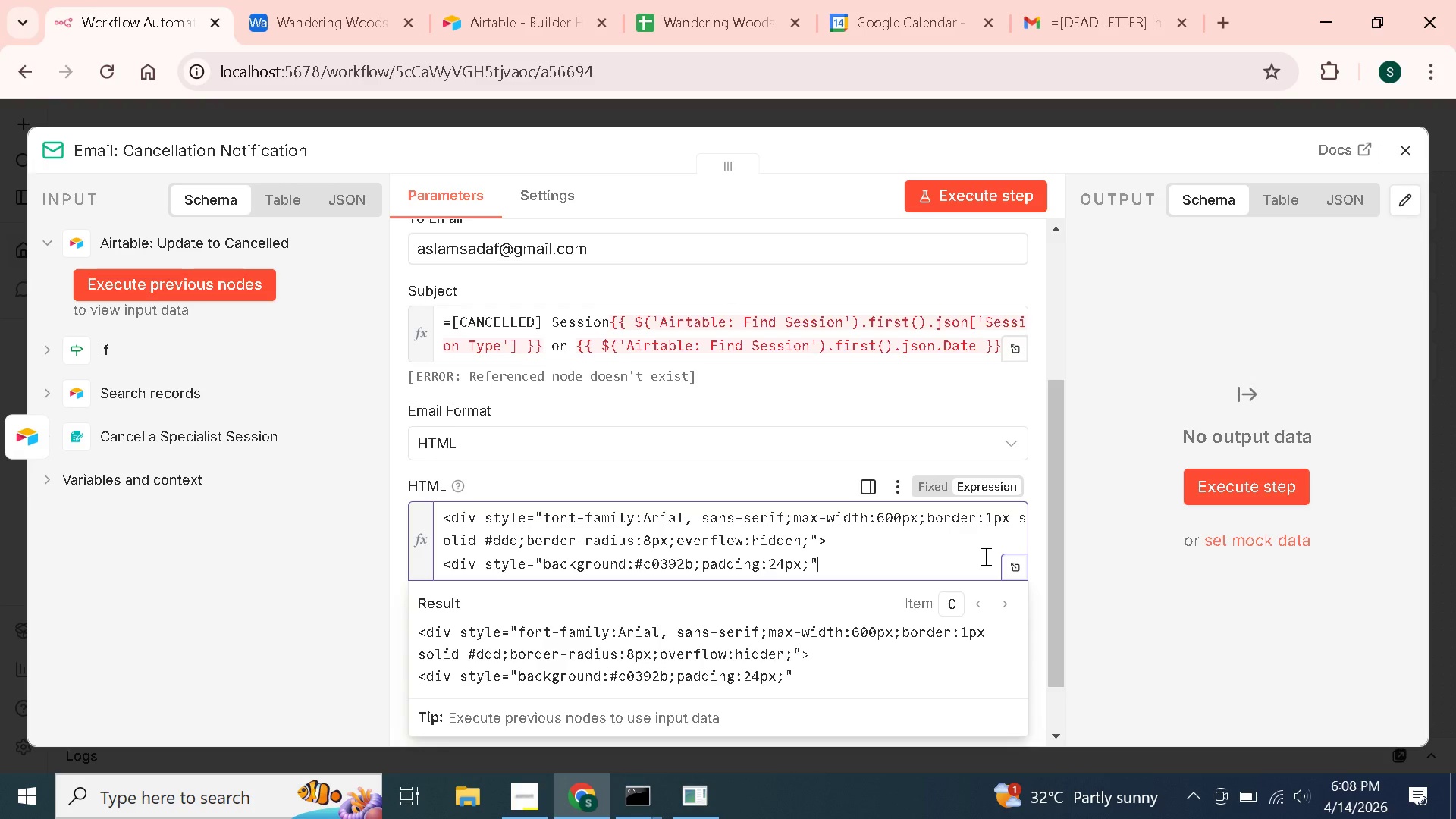 
key(Shift+Period)
 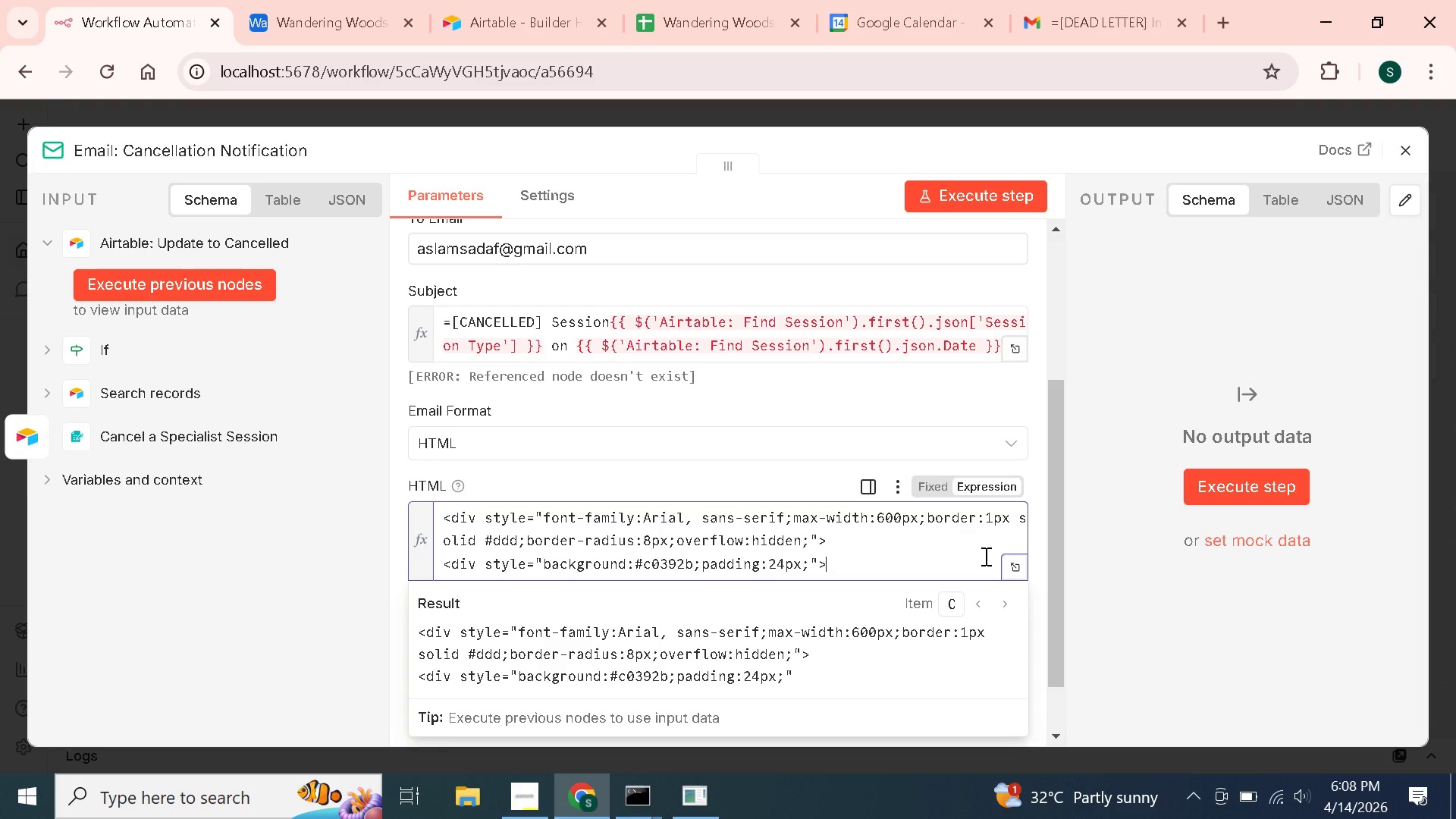 
key(Enter)
 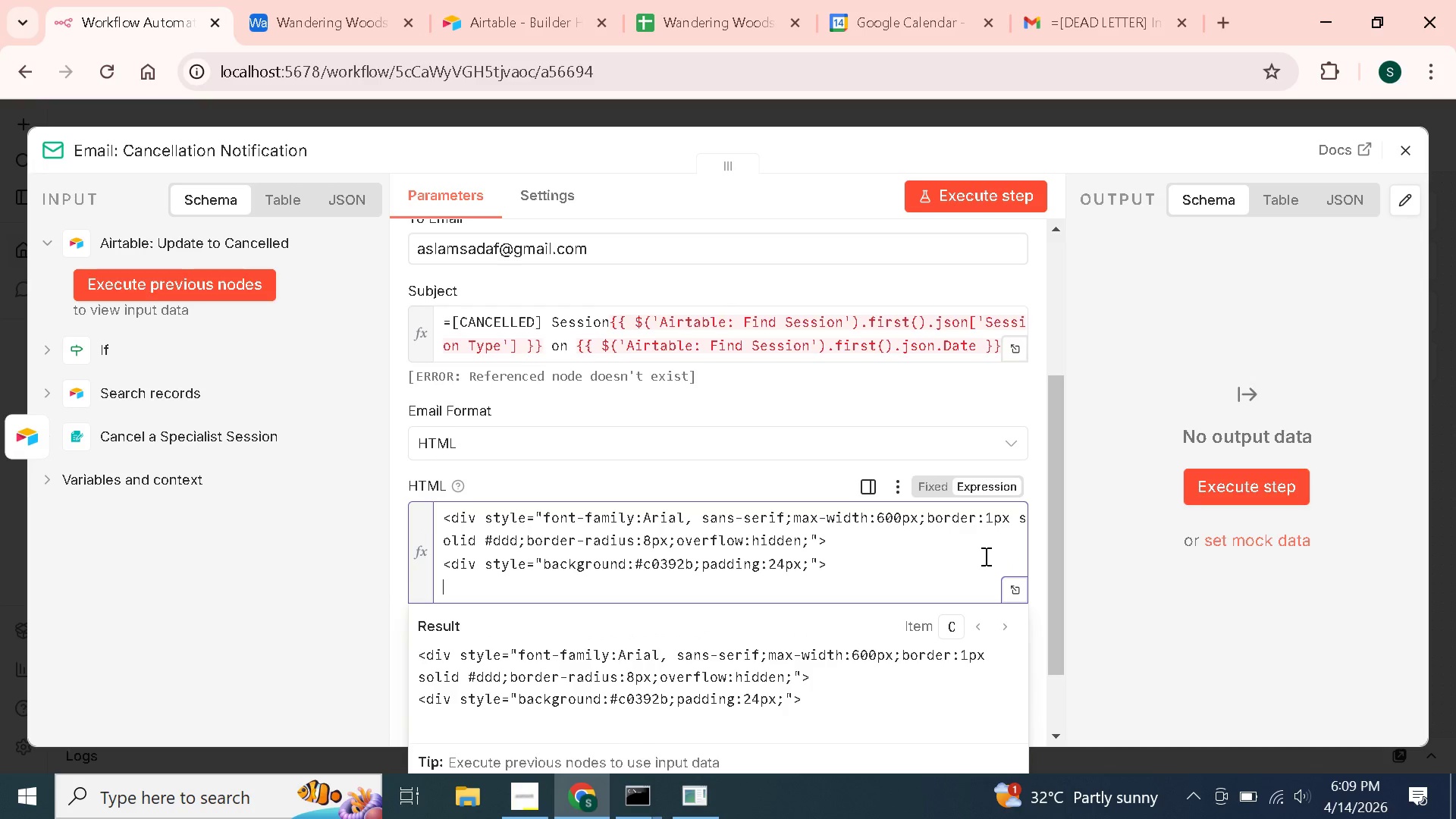 
type(<h1 style=")
 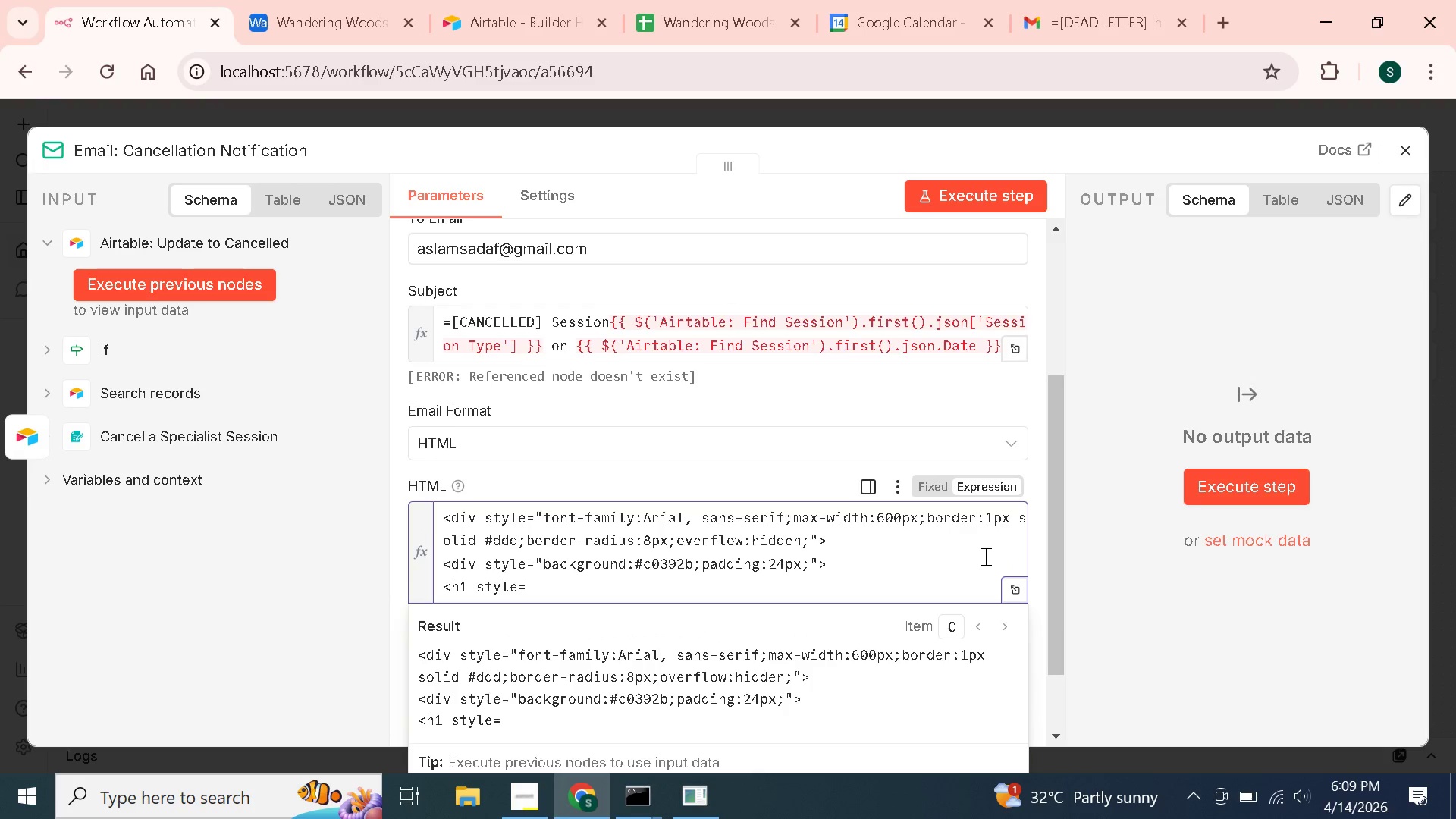 
wait(6.25)
 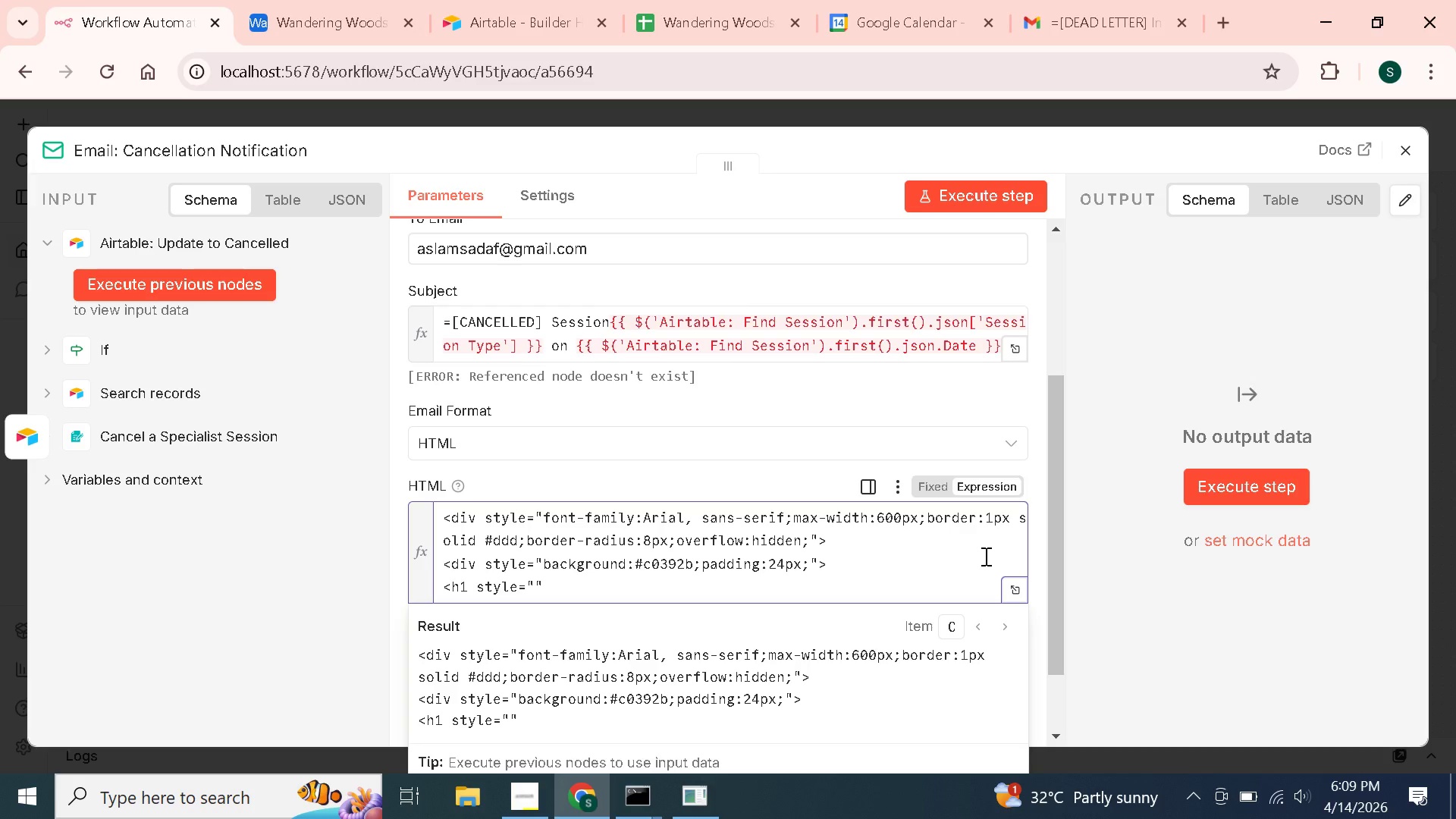 
type(color:#fff;)
 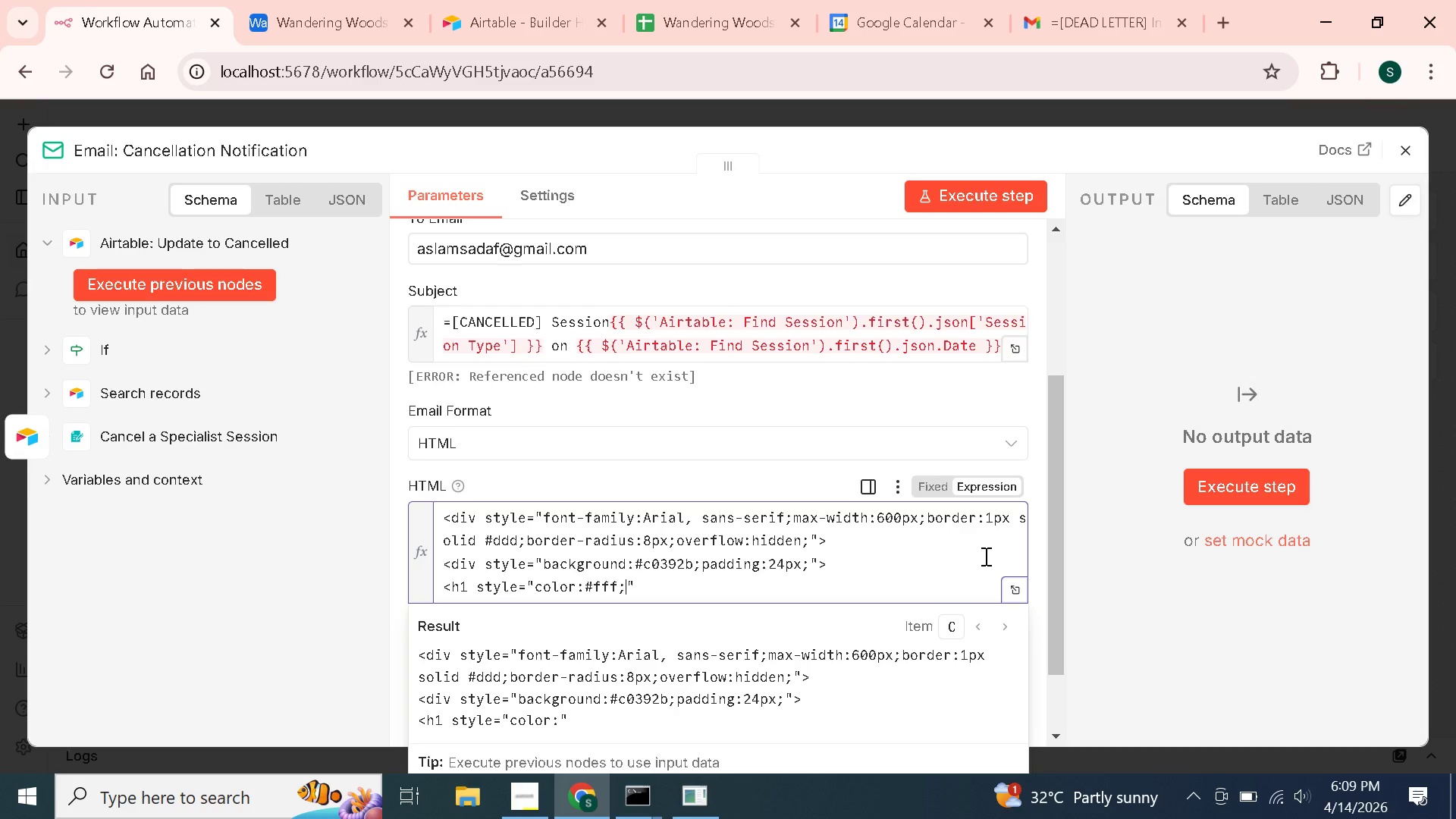 
type(margin:0;font-size:20px;">Wandering Woods Preschool)
 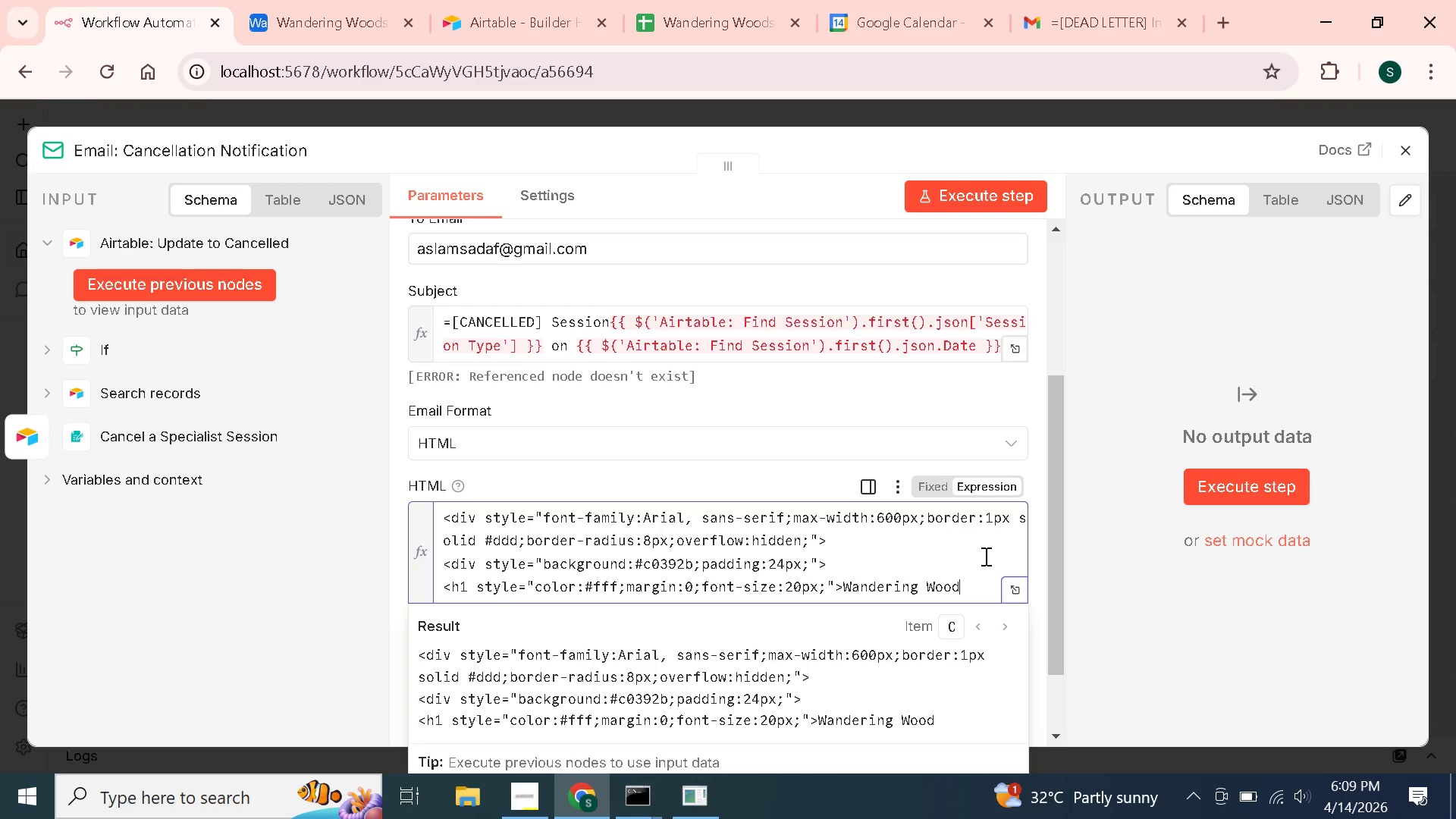 
type(</h2)
key(Backspace)
type(1>)
 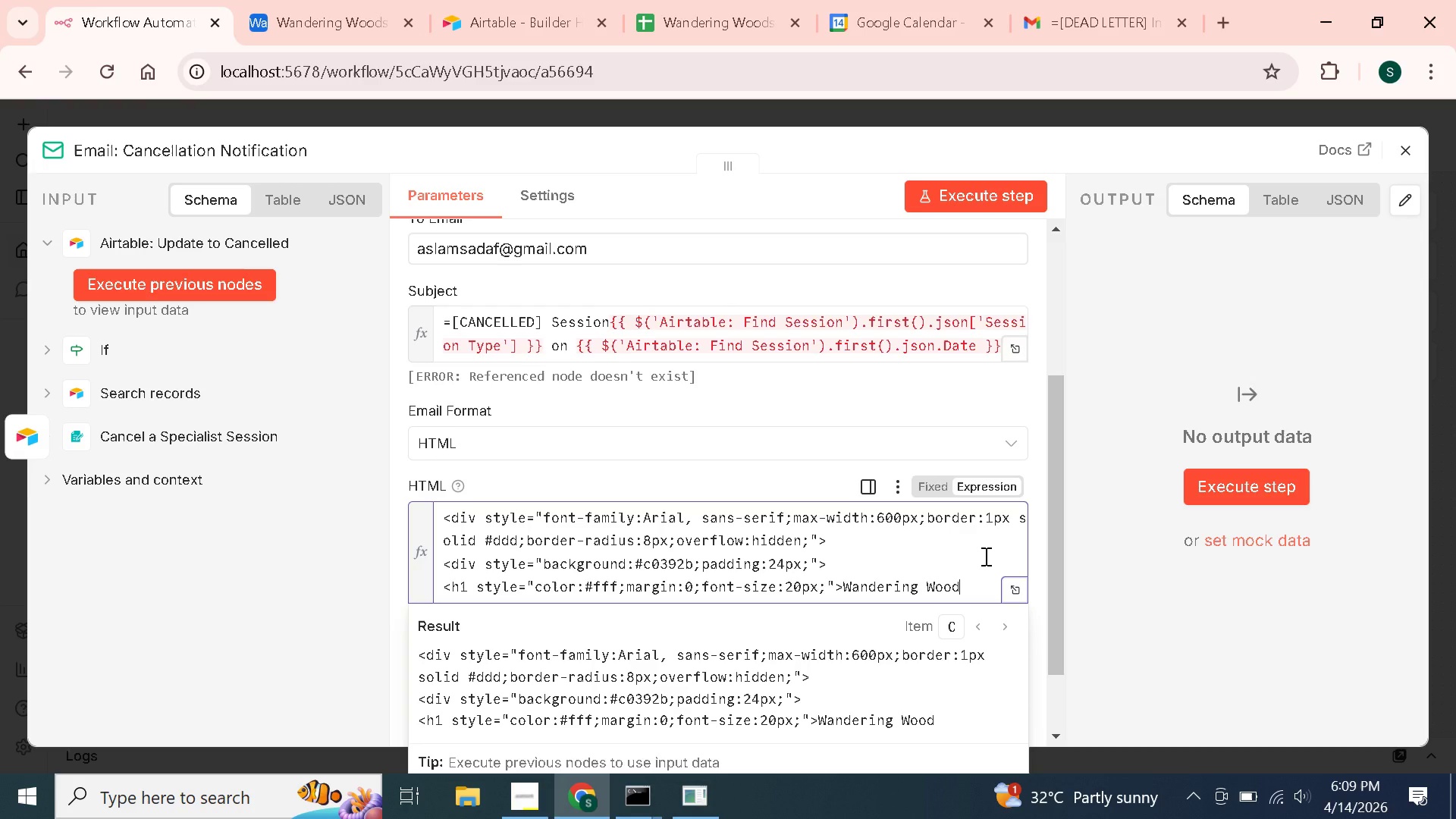 
 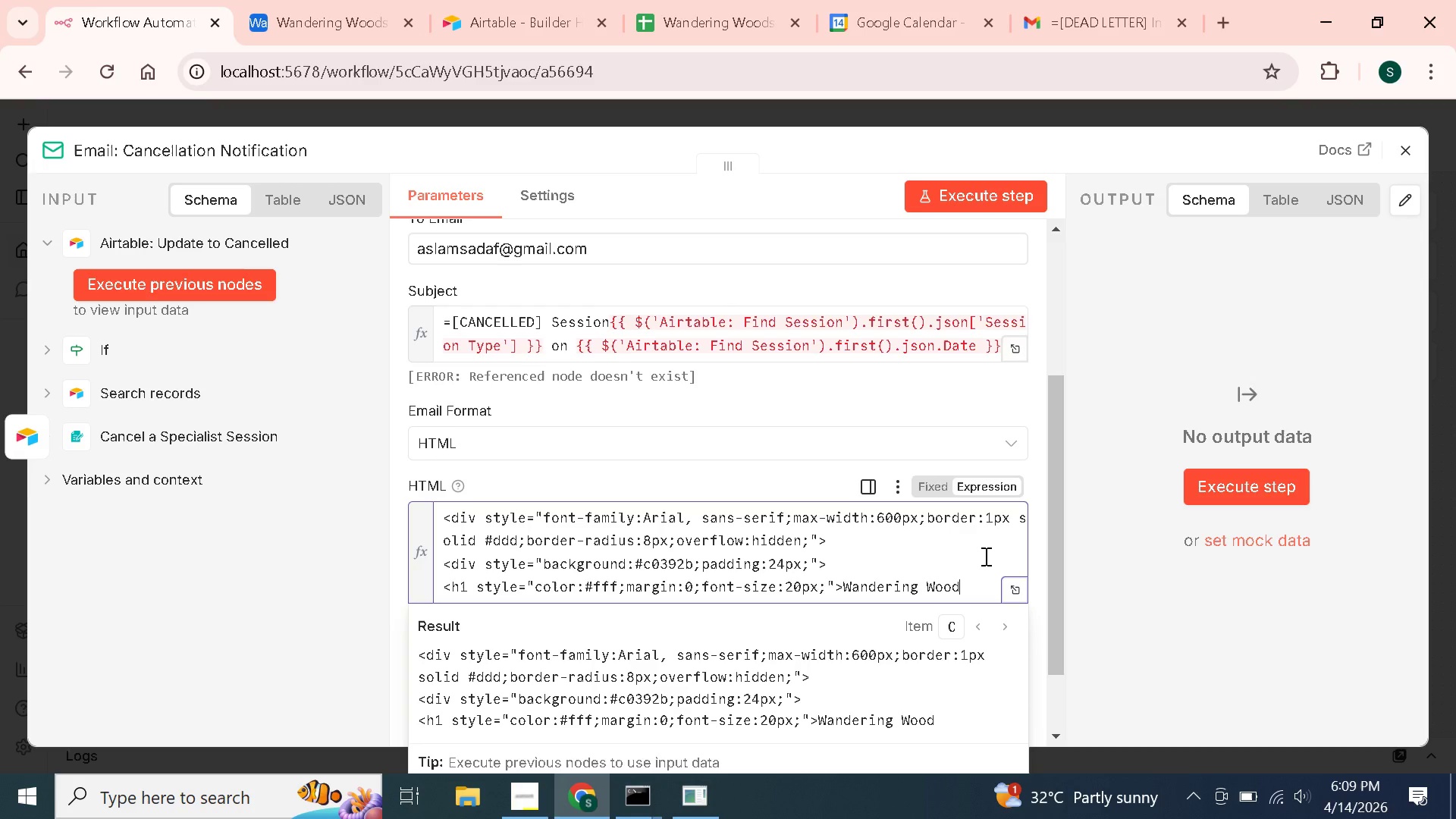 
key(Enter)
 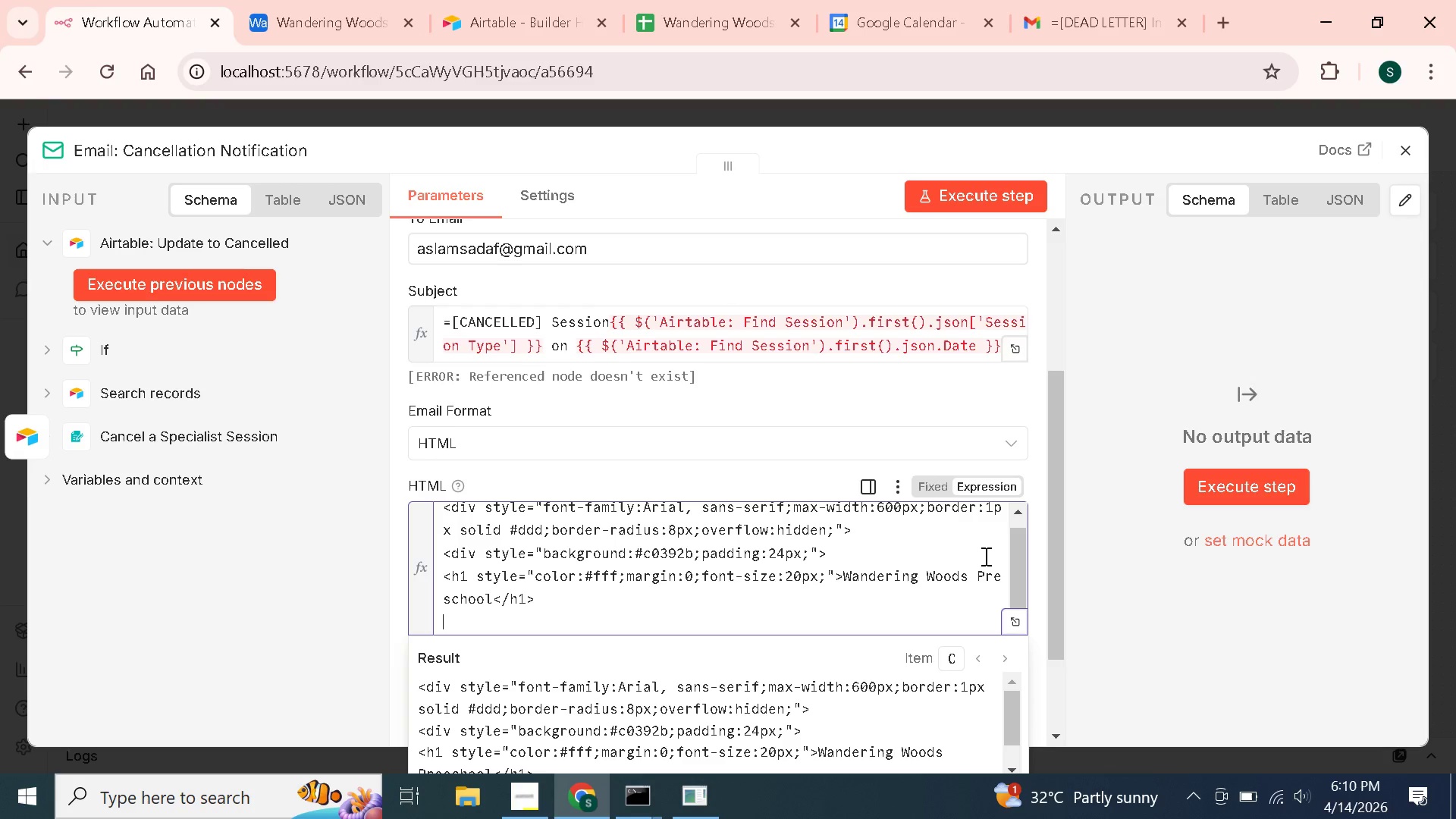 
wait(35.89)
 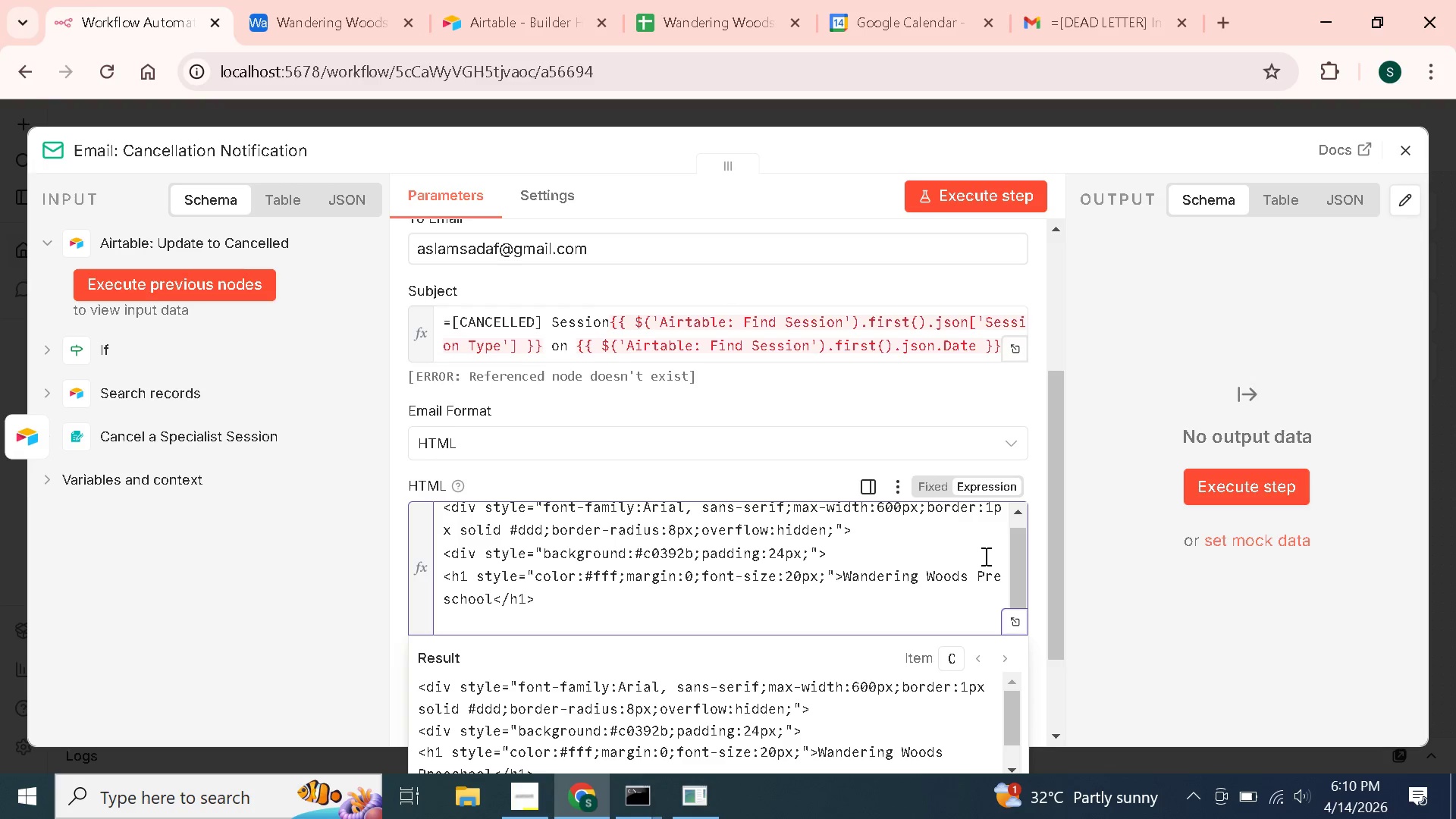 
type(<p style )
key(Backspace)
type(="color:#ffe;margin:6px)
 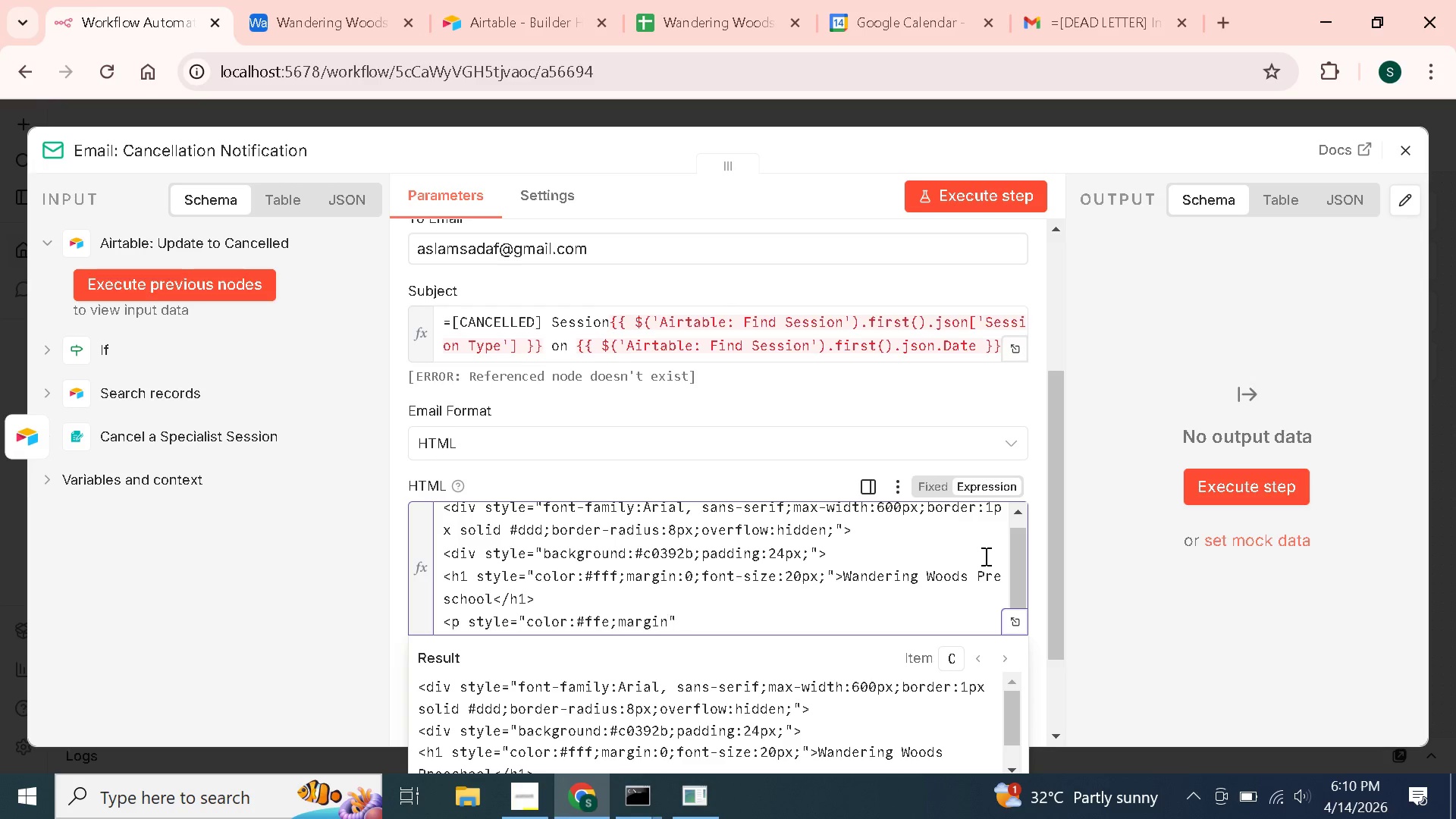 
wait(9.0)
 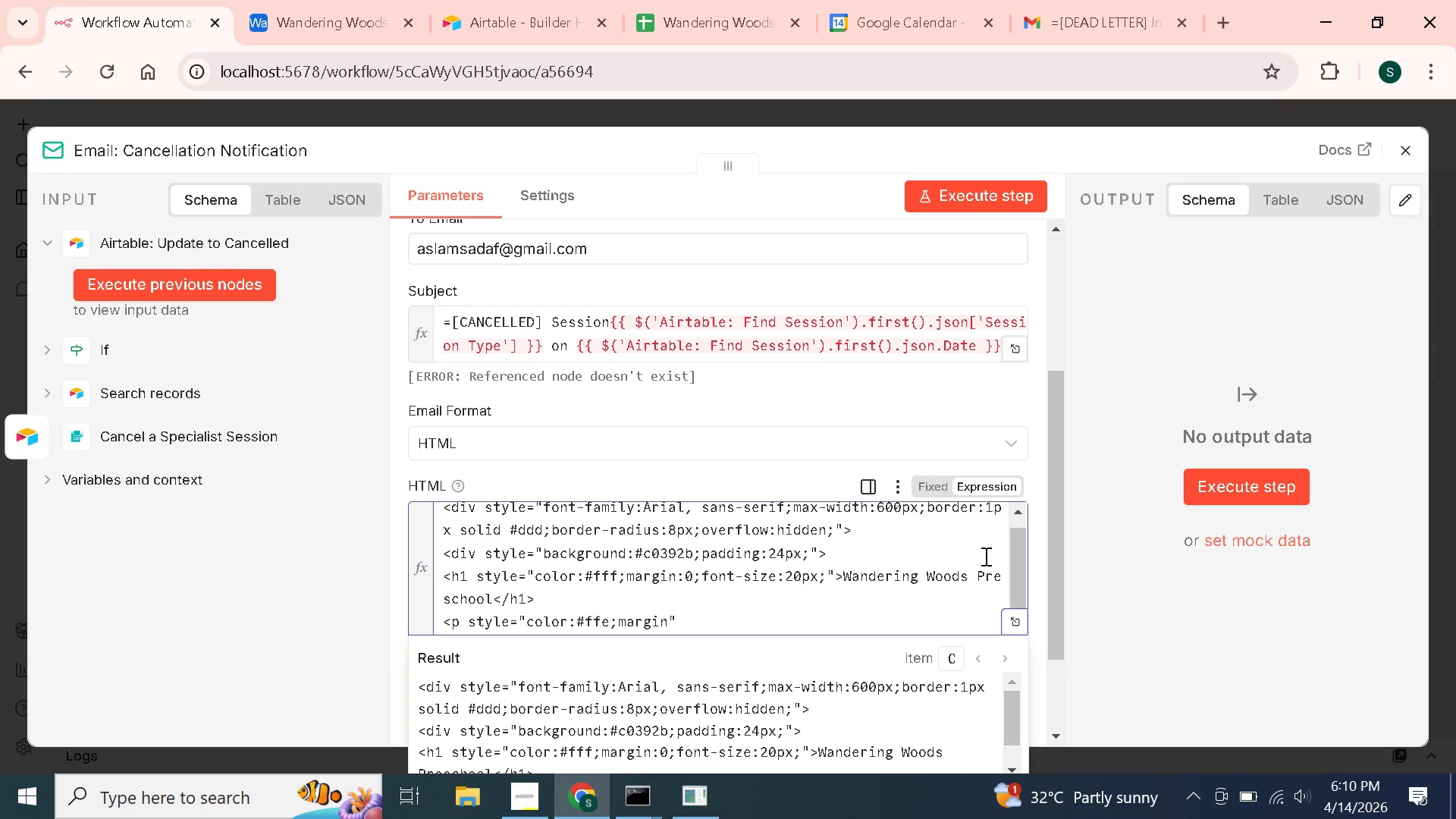 
key(Space)
 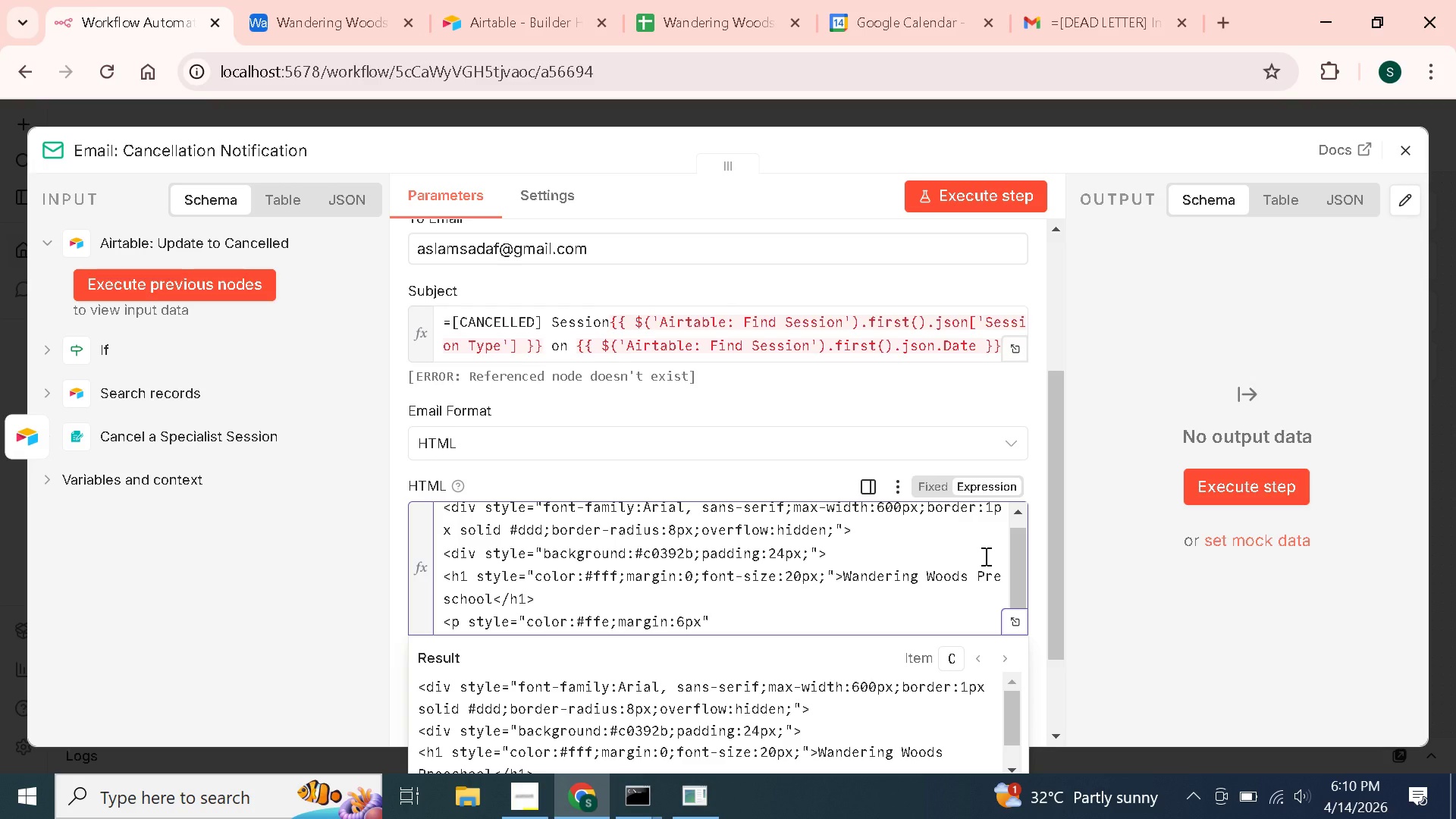 
key(0)
 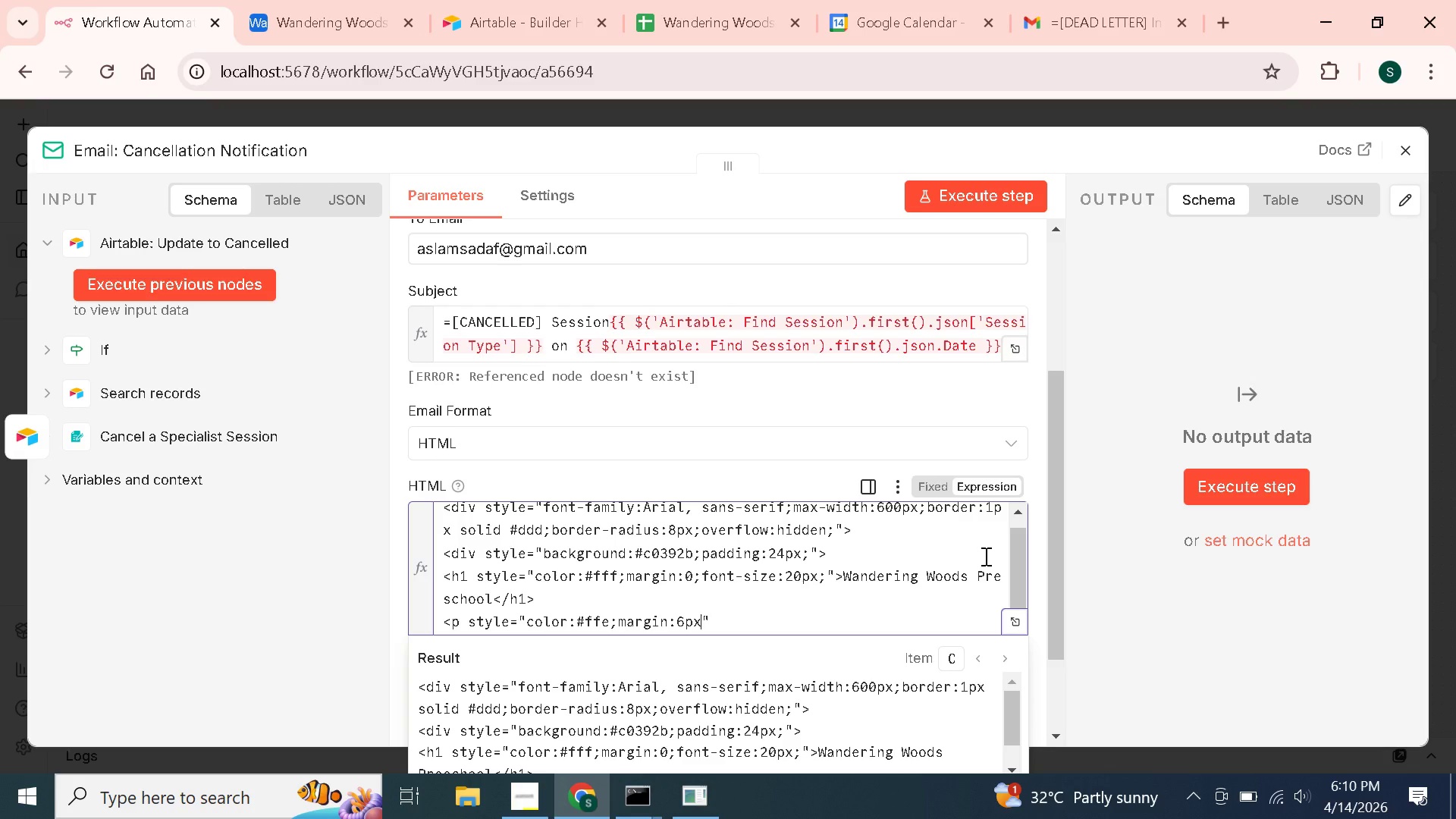 
key(Space)
 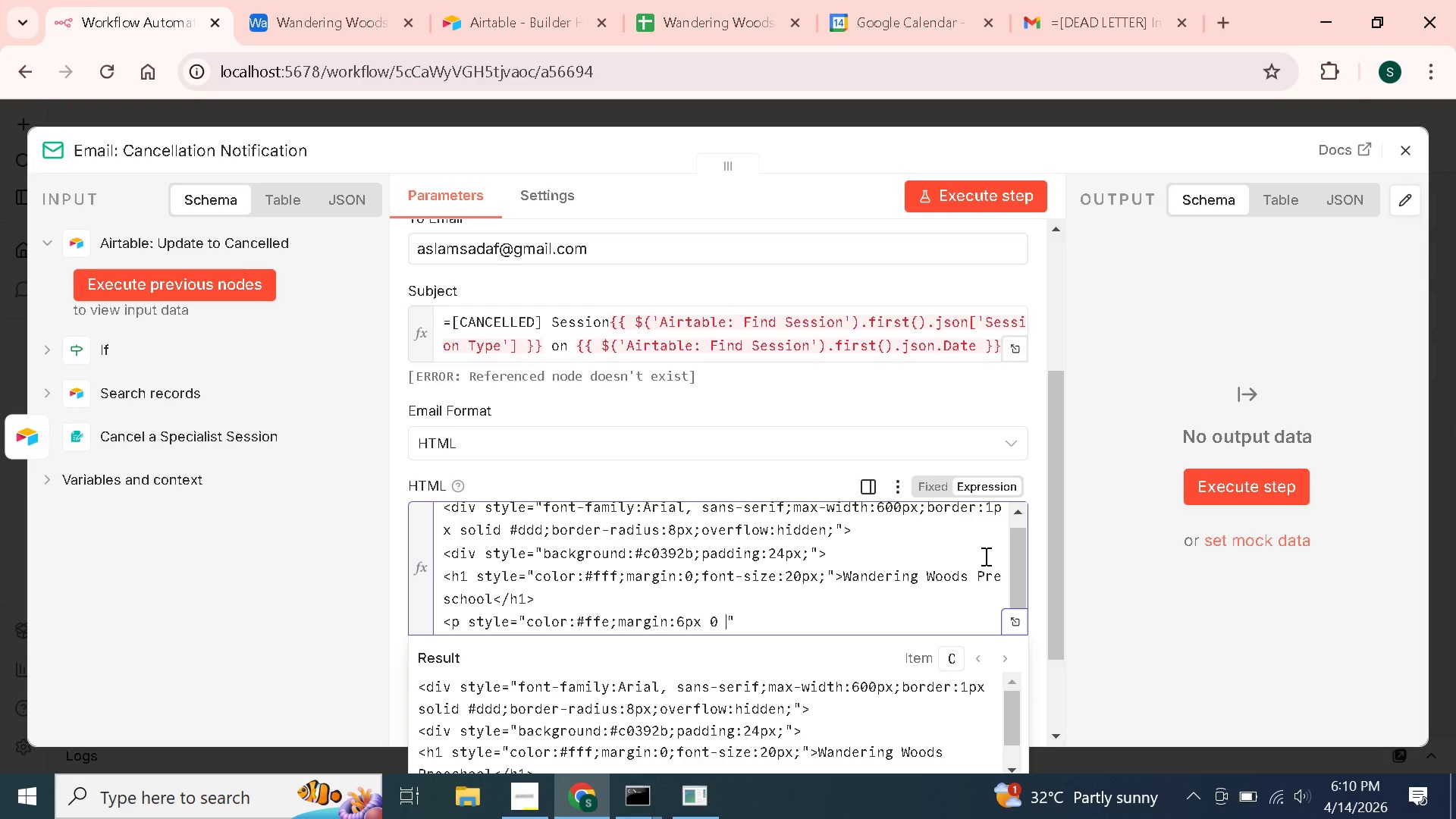 
key(0)
 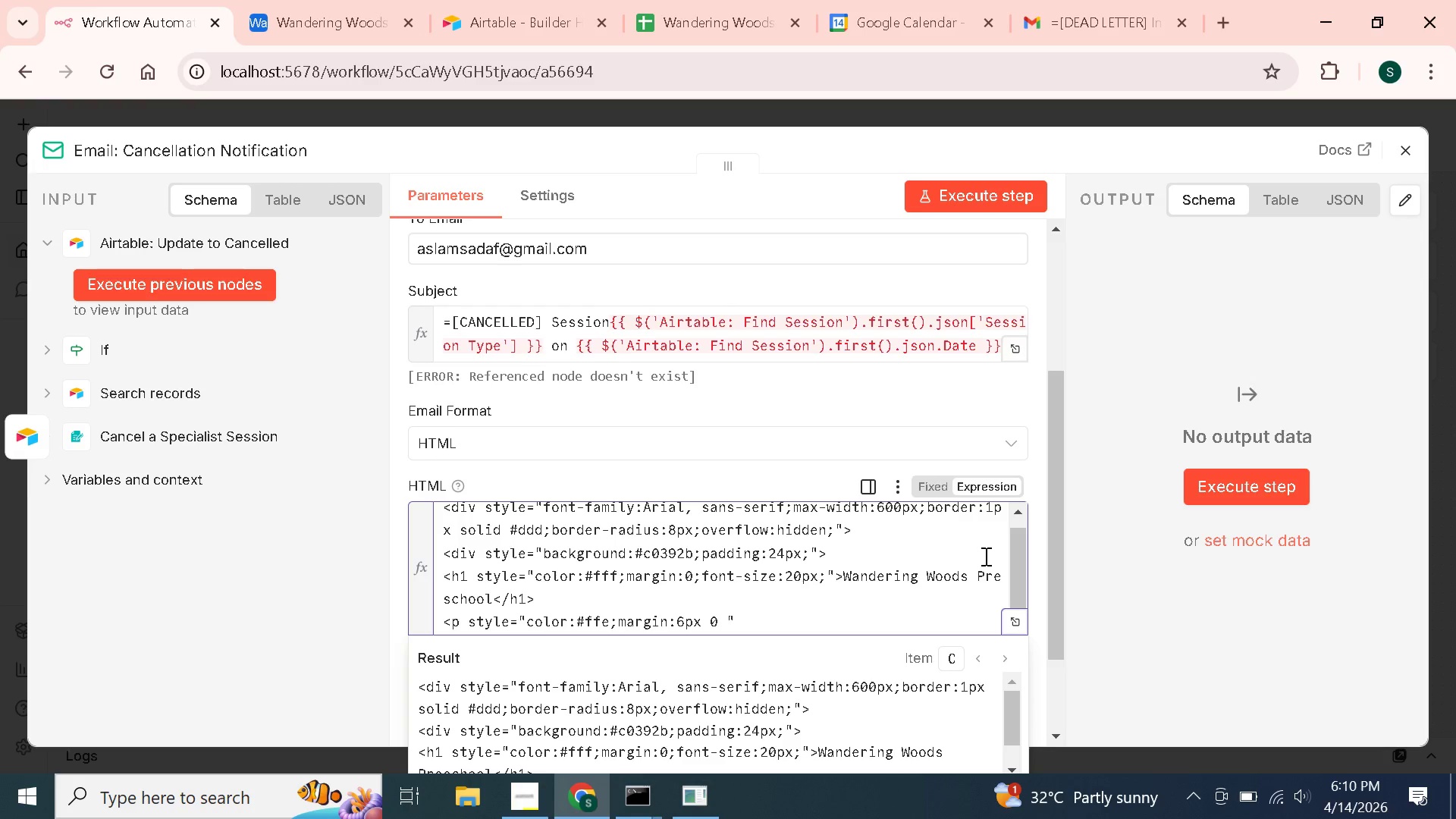 
key(Semicolon)
 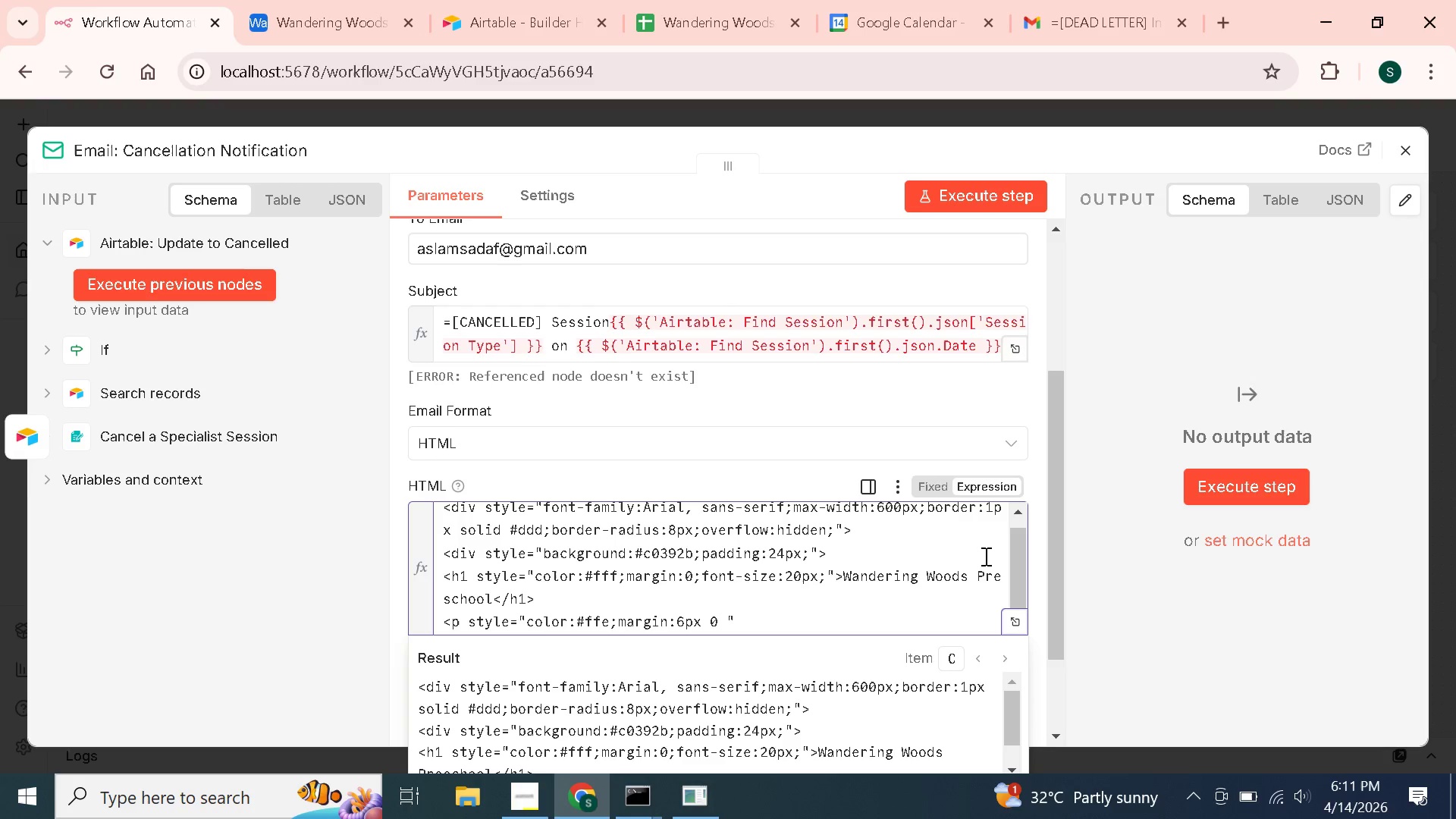 
key(ArrowRight)
 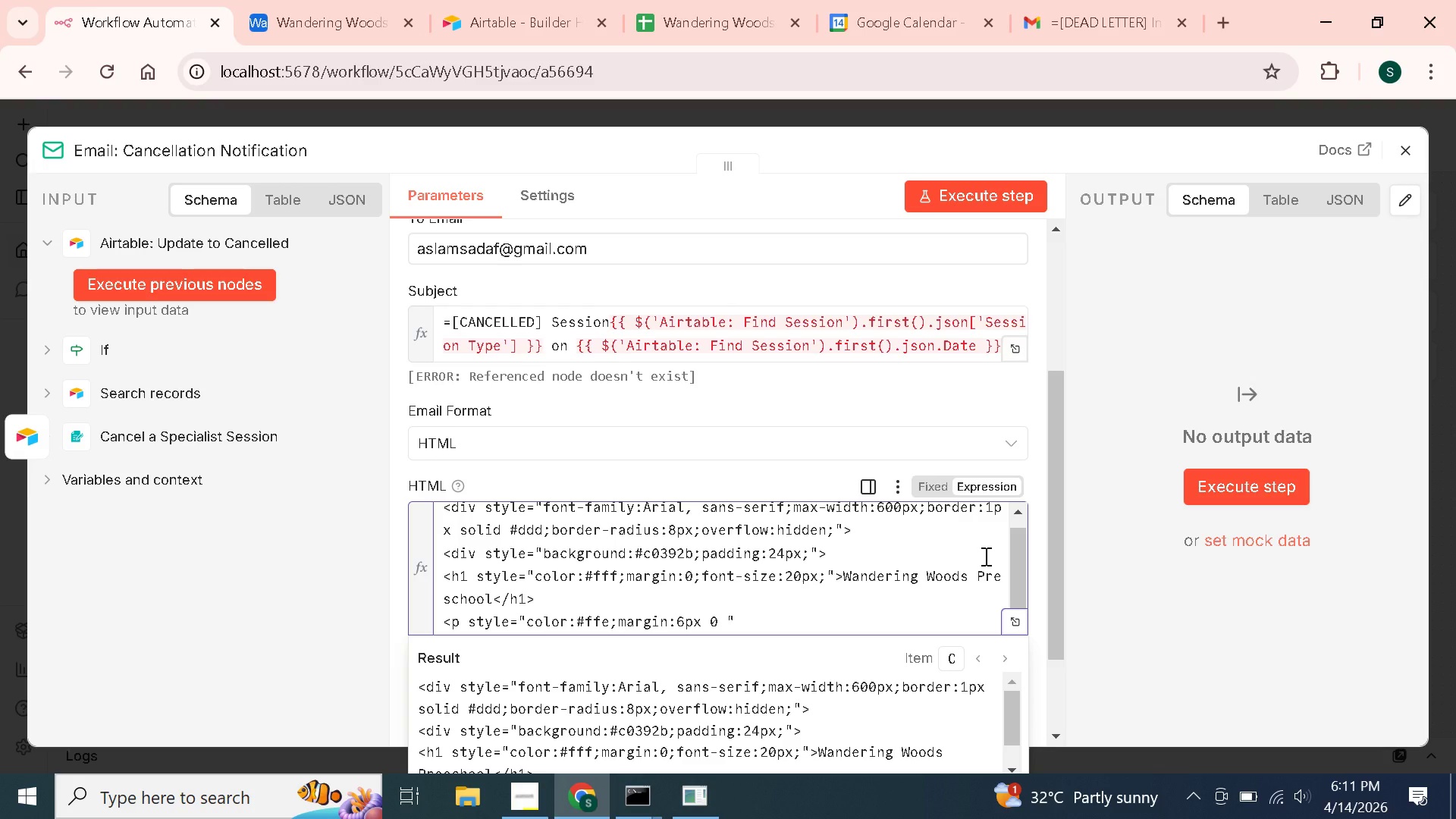 
key(Shift+Period)
 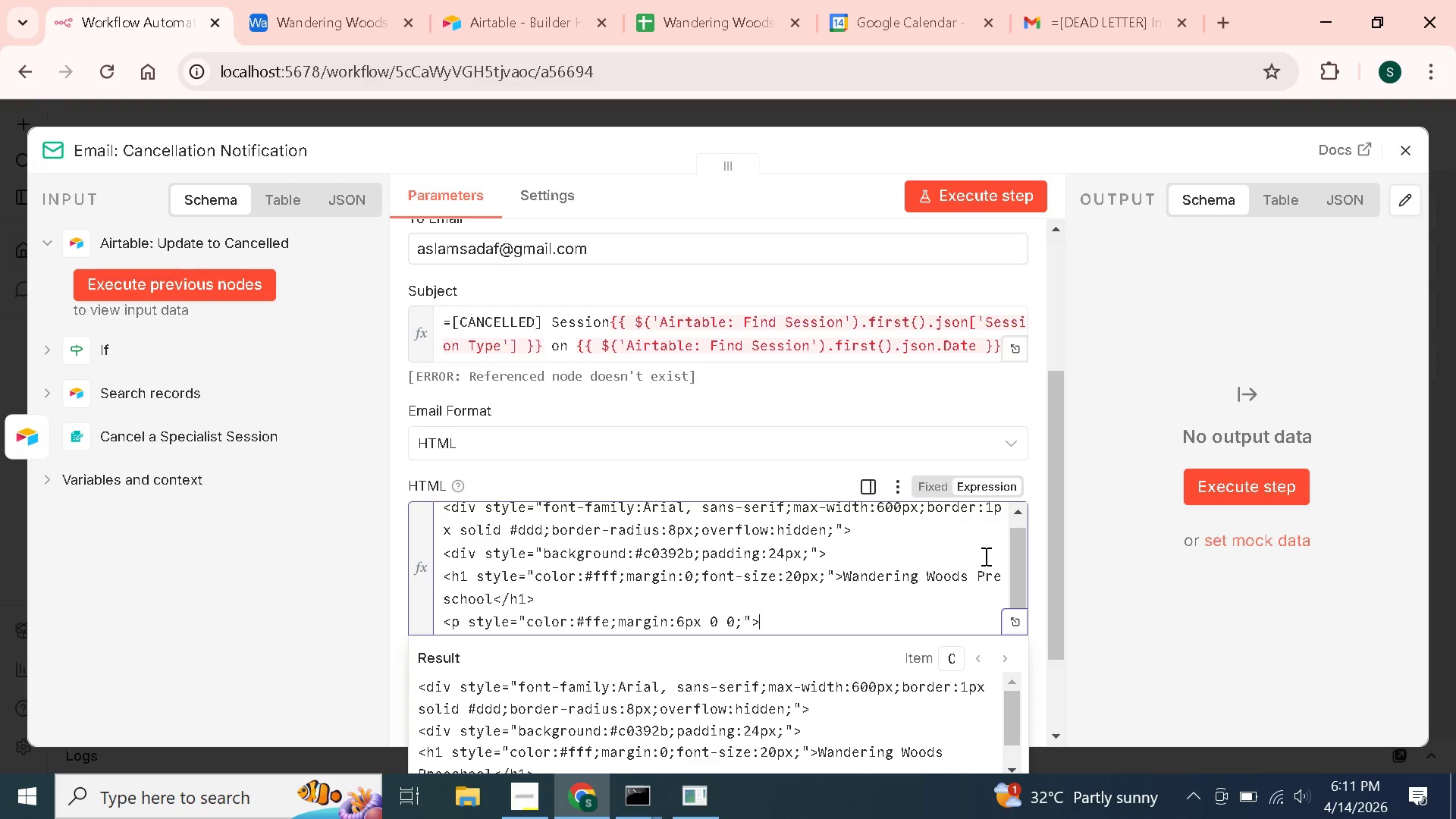 
wait(7.34)
 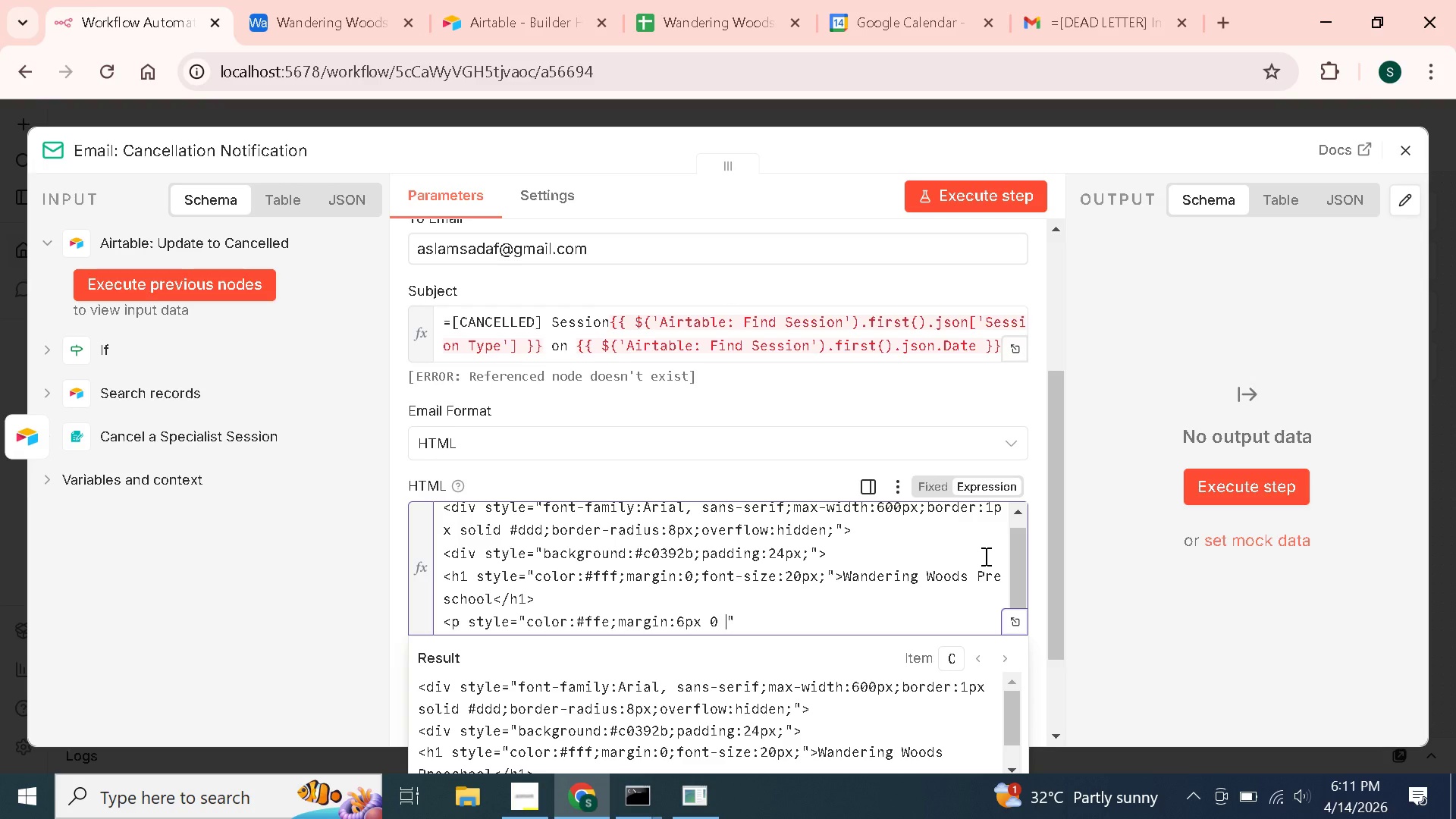 
type(Session Cancelled</p>)
 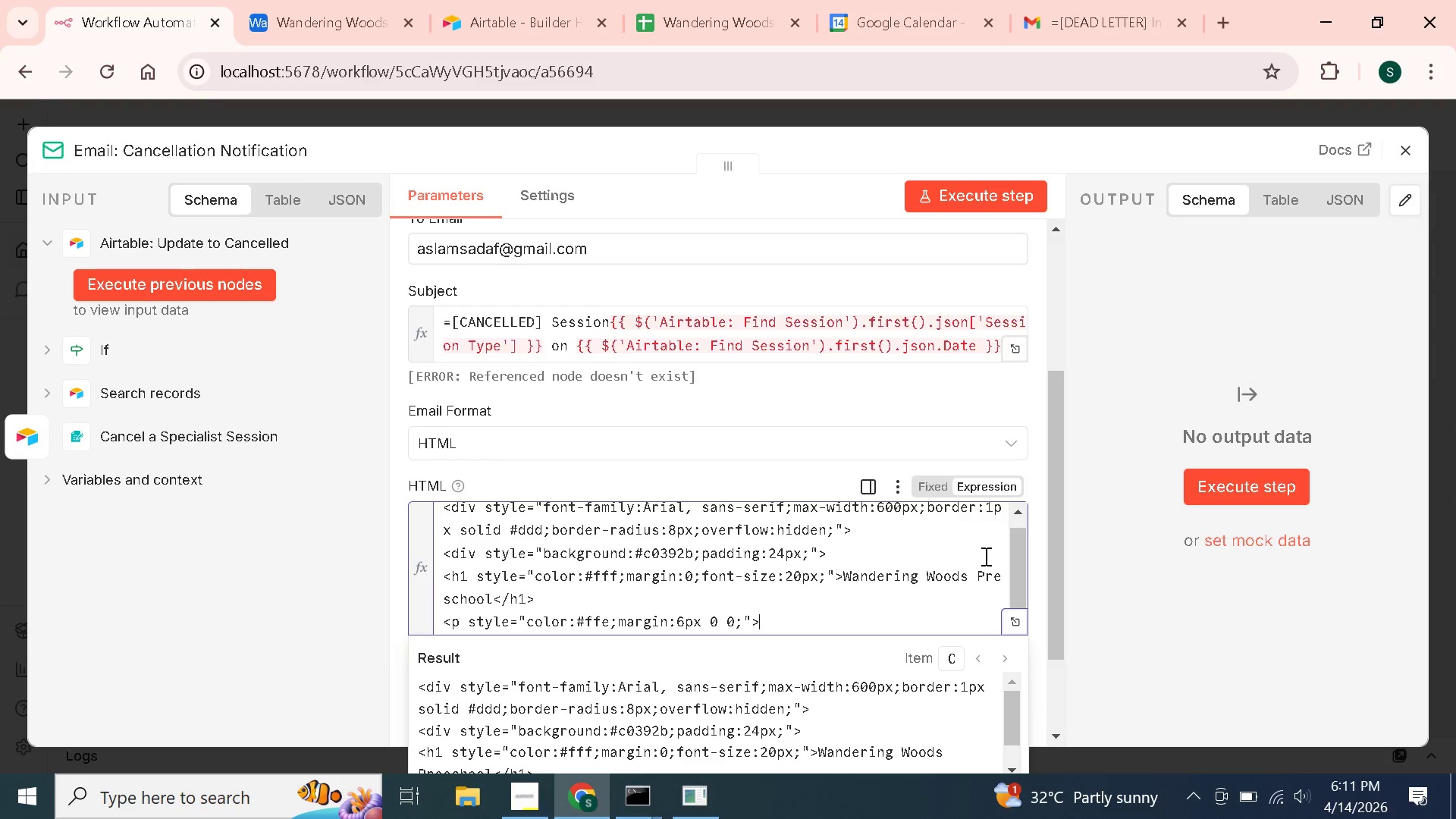 
 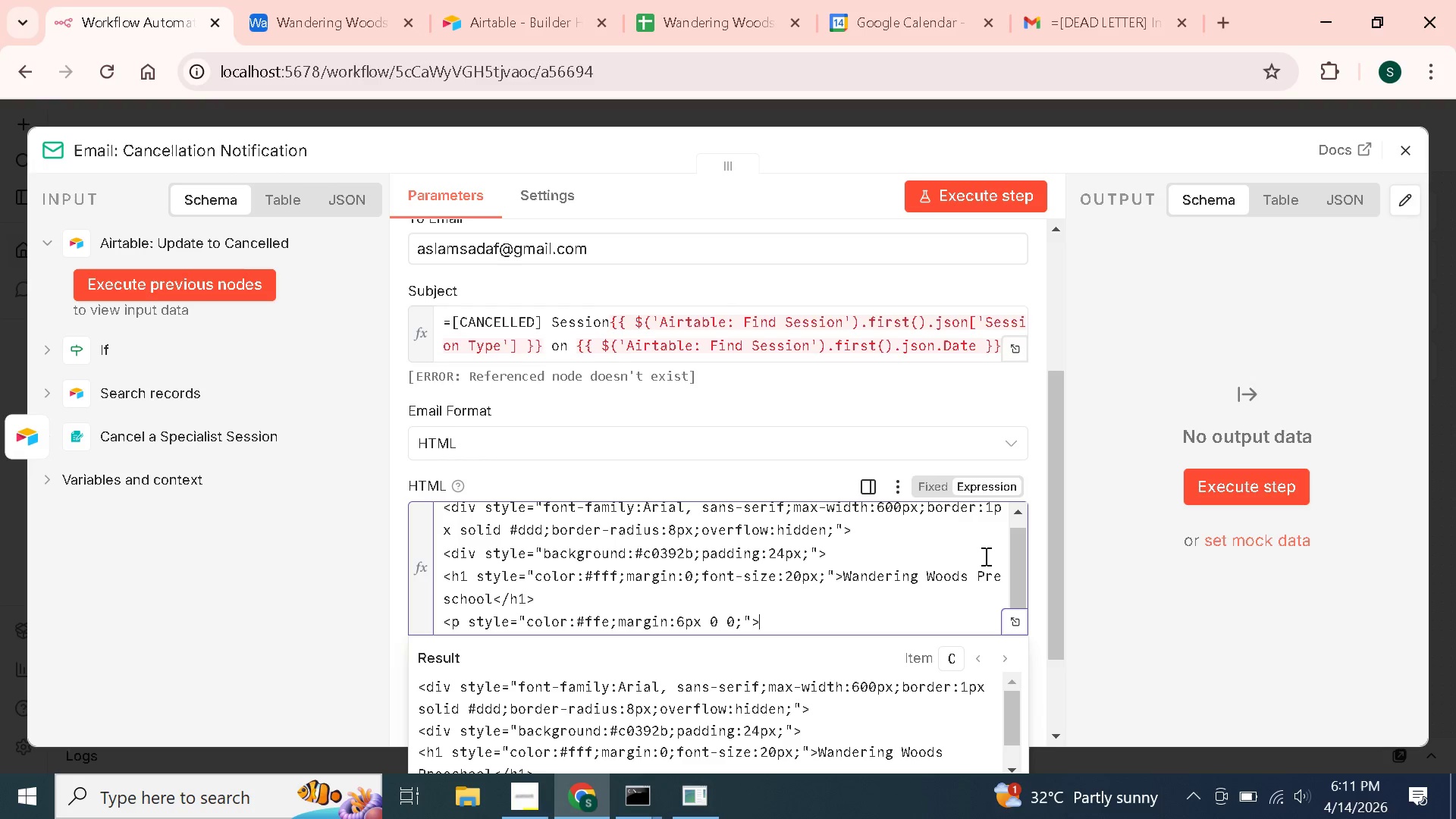 
key(Enter)
 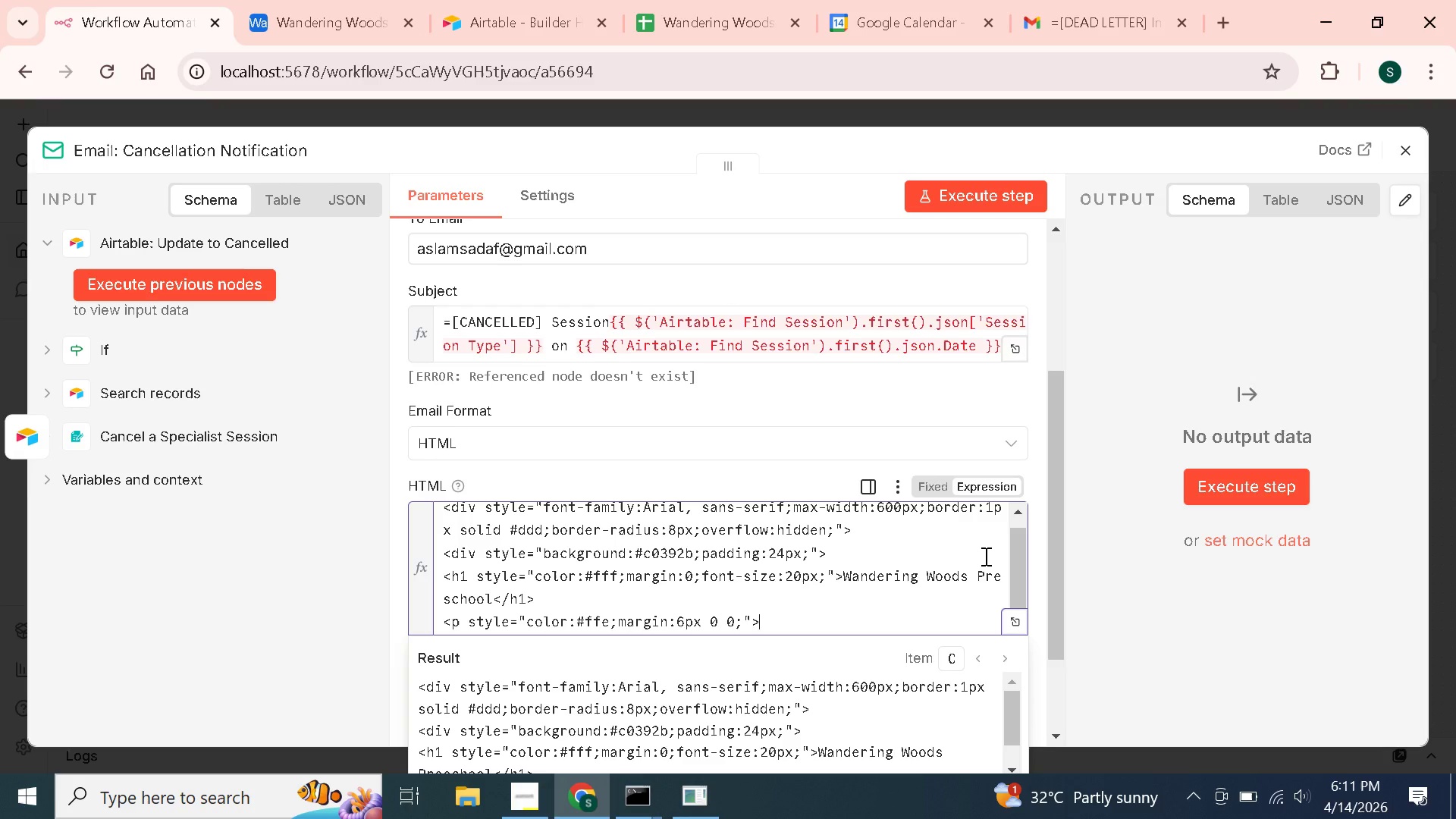 
type(</div>)
 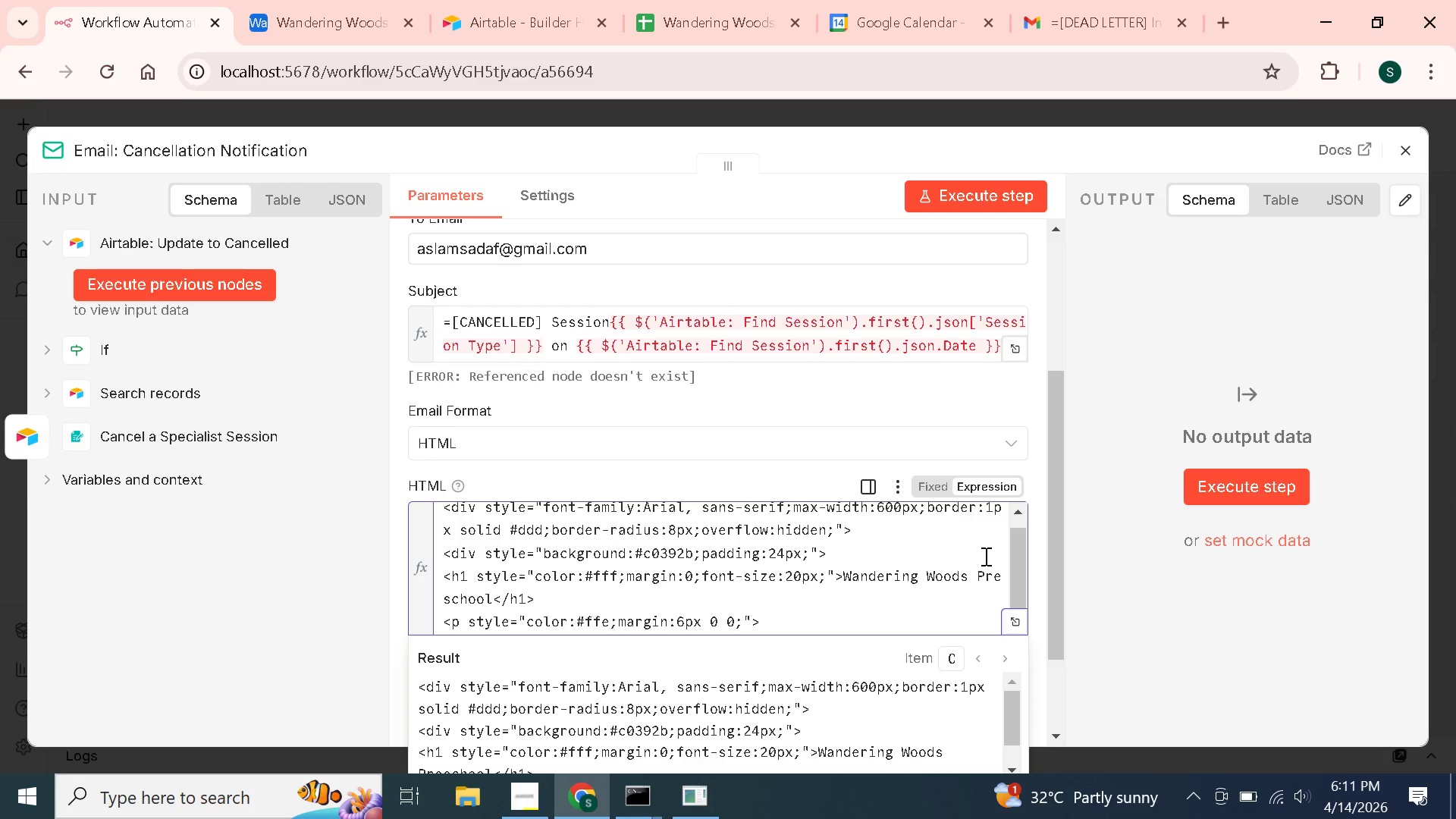 
wait(15.8)
 